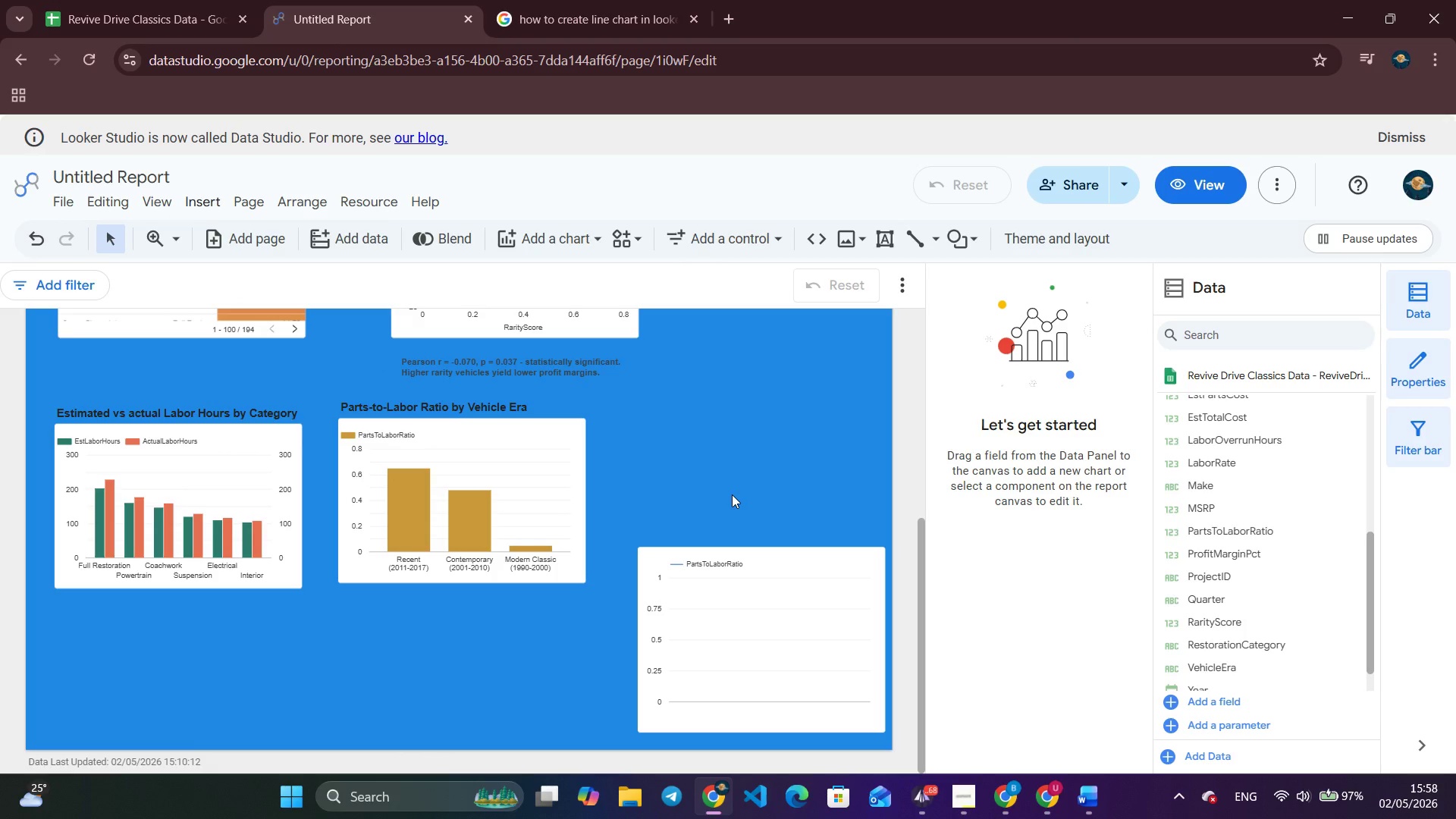 
left_click([701, 609])
 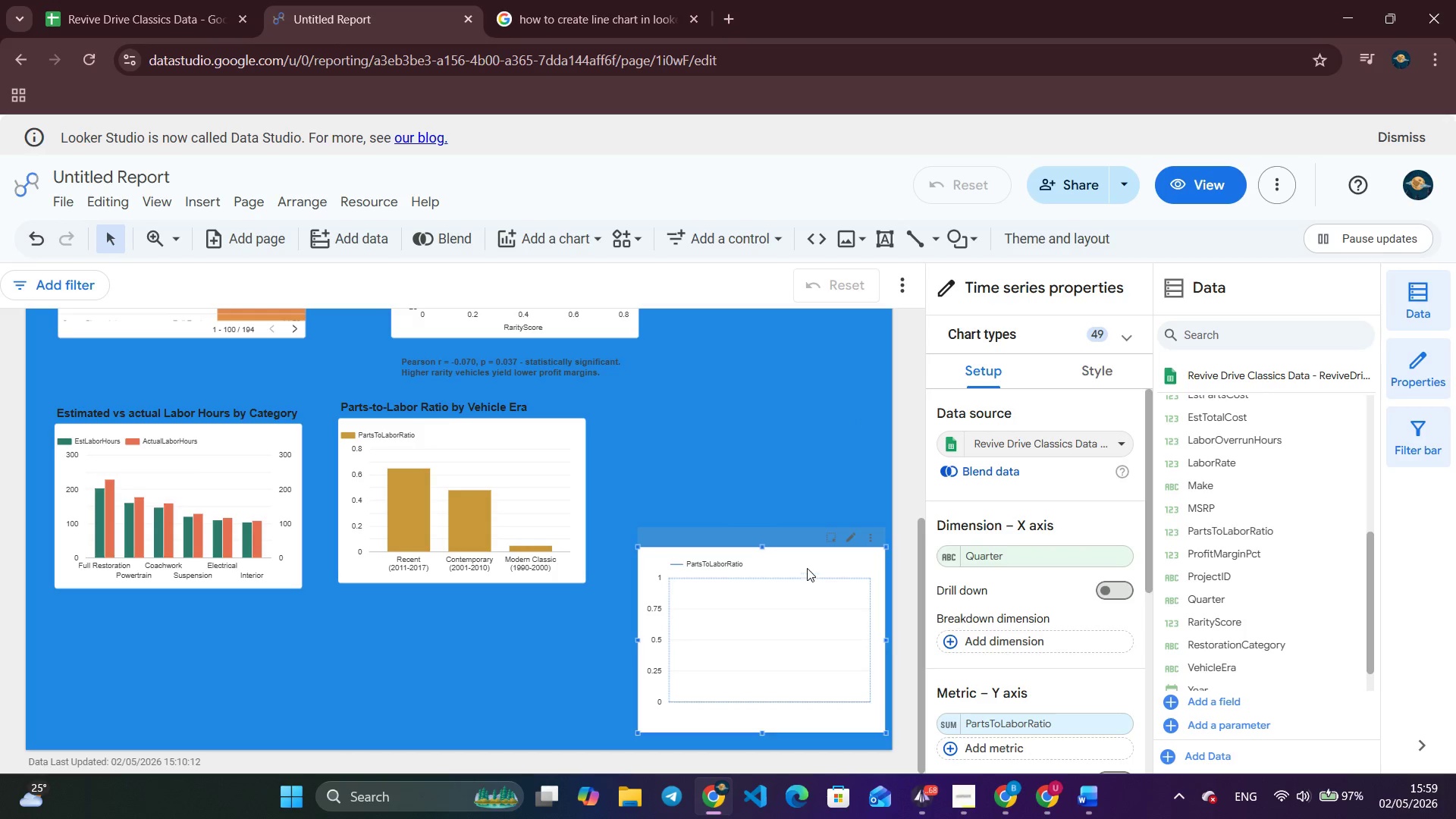 
left_click([807, 566])
 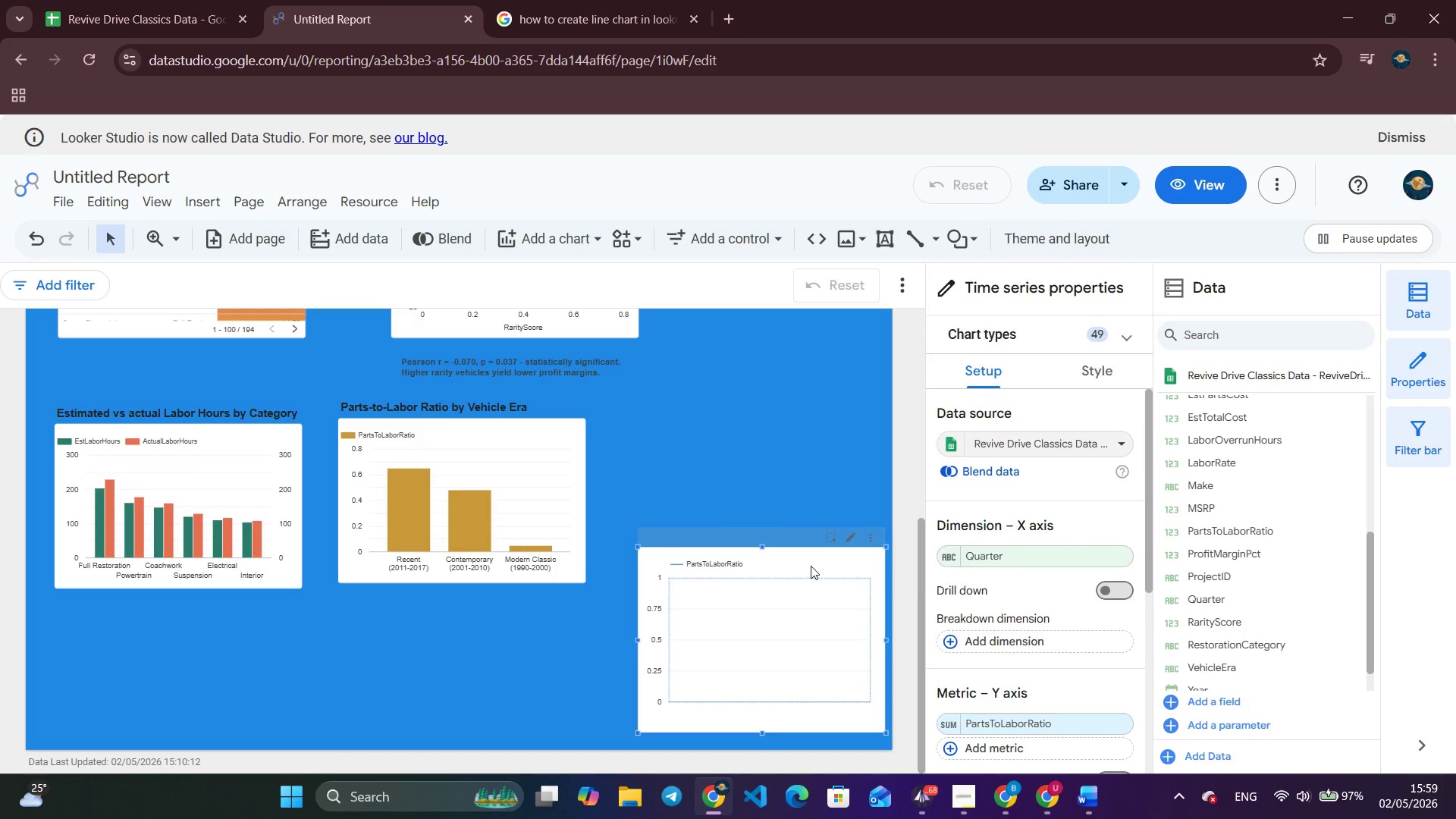 
right_click([811, 566])
 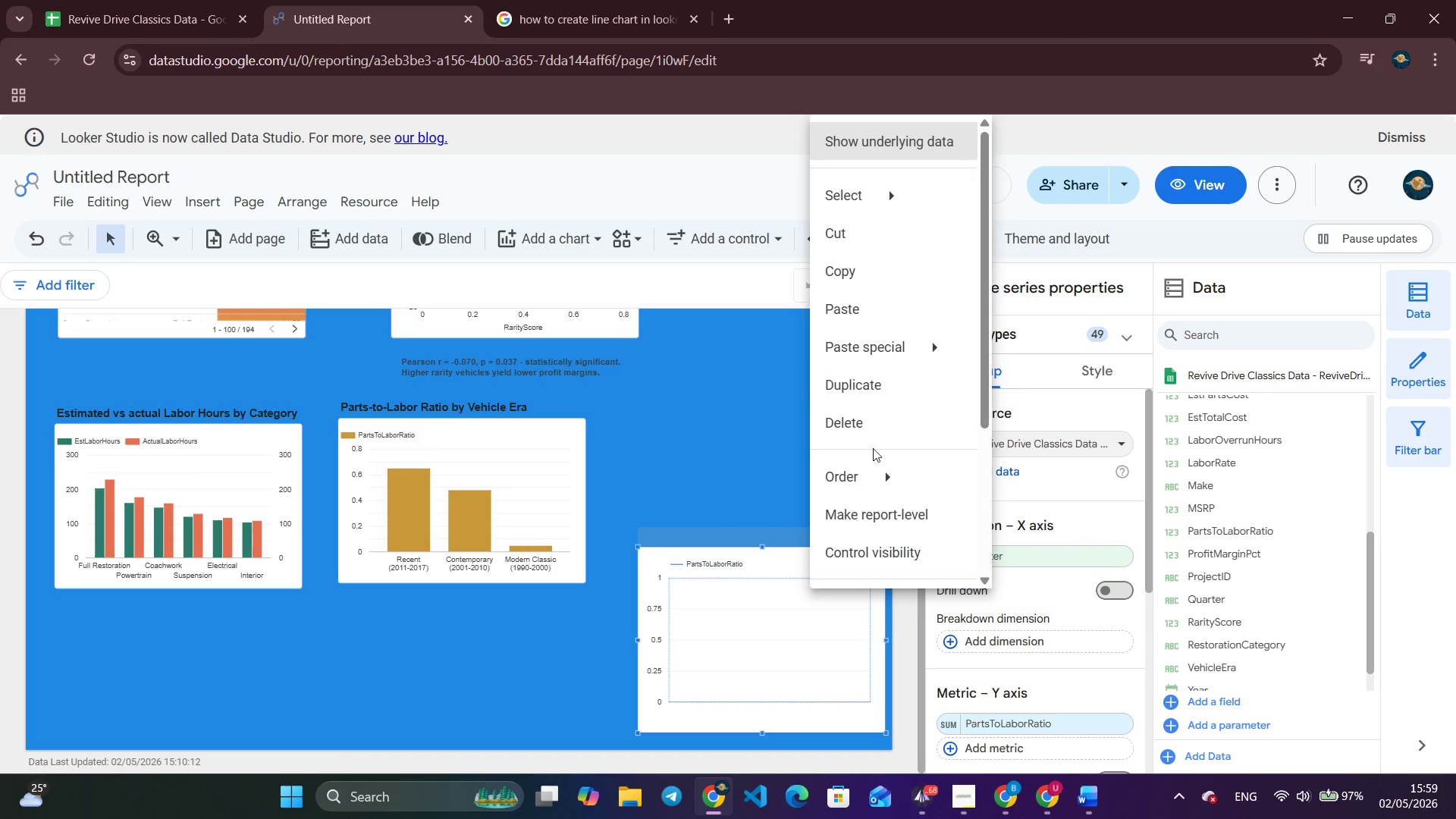 
left_click([877, 428])
 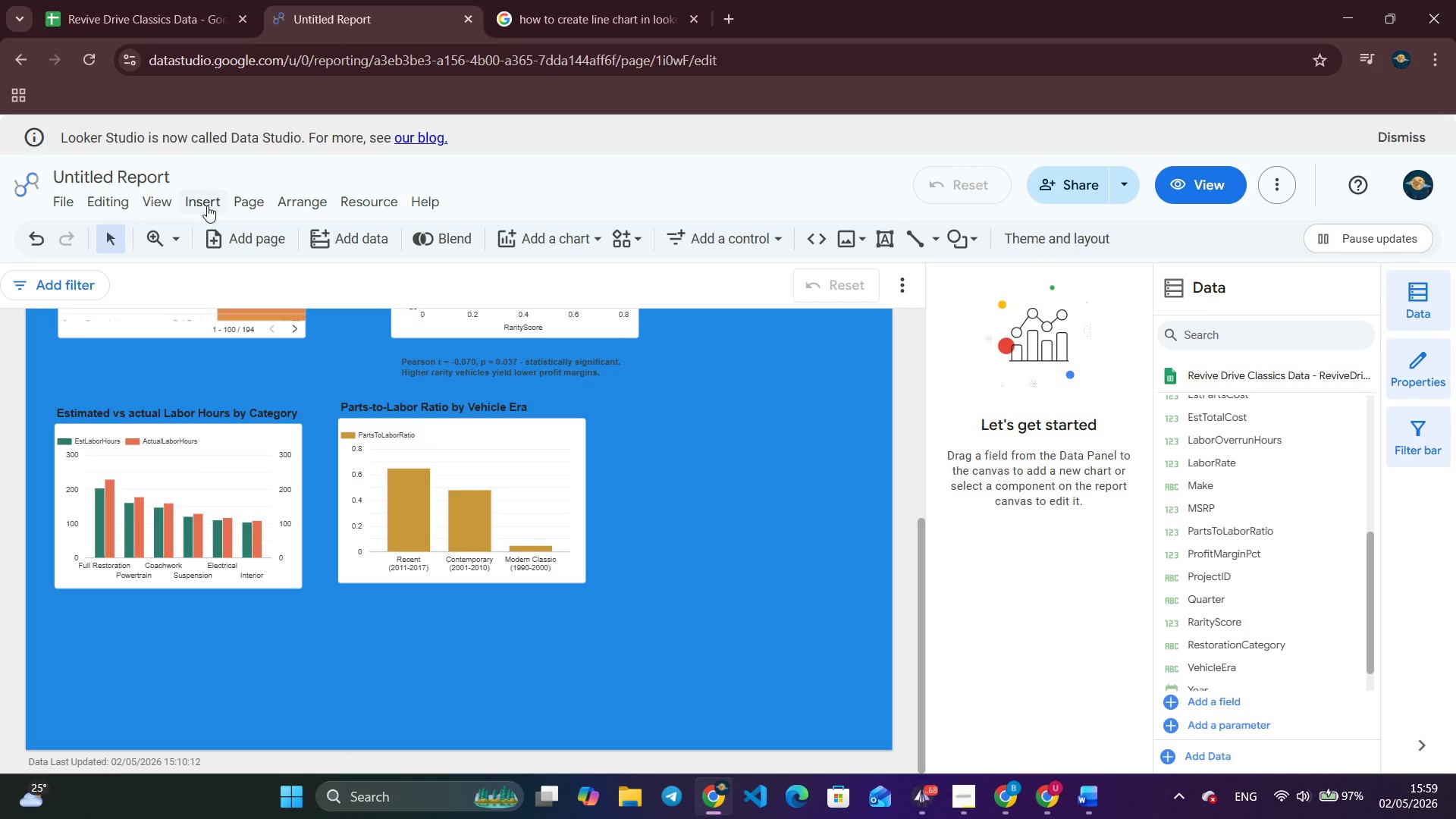 
left_click([213, 206])
 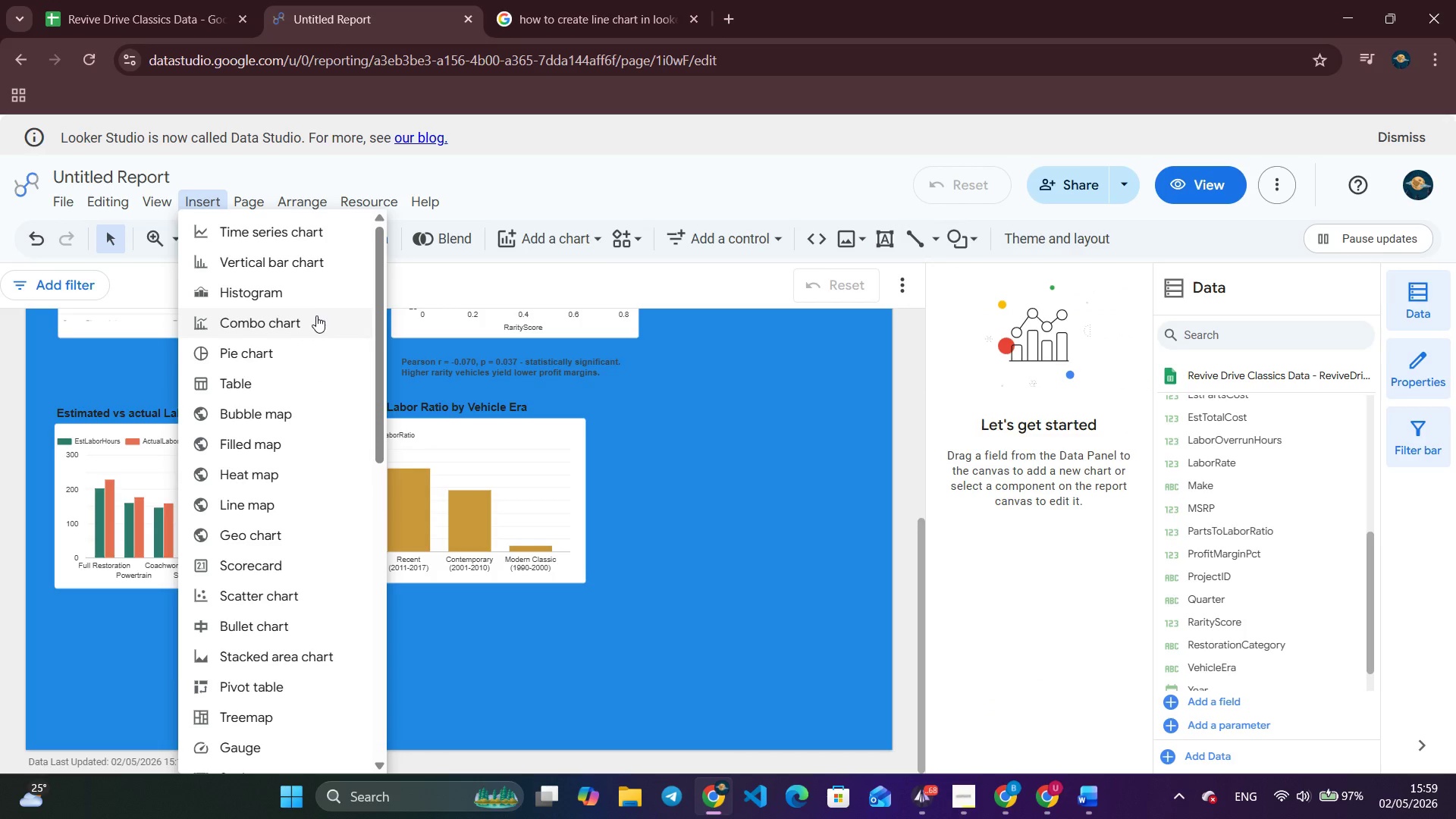 
left_click([232, 259])
 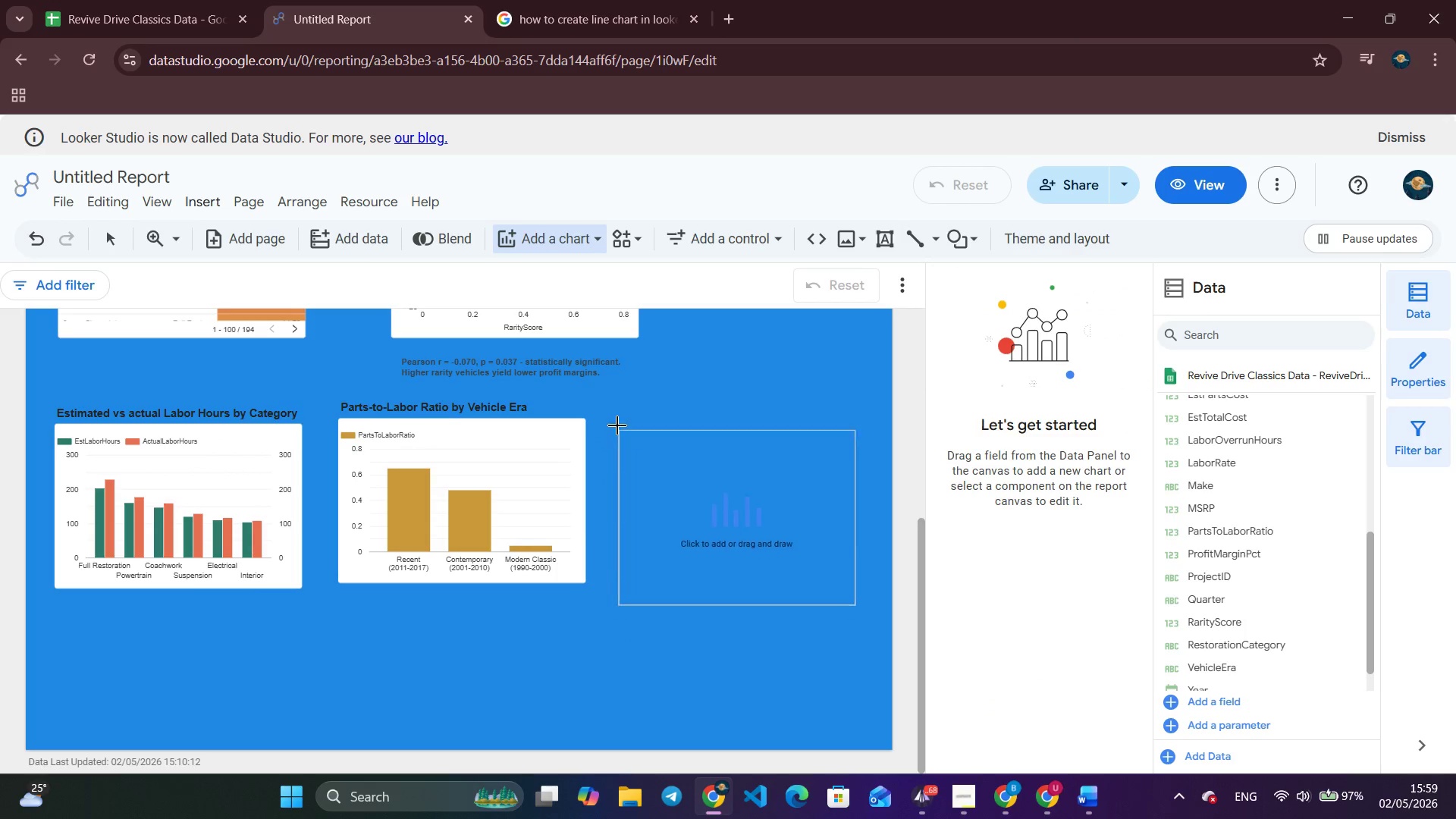 
left_click([613, 423])
 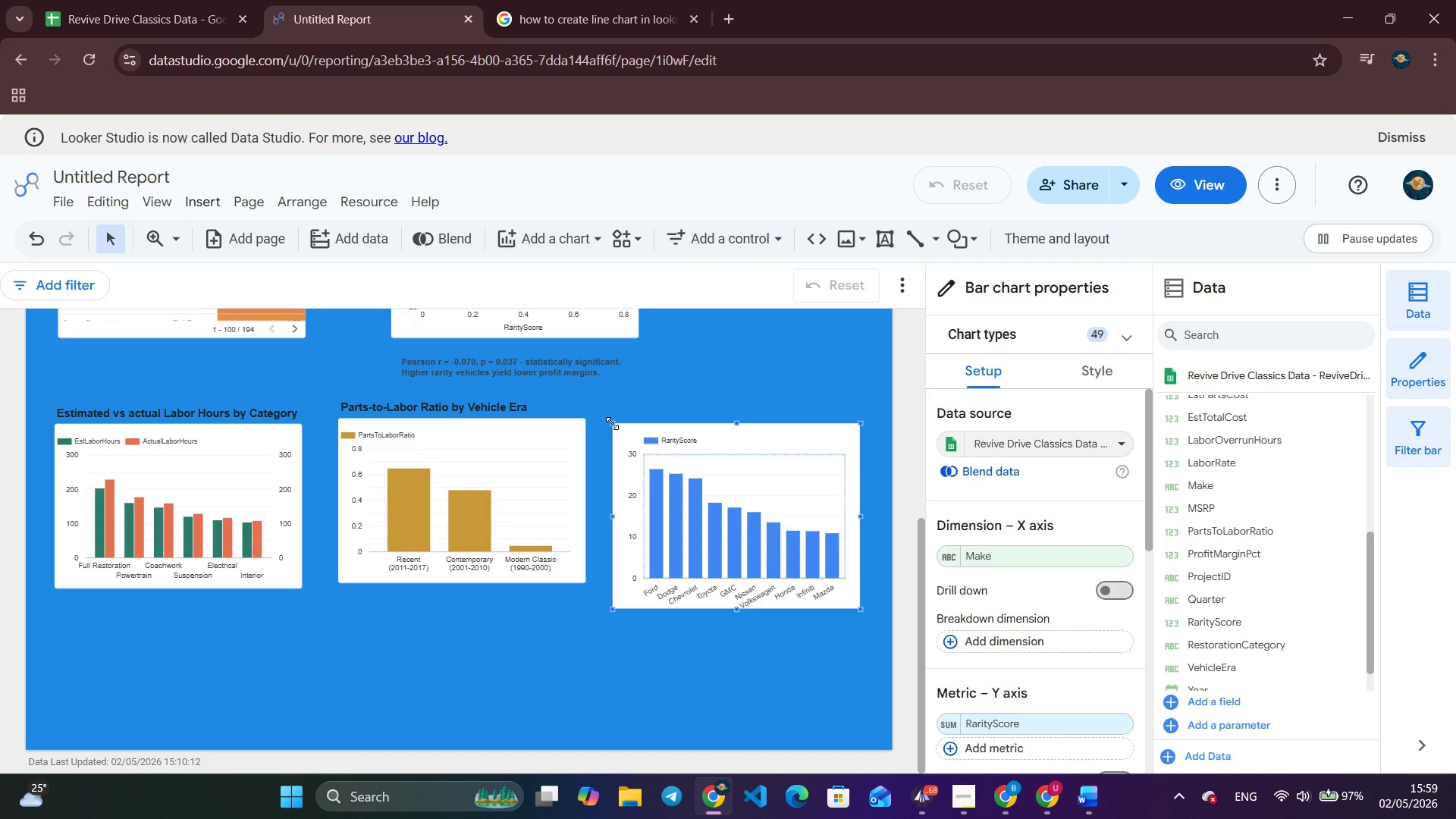 
wait(19.34)
 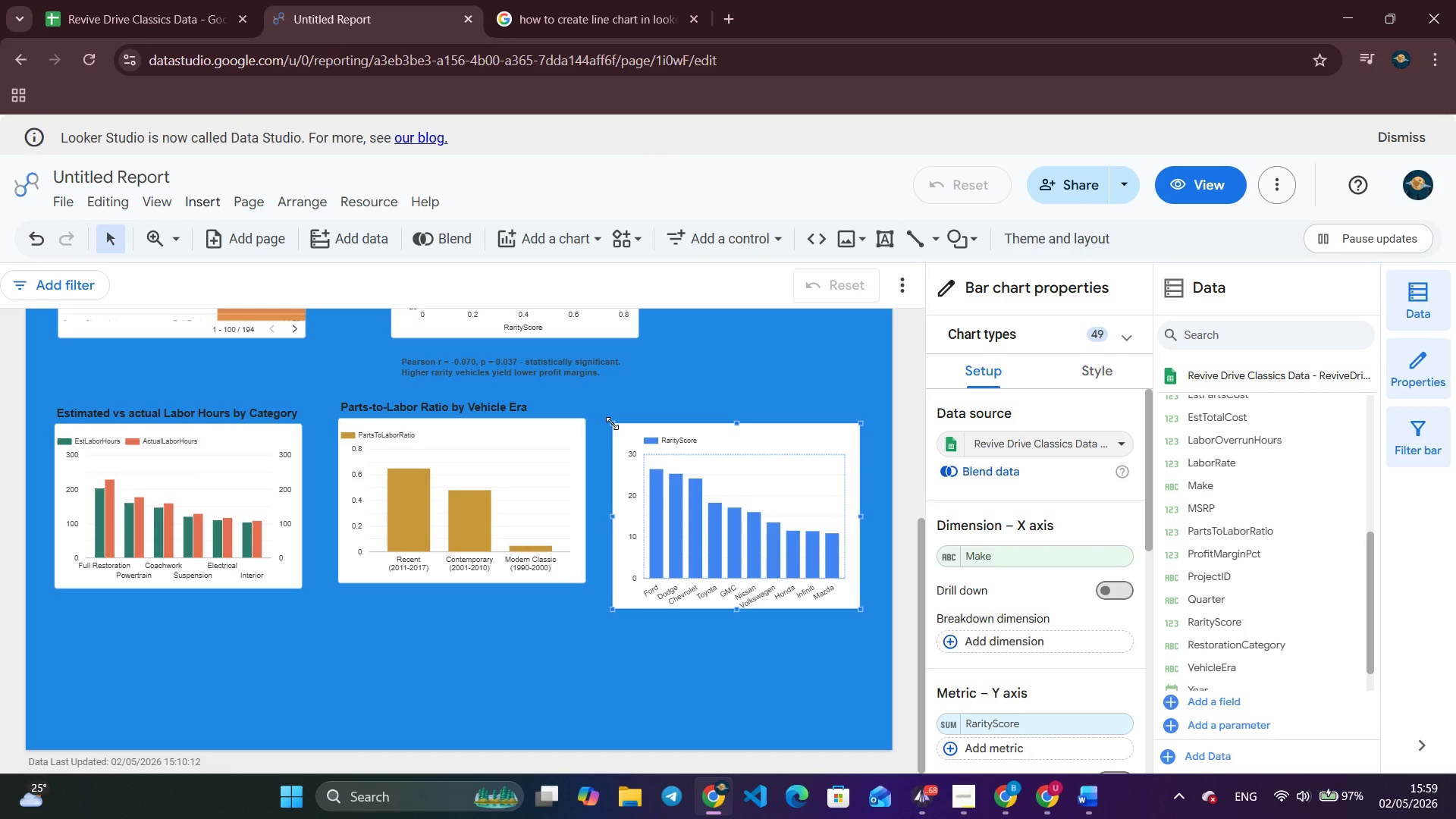 
left_click([1027, 563])
 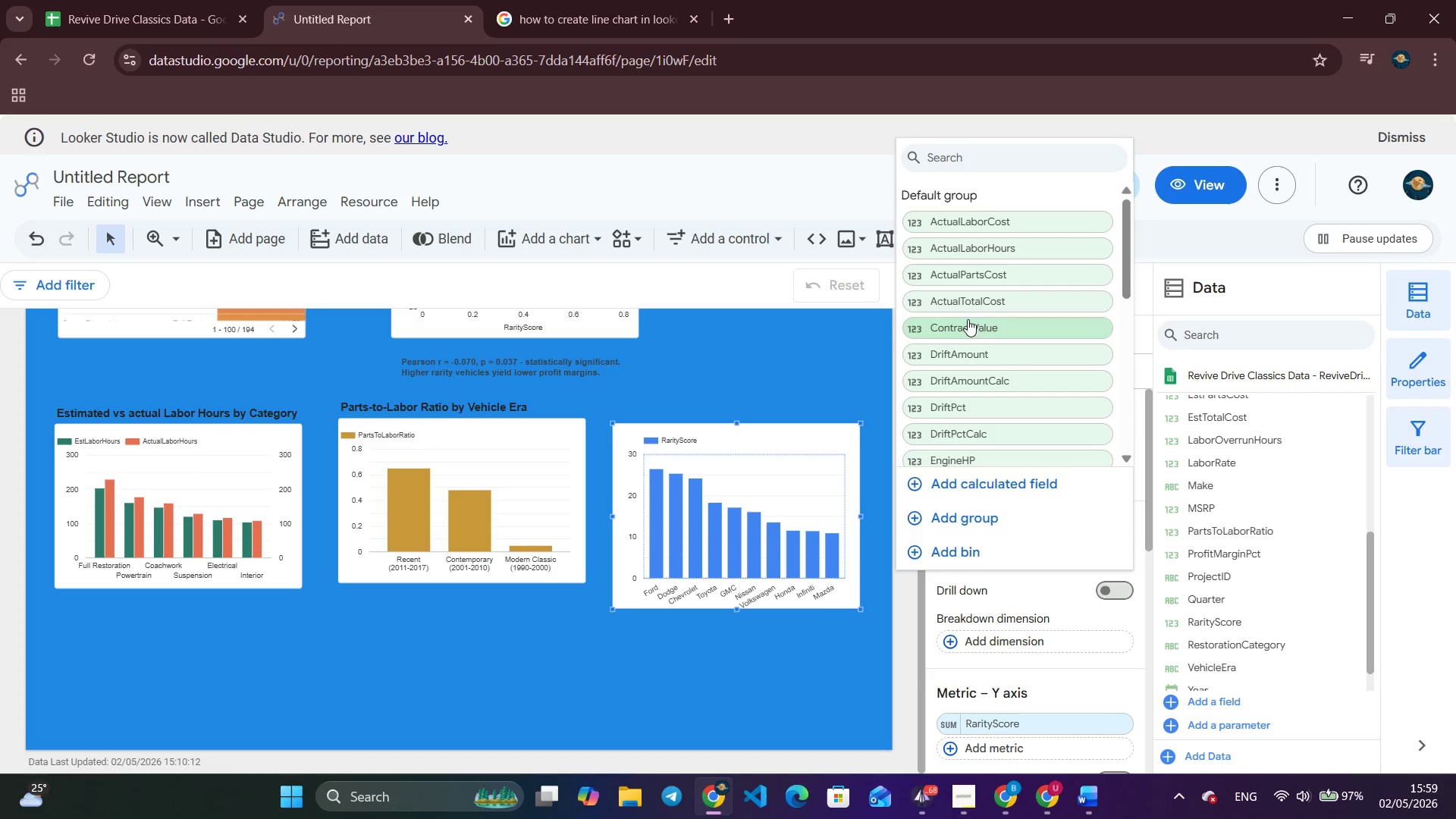 
scroll: coordinate [971, 367], scroll_direction: down, amount: 15.0
 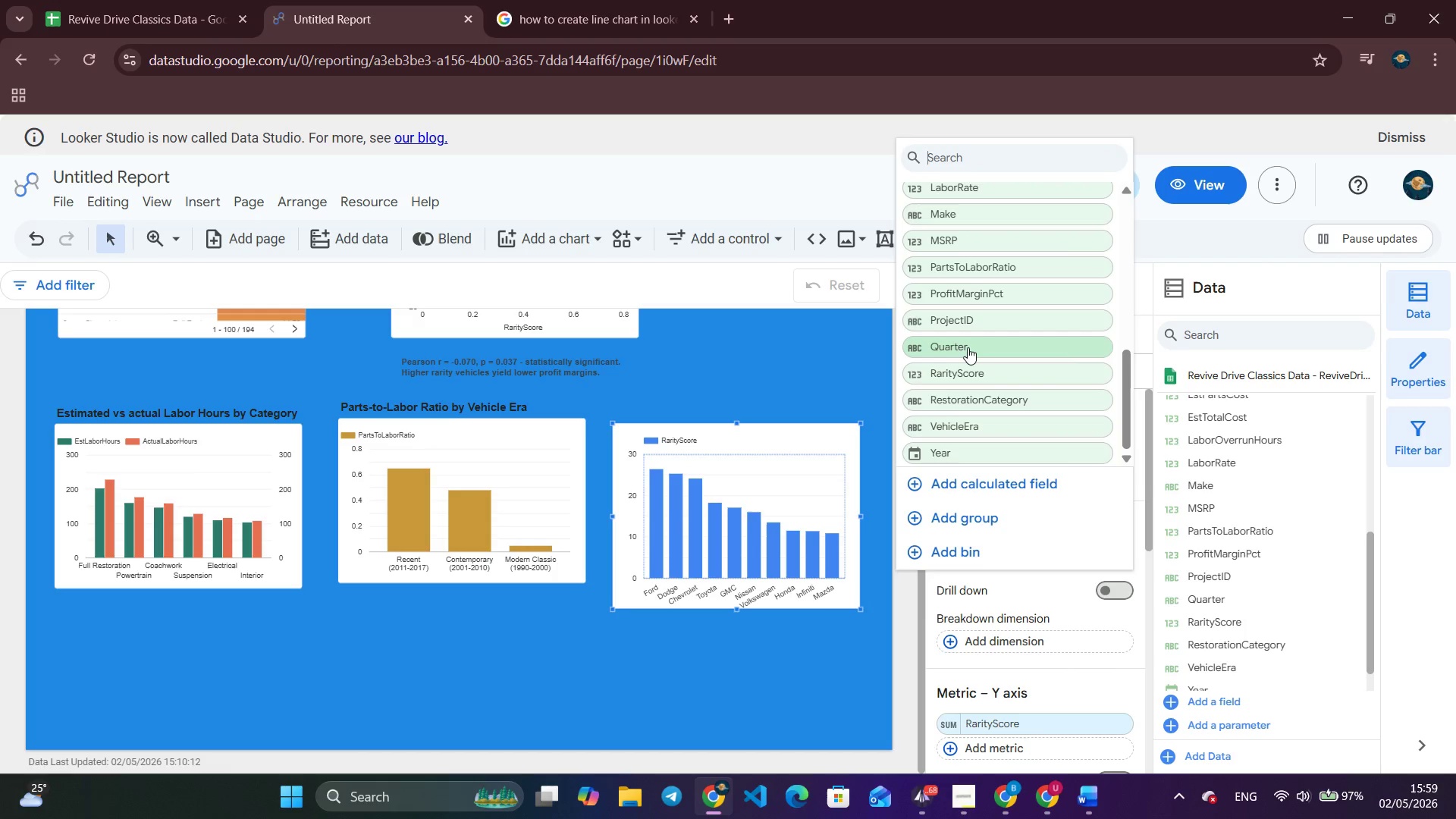 
left_click([968, 347])
 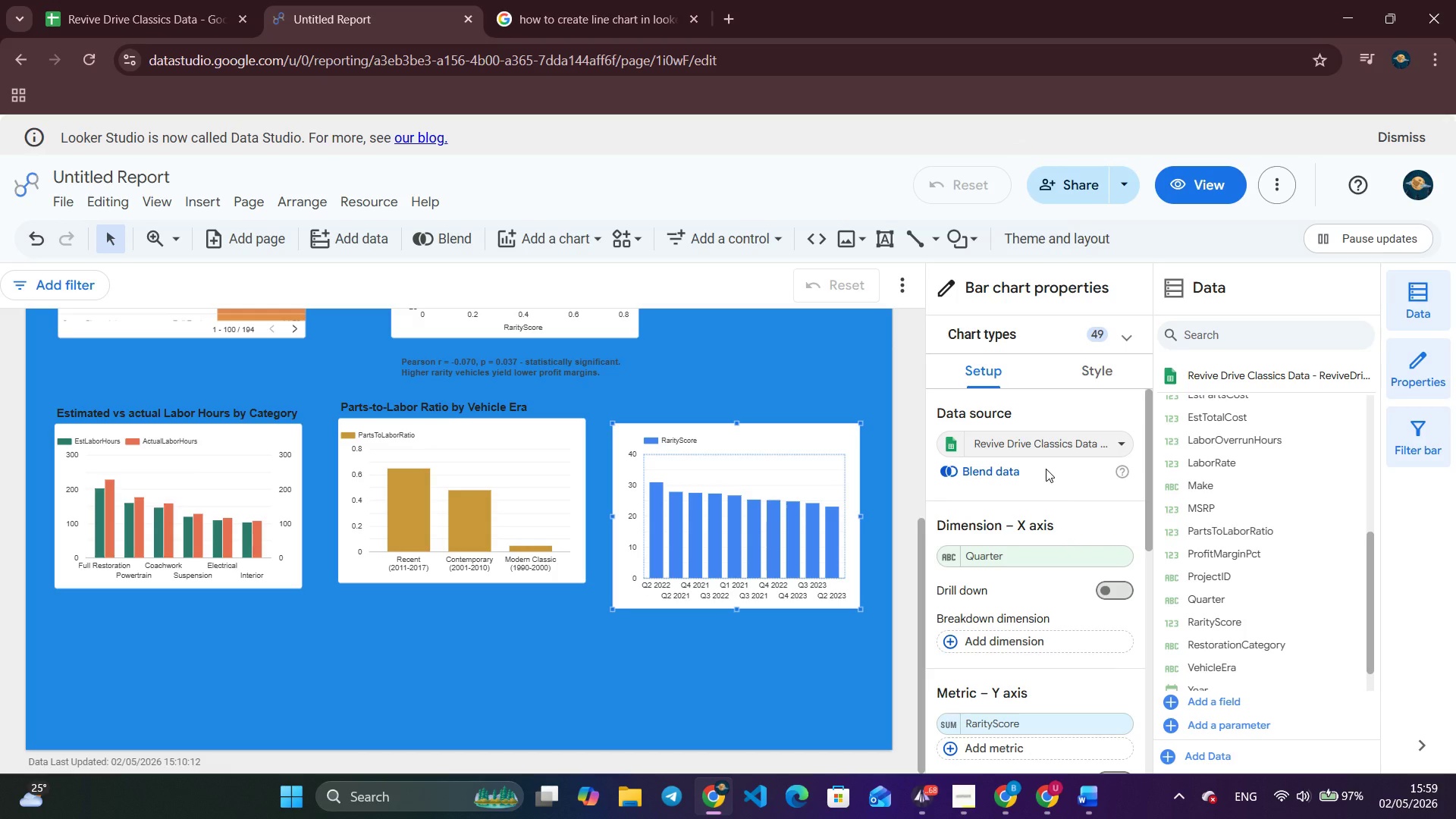 
scroll: coordinate [1014, 585], scroll_direction: down, amount: 3.0
 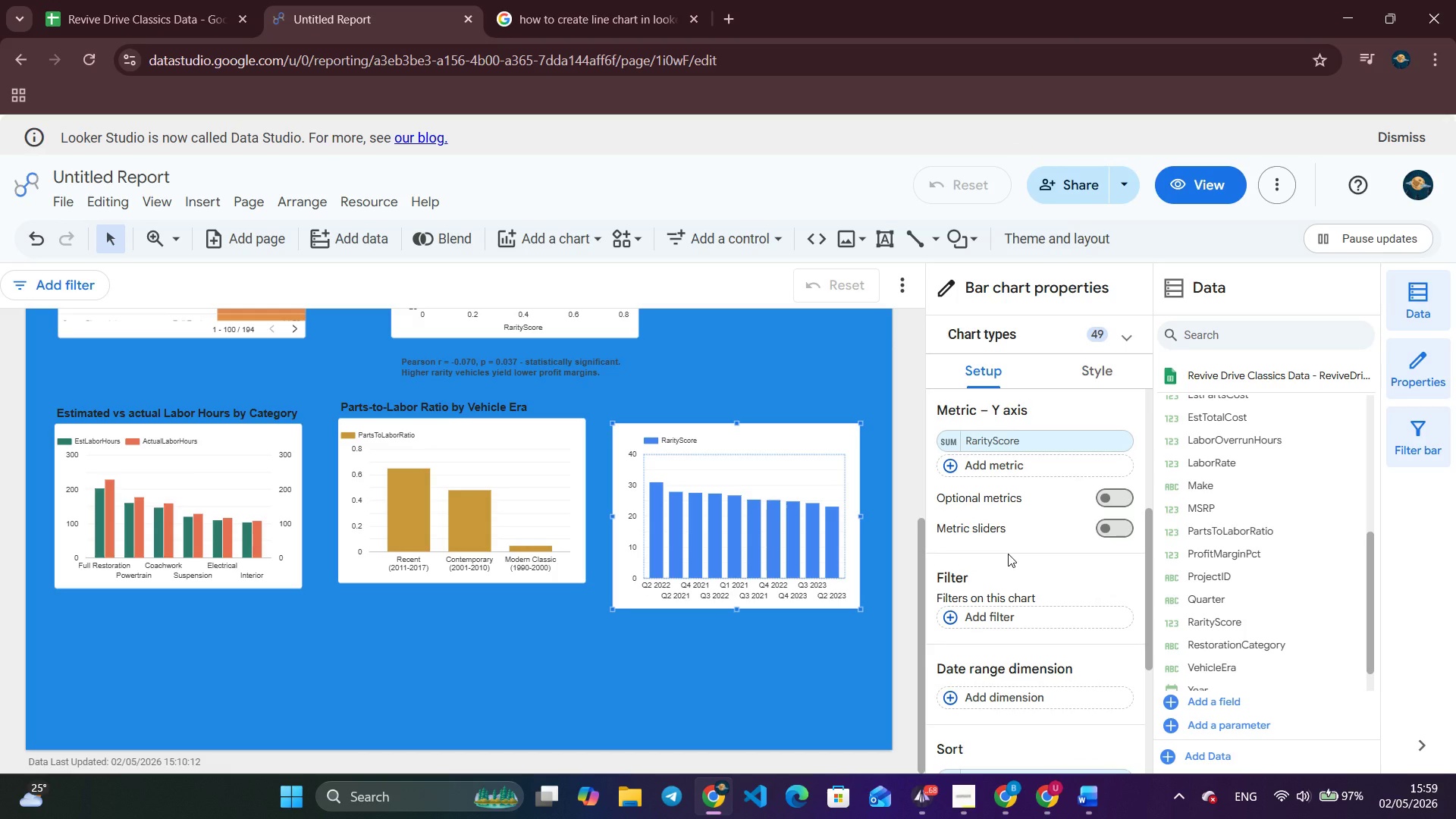 
scroll: coordinate [1008, 554], scroll_direction: up, amount: 1.0
 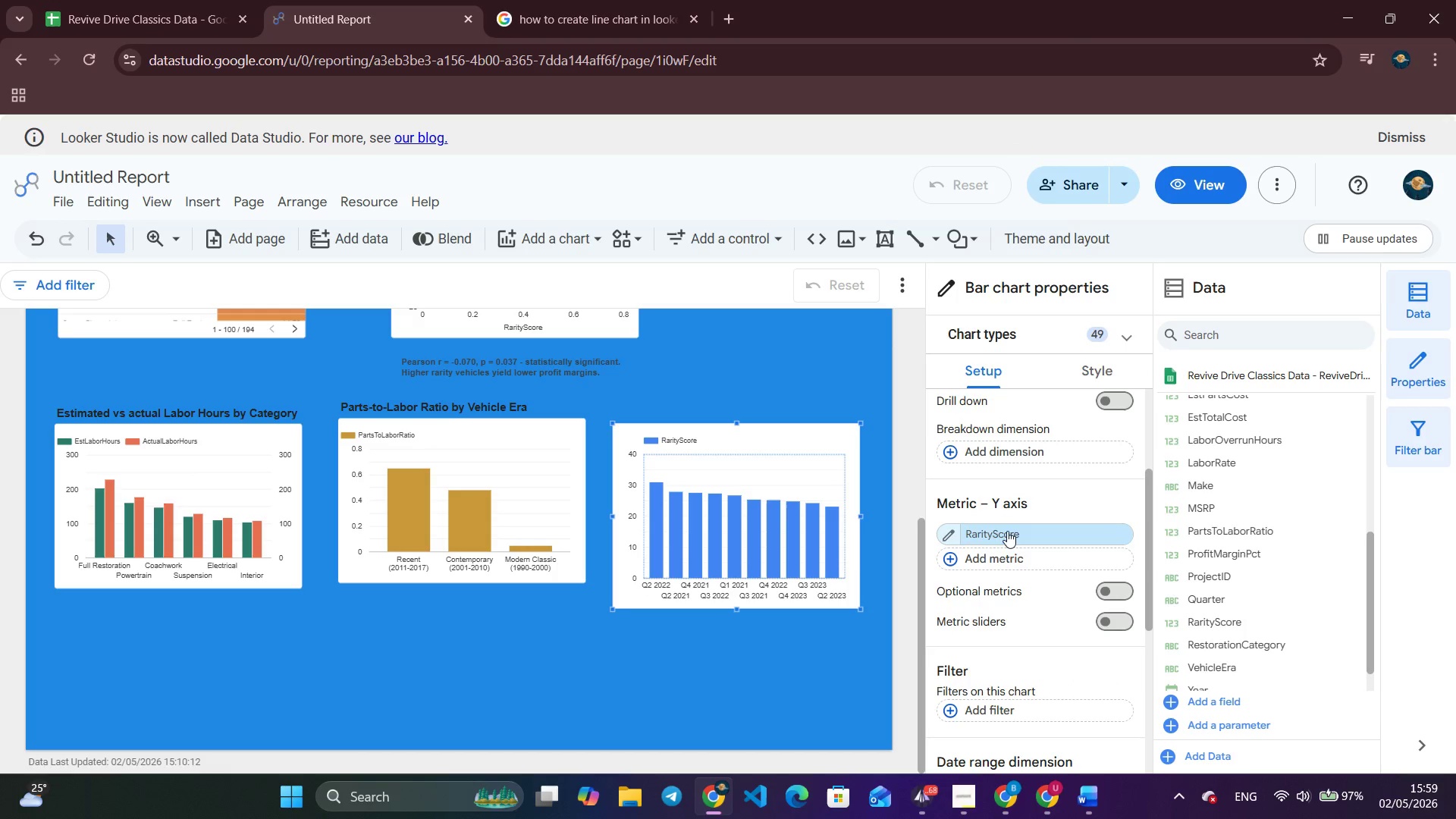 
left_click([1008, 530])
 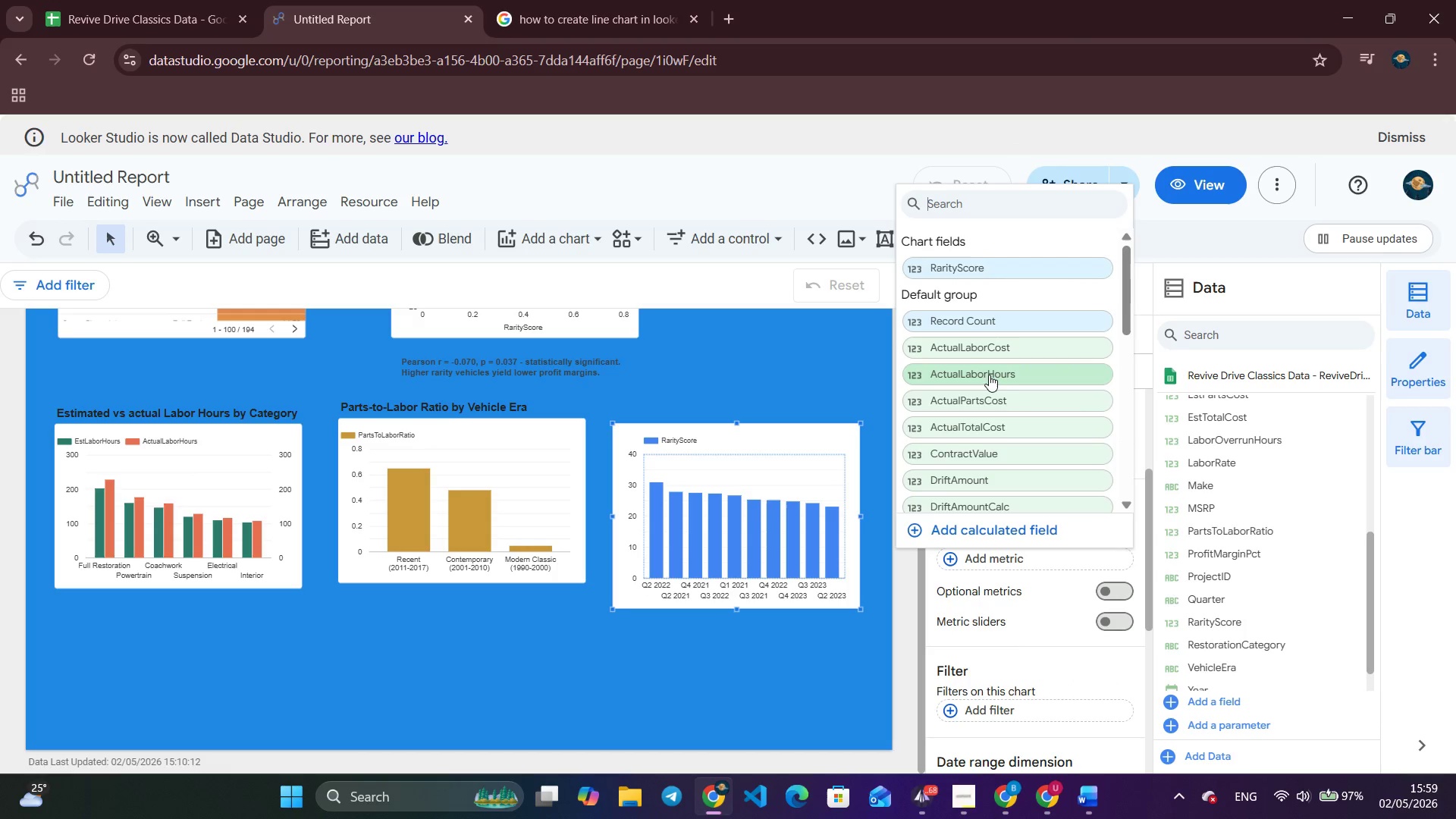 
scroll: coordinate [989, 375], scroll_direction: down, amount: 1.0
 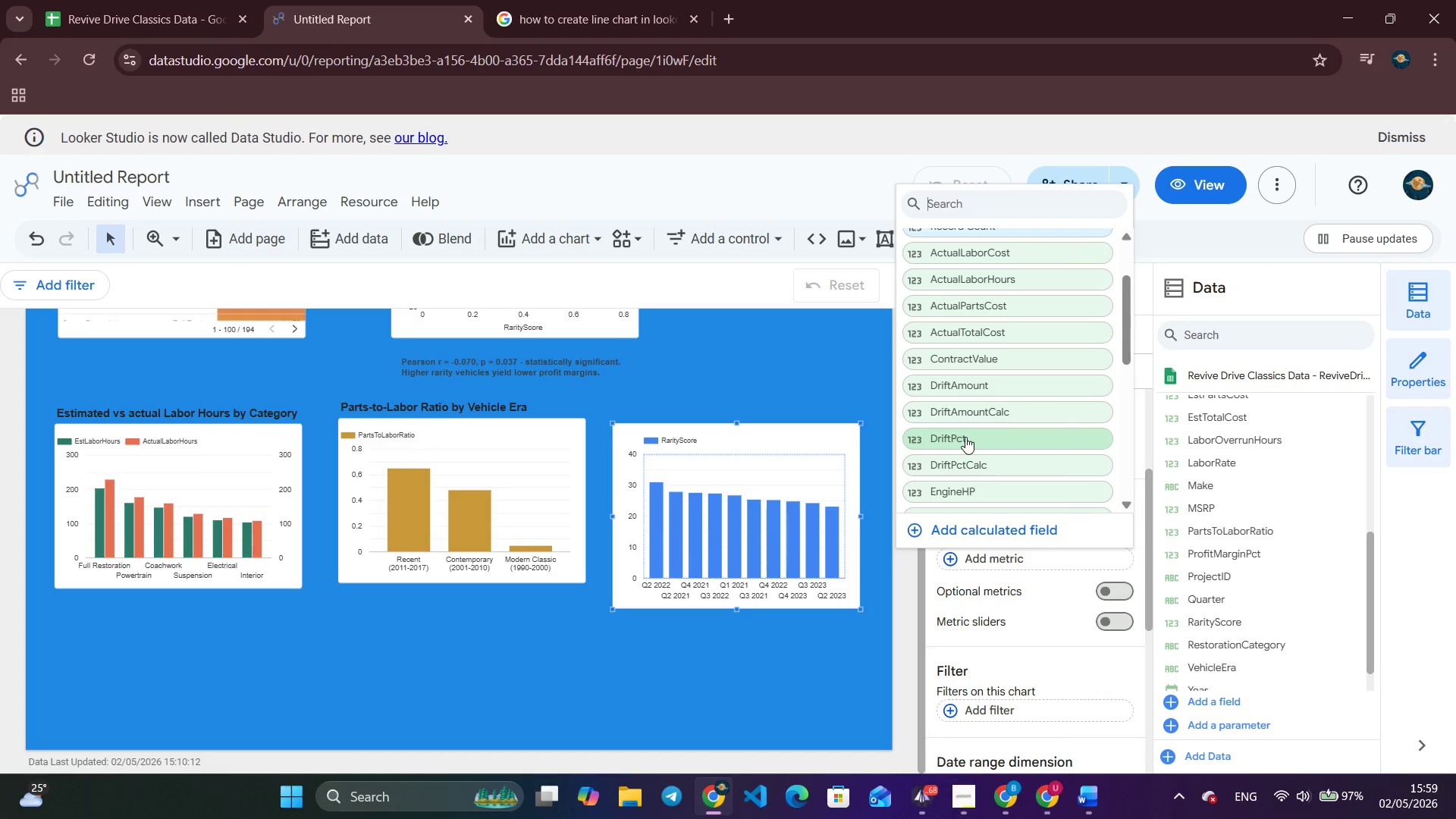 
left_click([965, 437])
 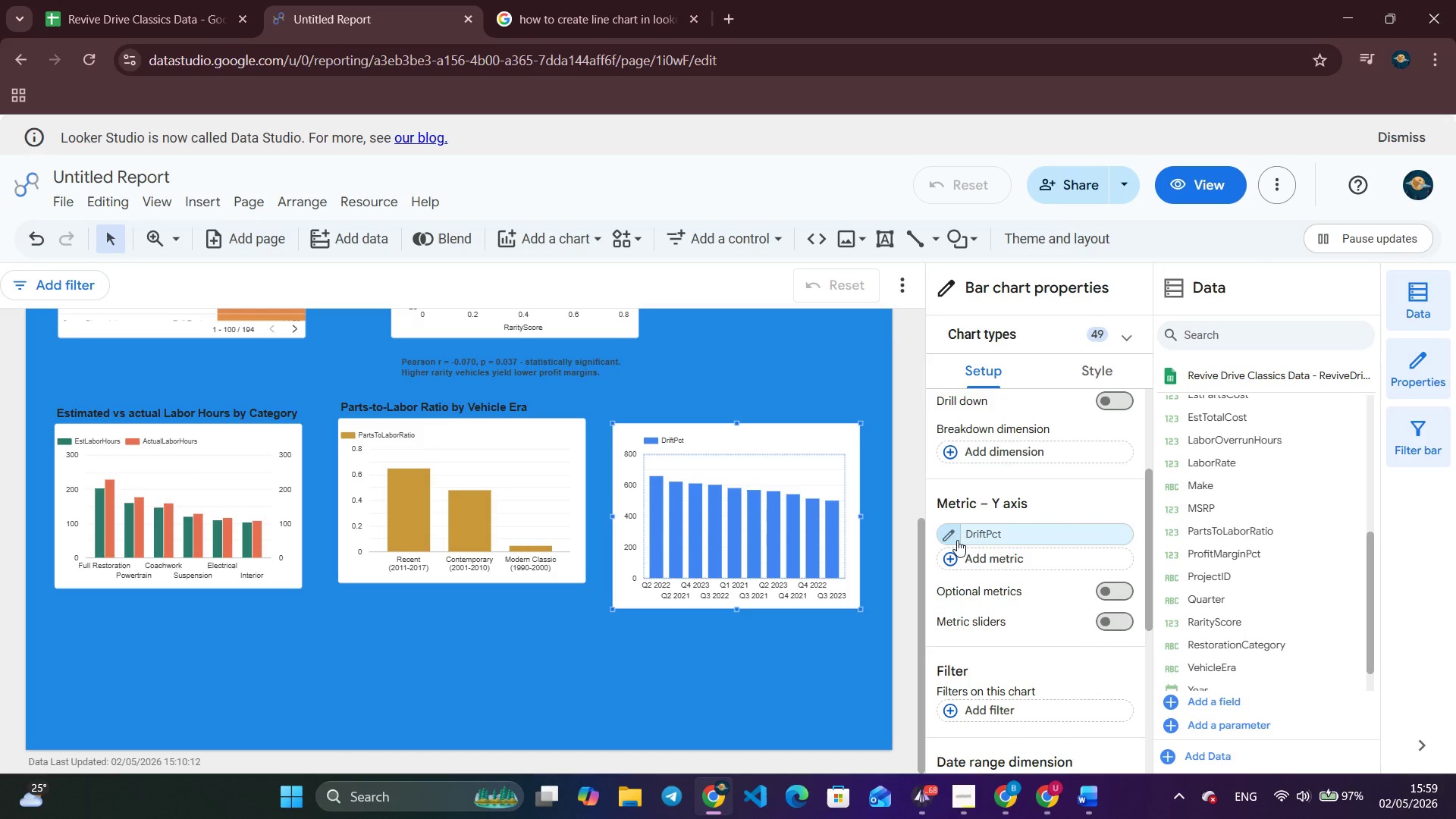 
left_click([952, 540])
 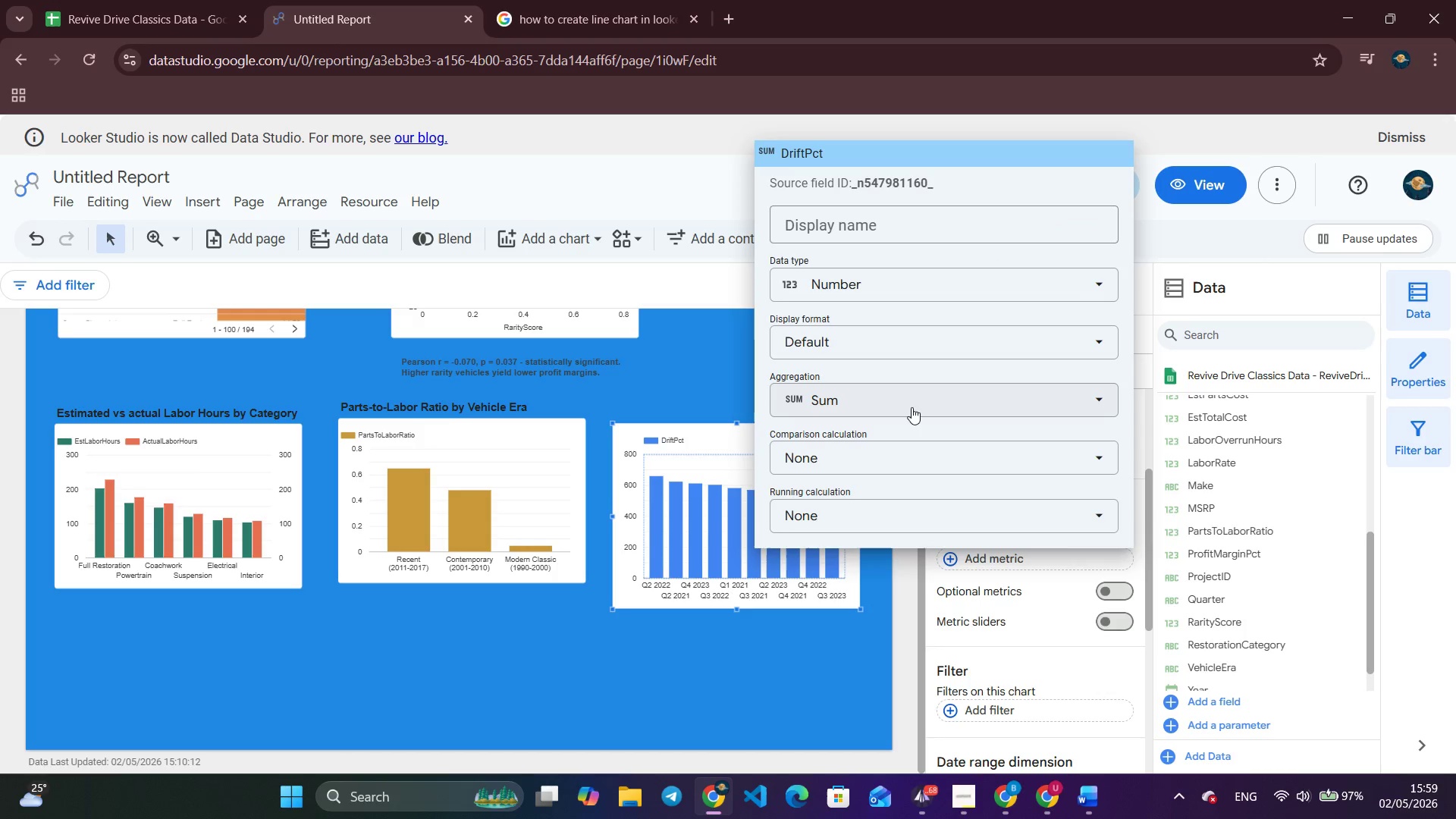 
left_click([914, 396])
 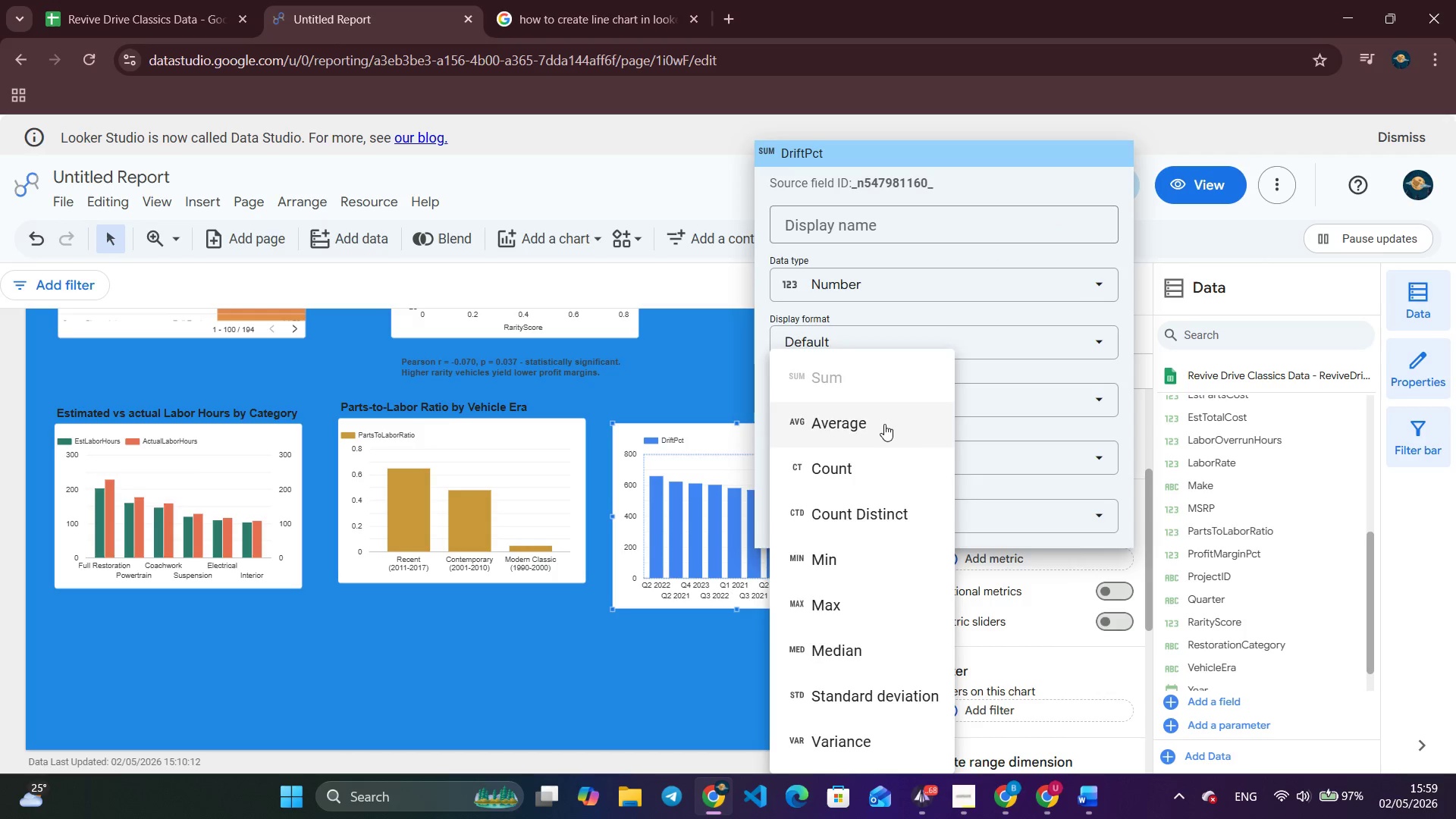 
left_click([884, 425])
 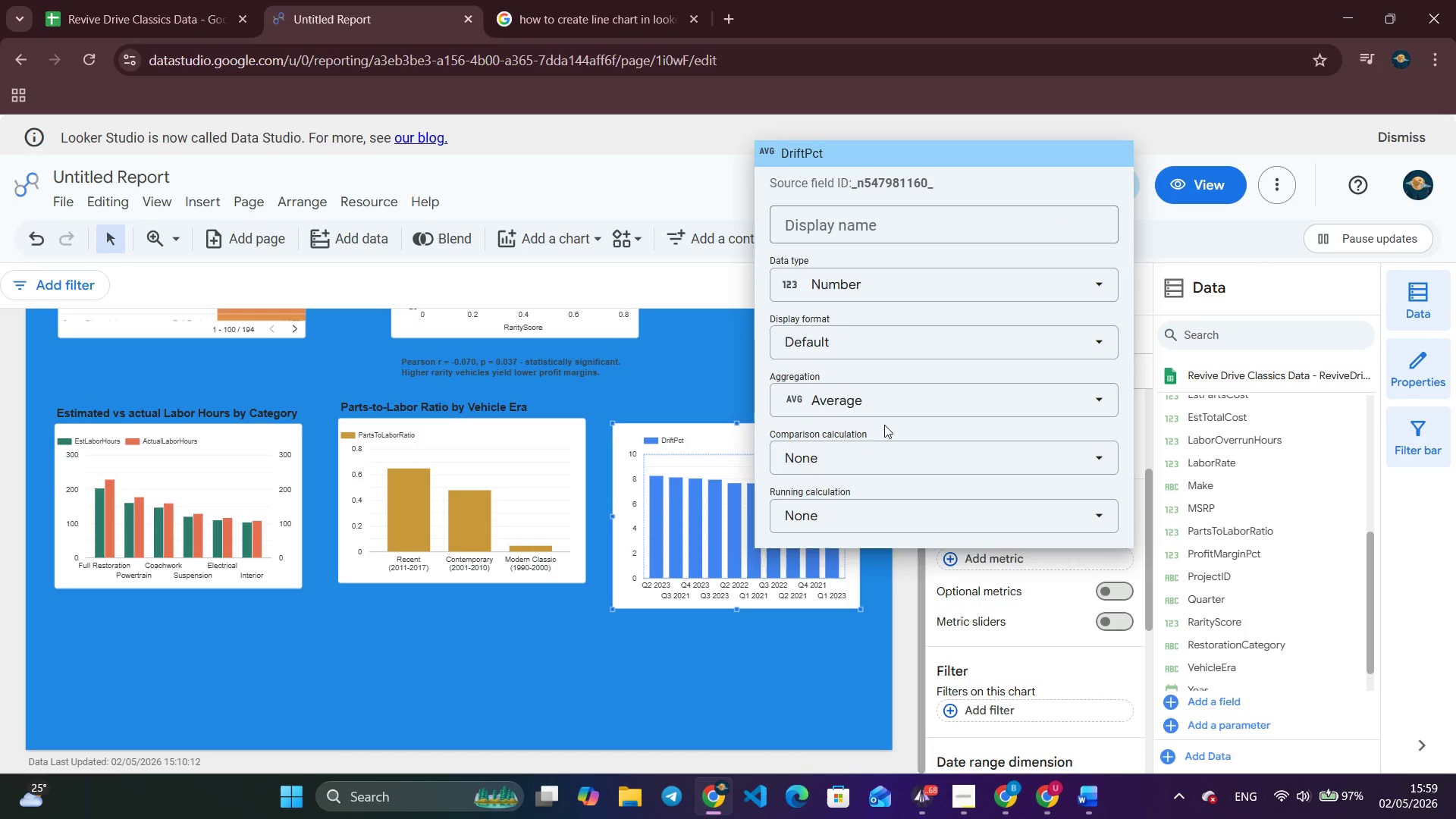 
left_click([849, 645])
 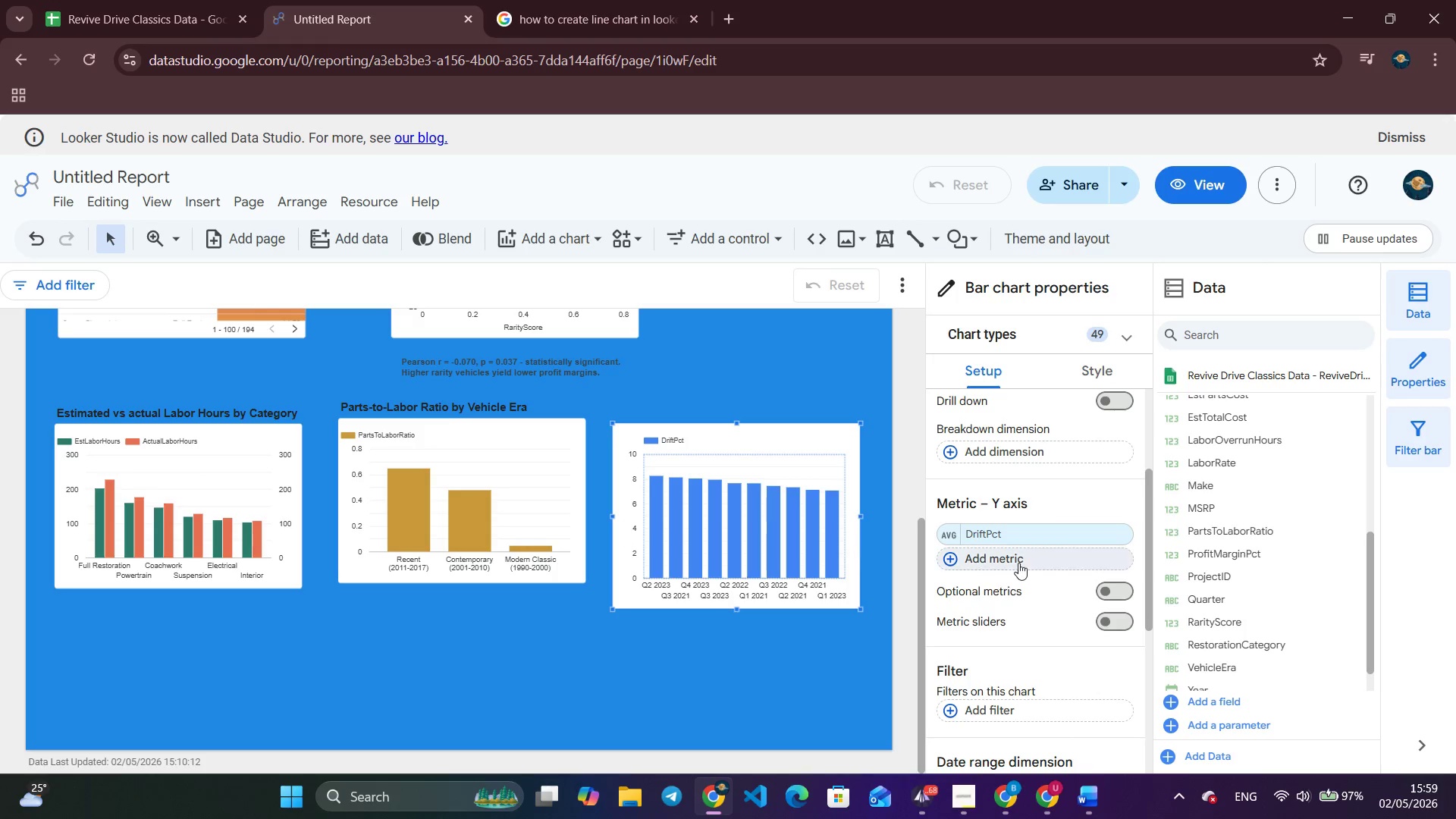 
left_click([1020, 561])
 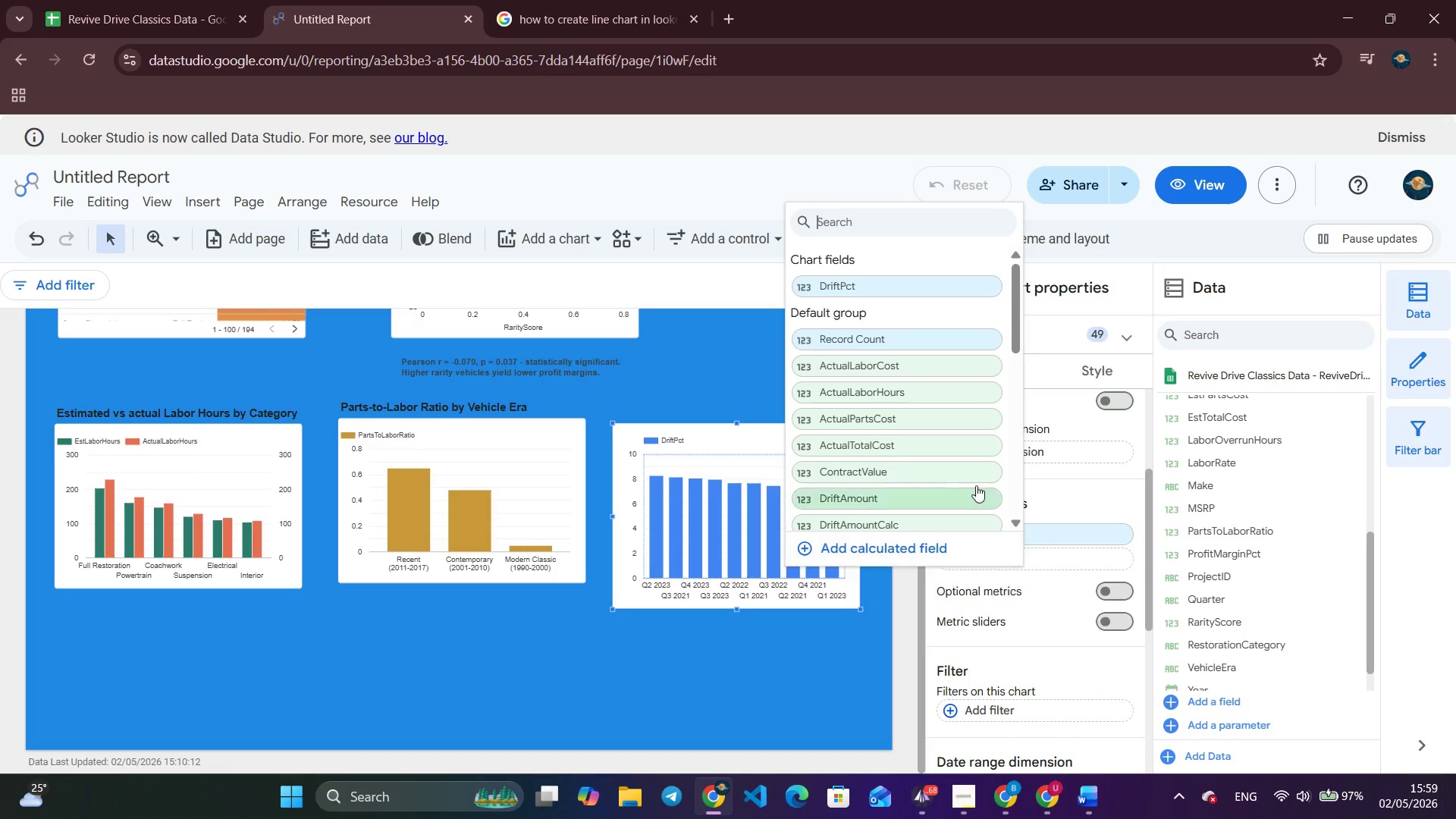 
scroll: coordinate [959, 465], scroll_direction: down, amount: 9.0
 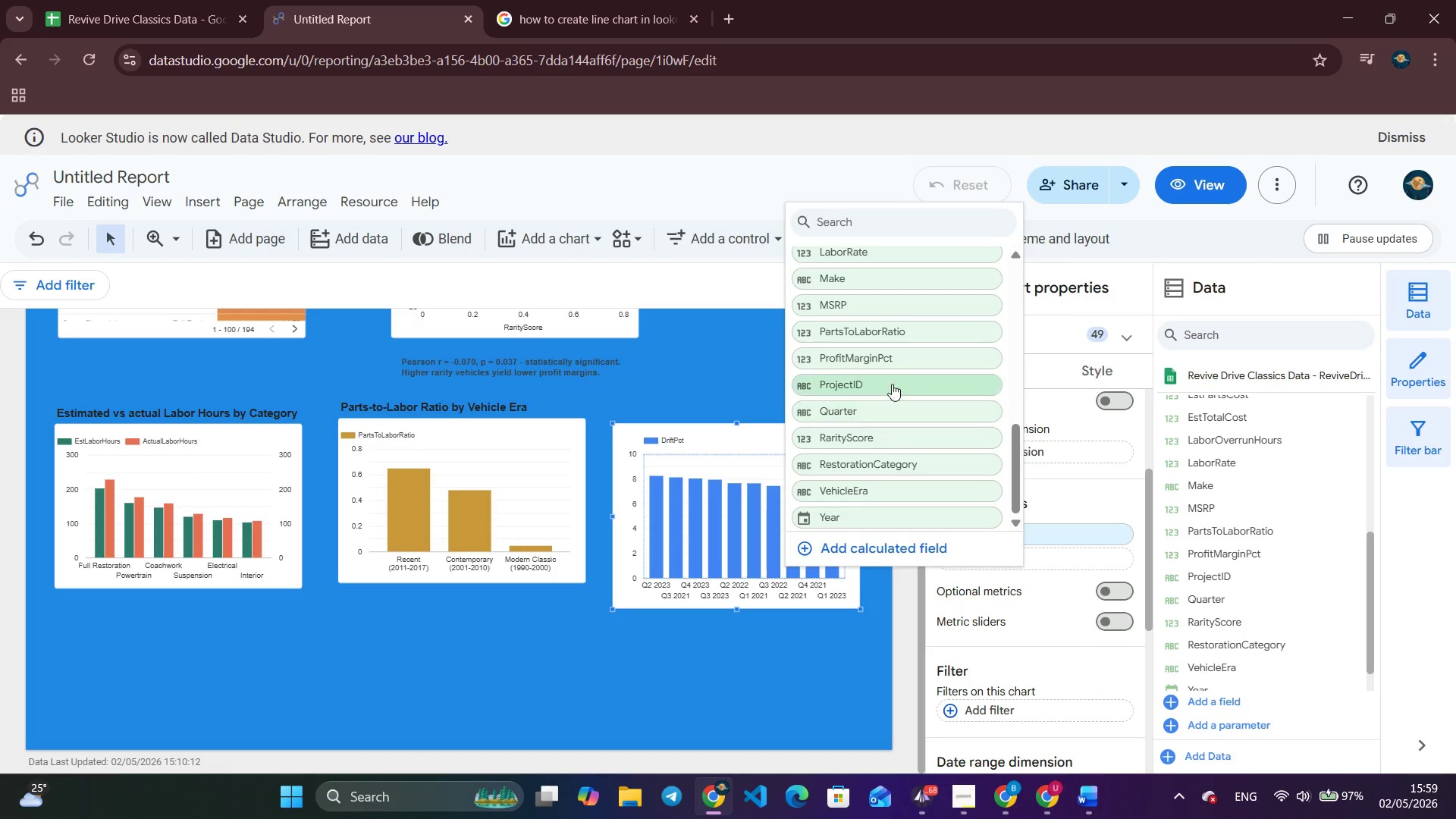 
left_click([902, 355])
 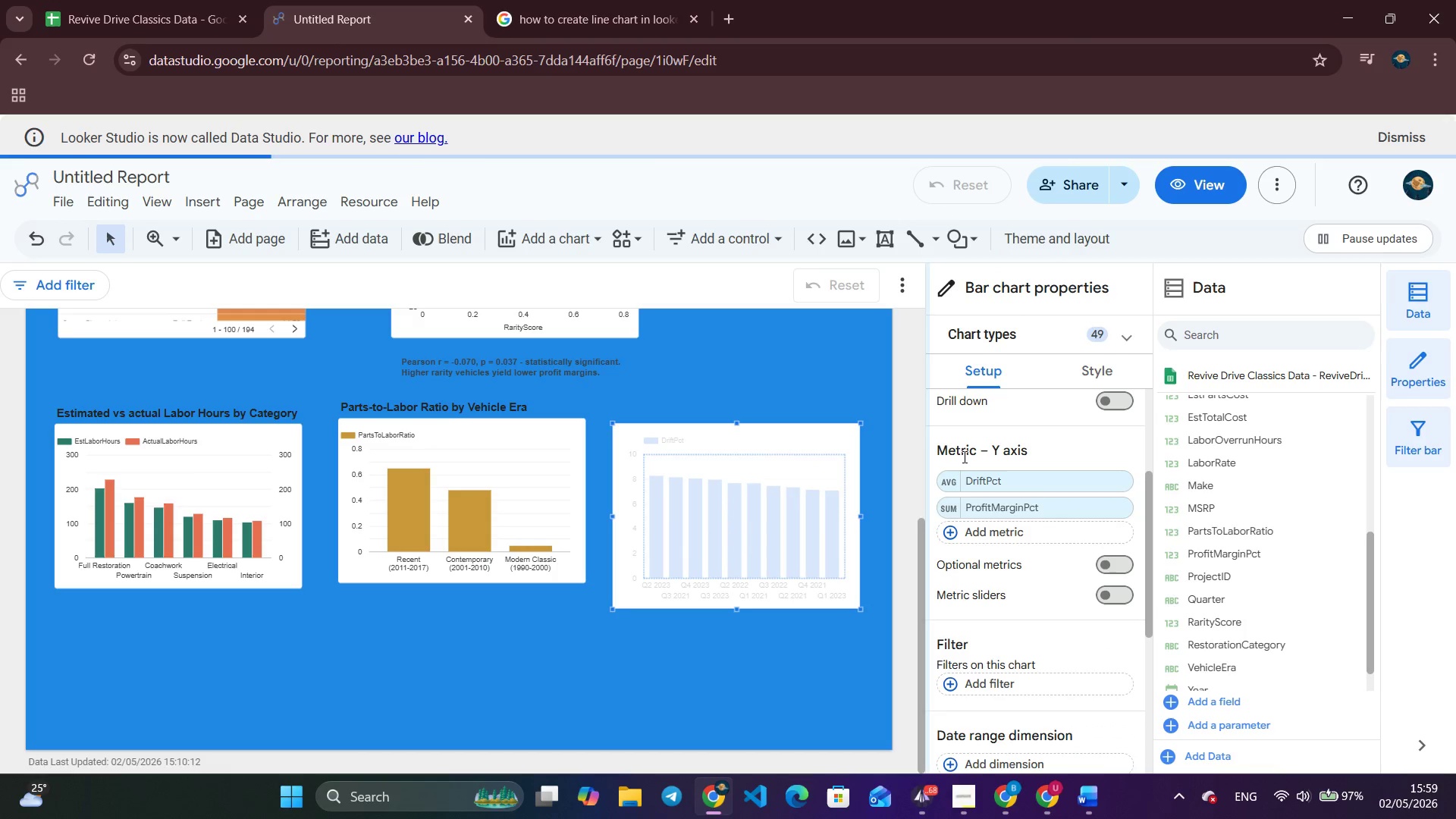 
mouse_move([1021, 529])
 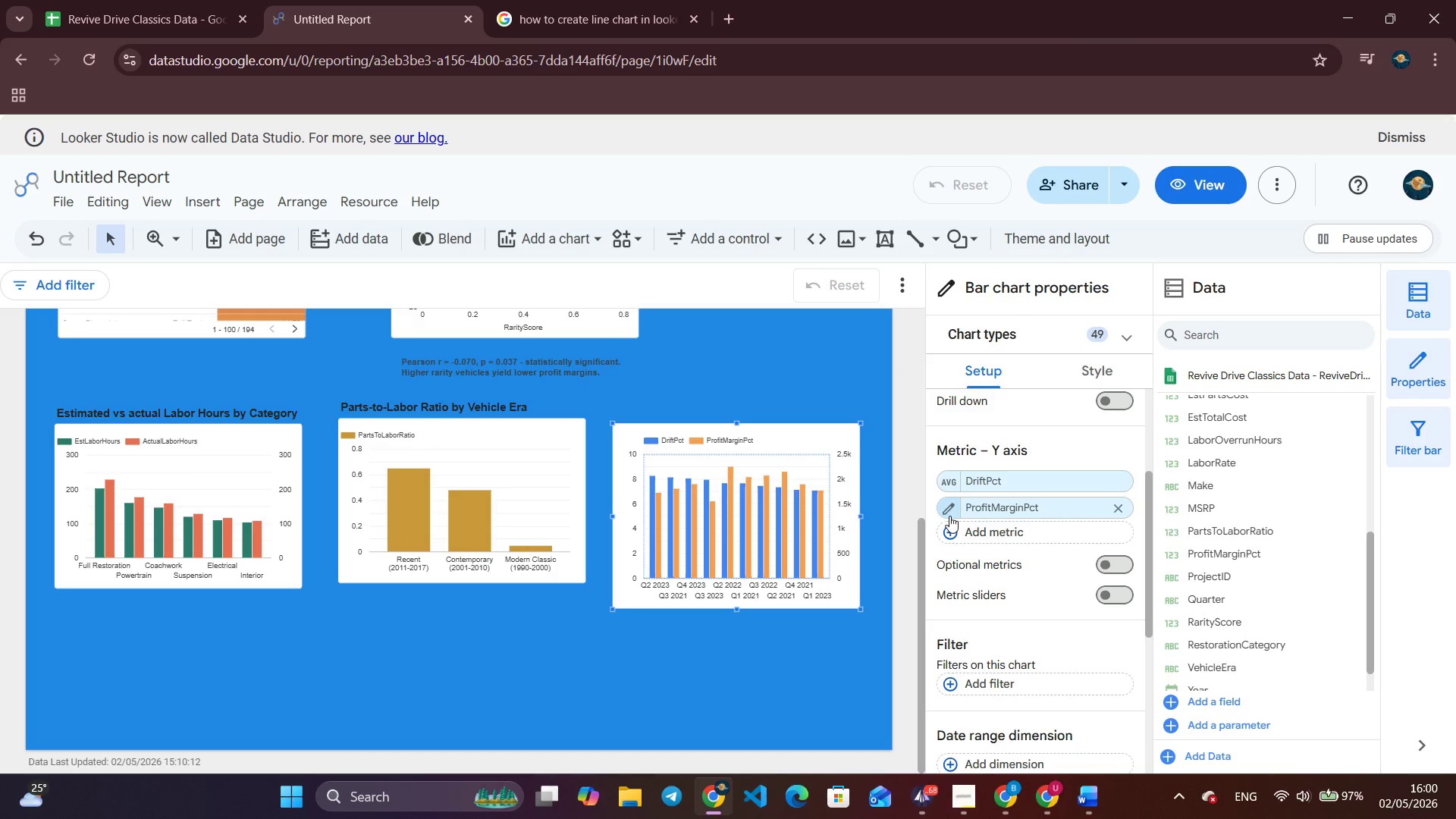 
left_click([949, 514])
 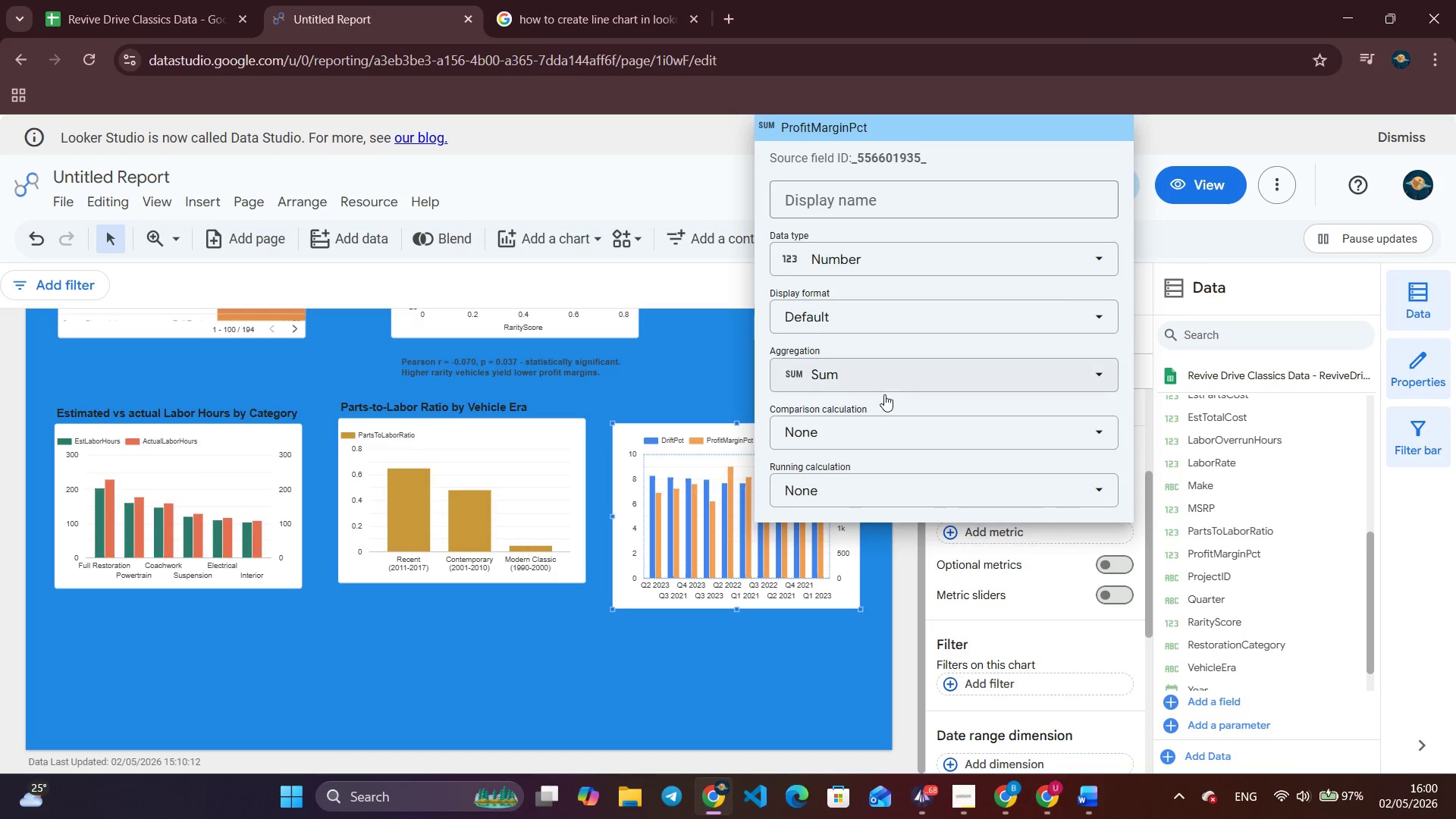 
left_click([887, 375])
 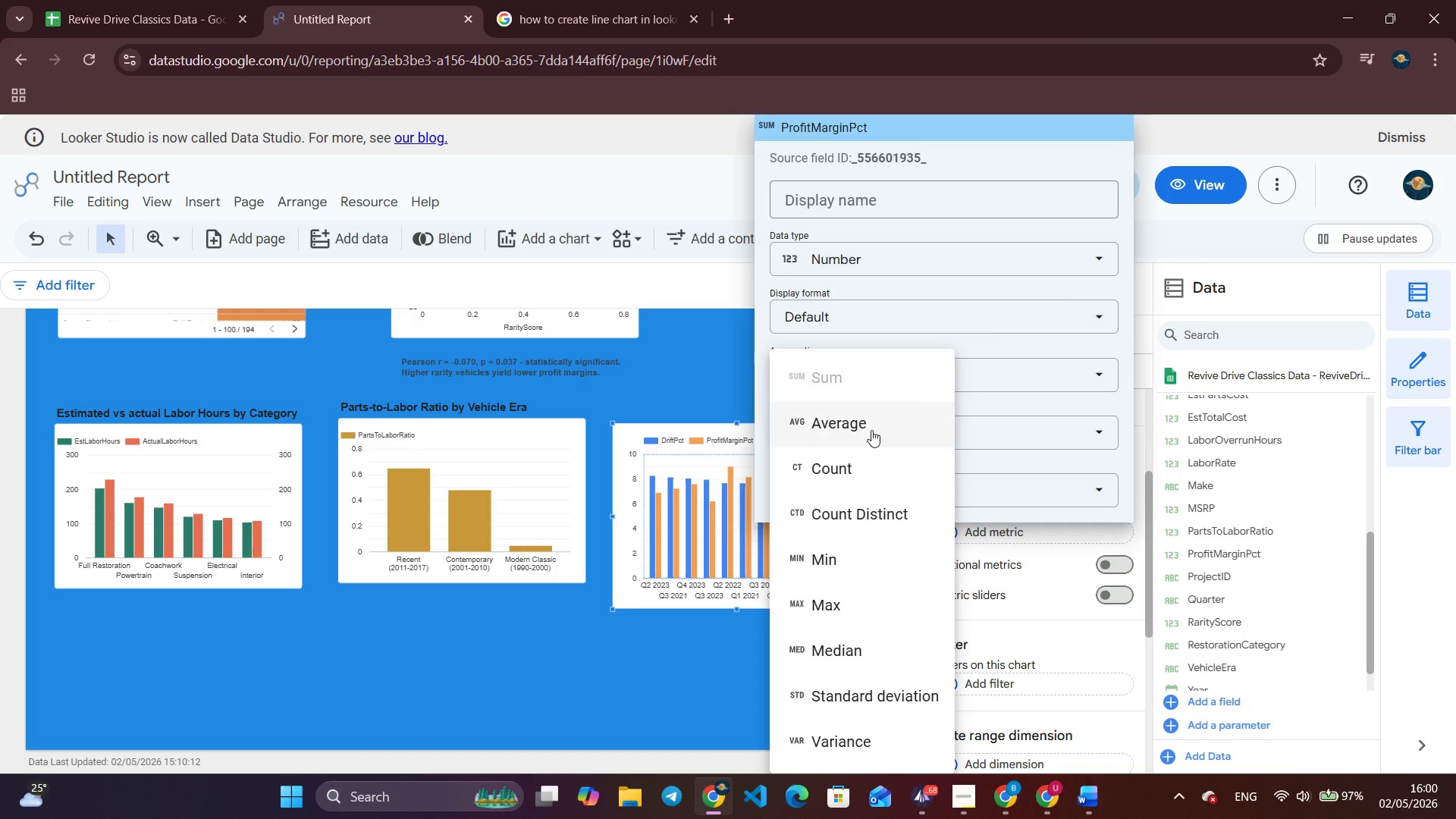 
left_click([870, 430])
 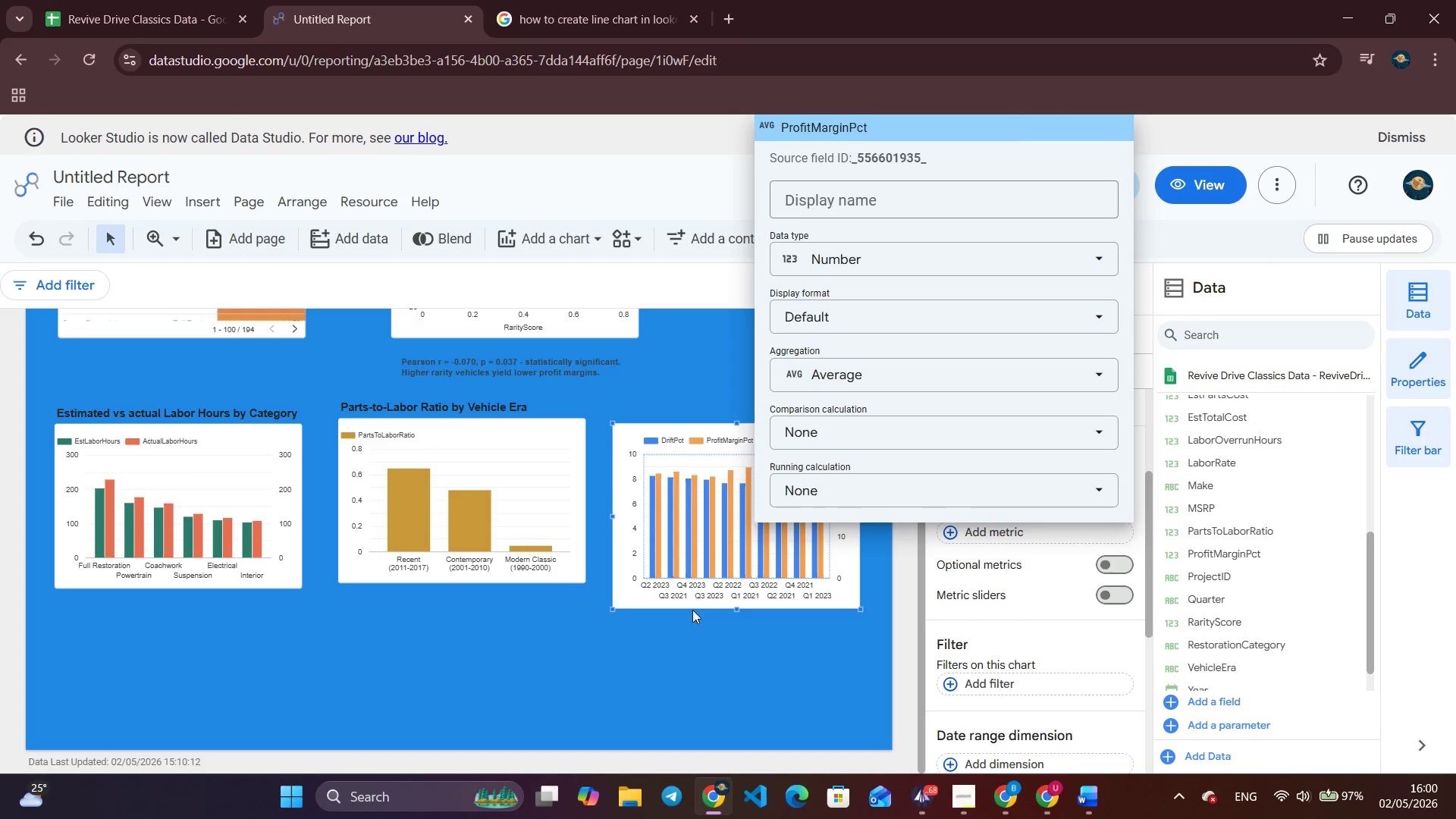 
wait(7.05)
 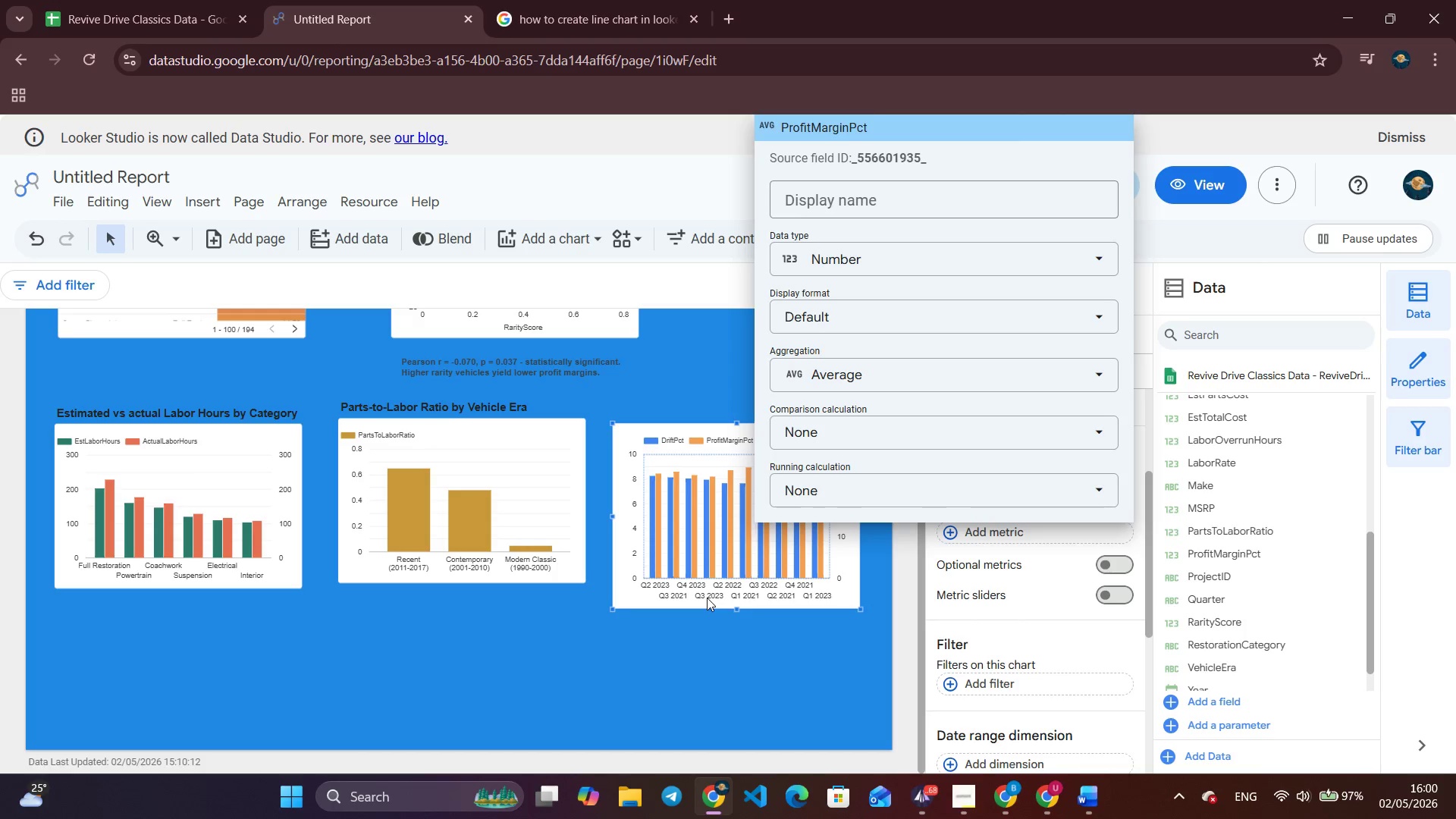 
left_click([752, 659])
 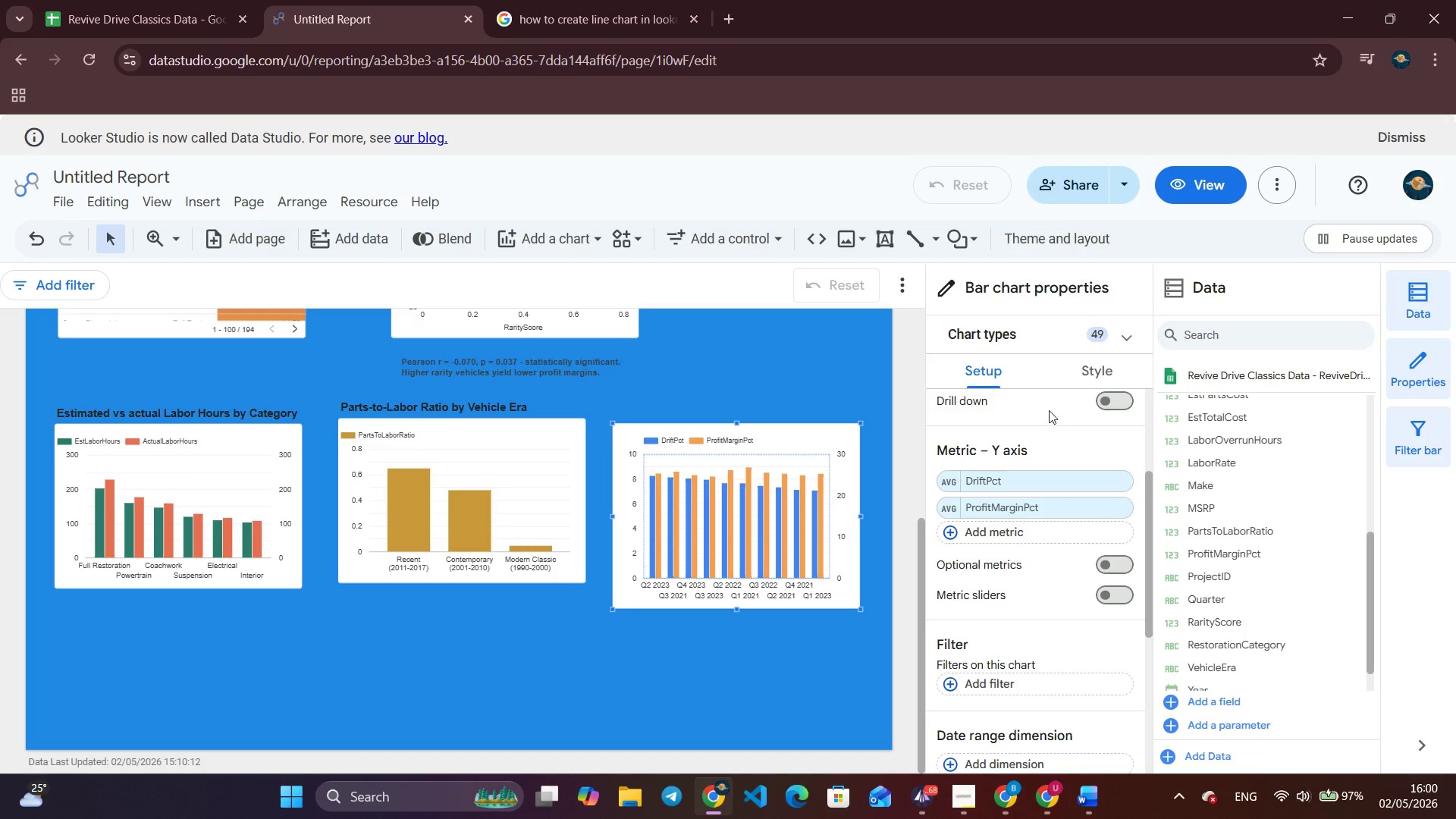 
left_click([1095, 376])
 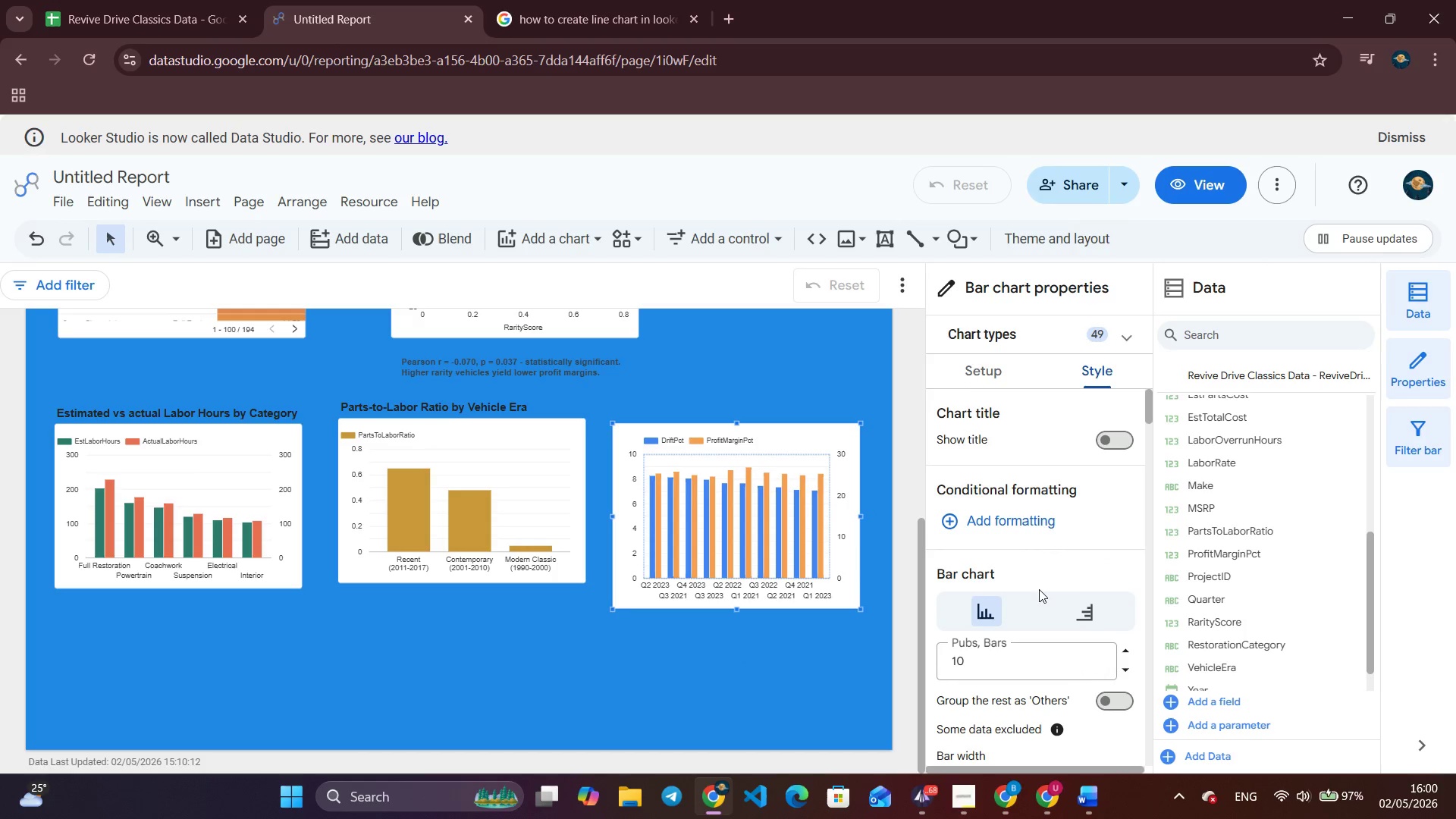 
scroll: coordinate [1039, 589], scroll_direction: down, amount: 2.0
 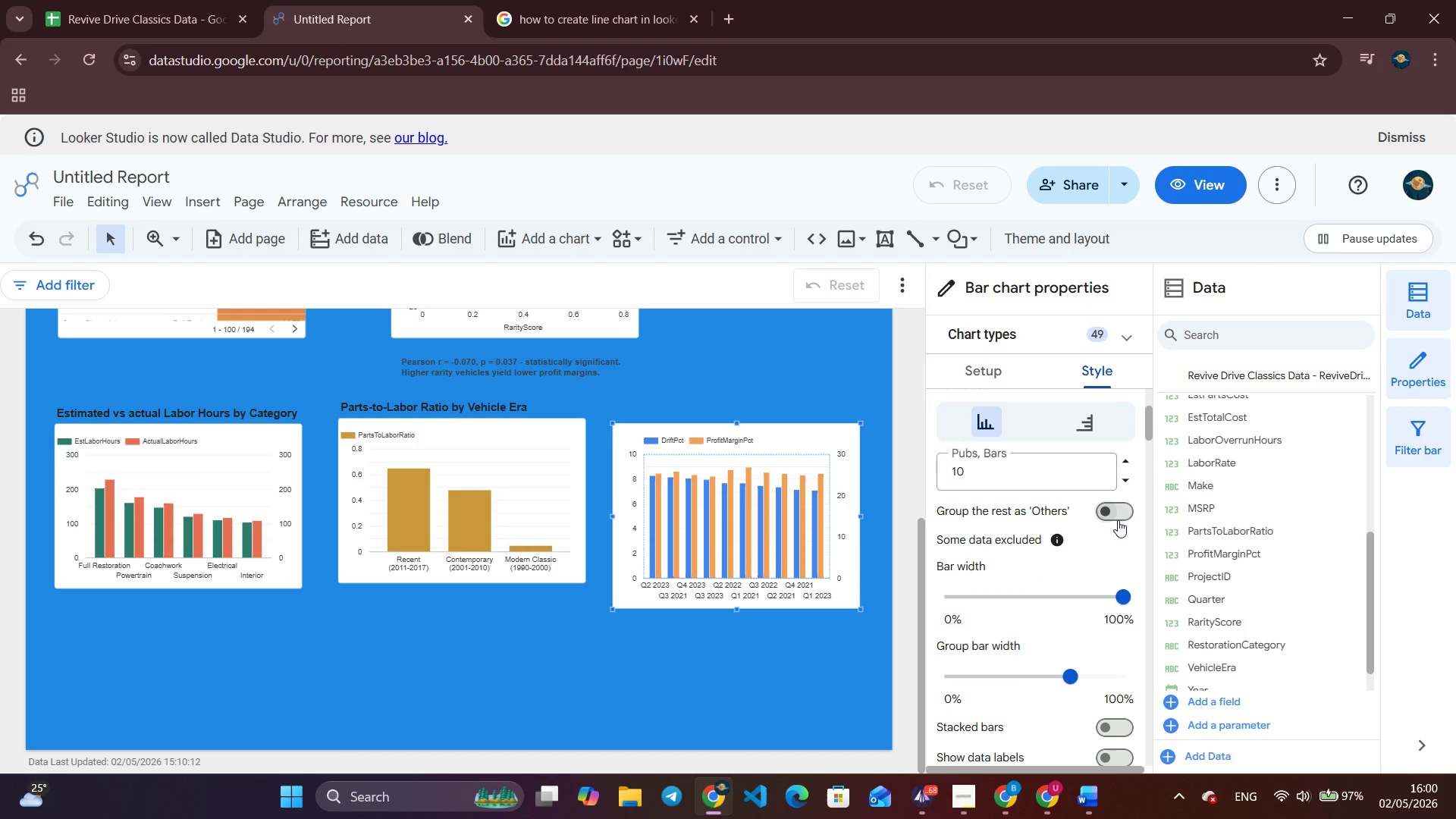 
left_click([1123, 513])
 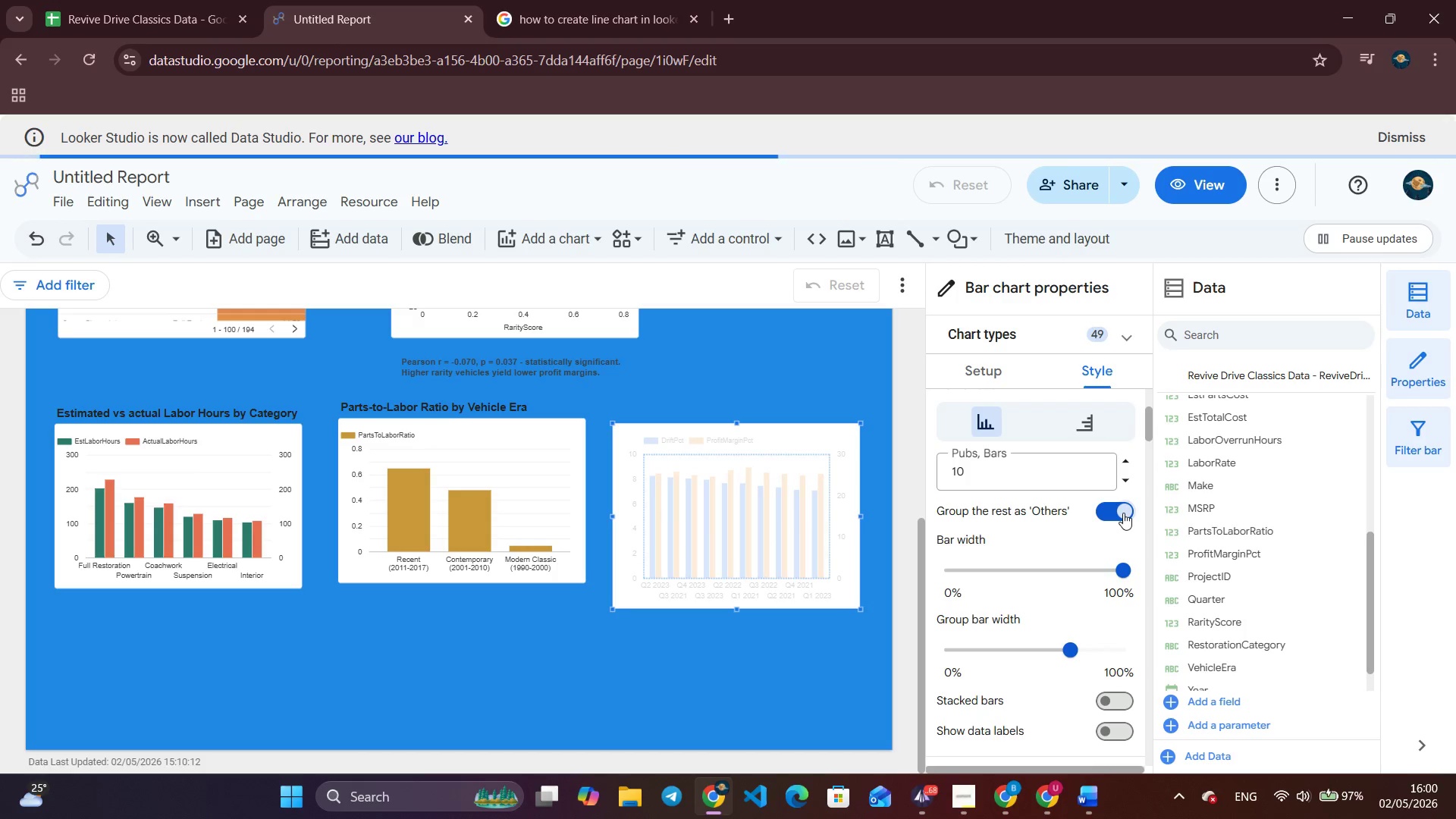 
wait(6.16)
 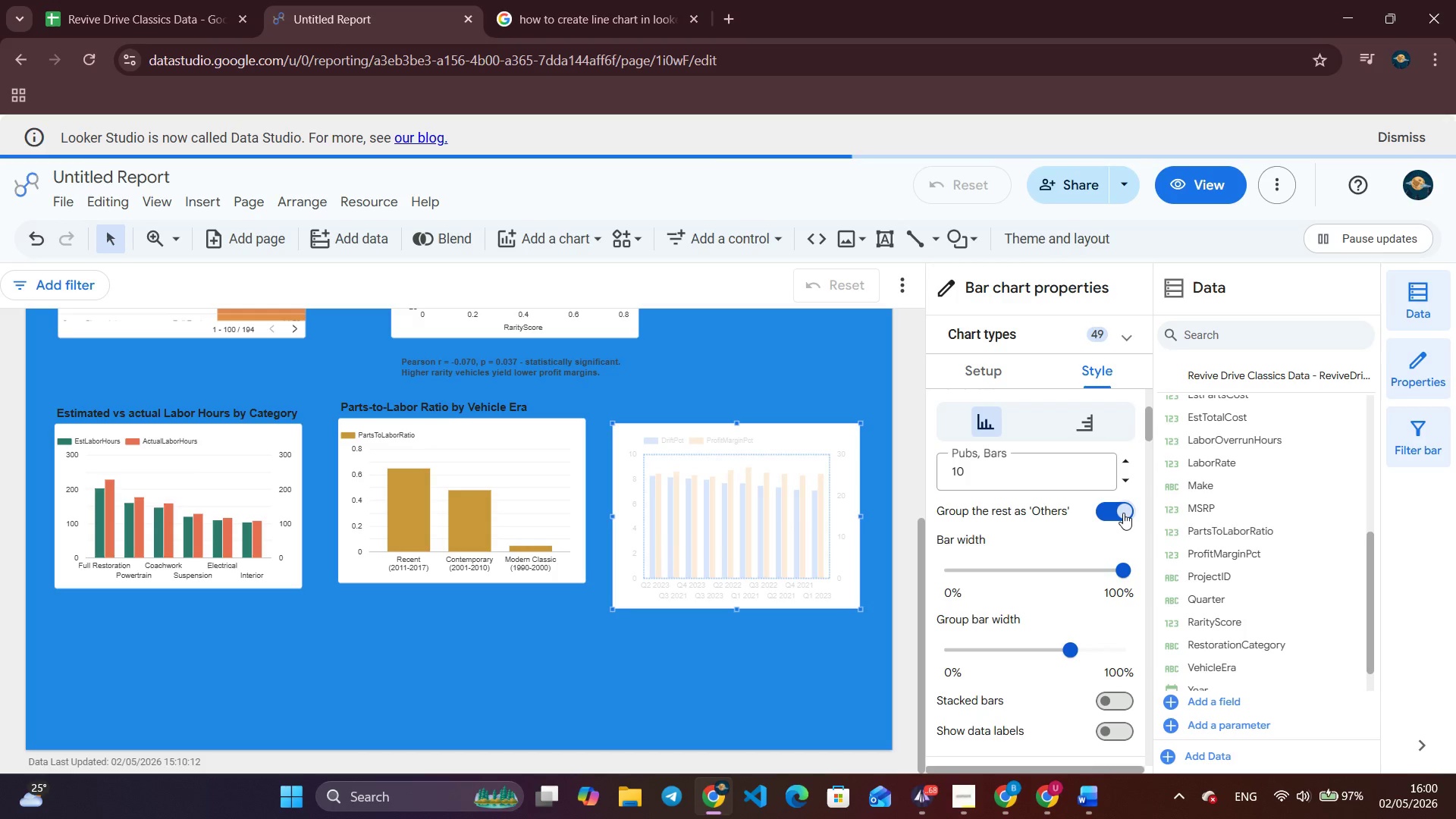 
left_click([1123, 513])
 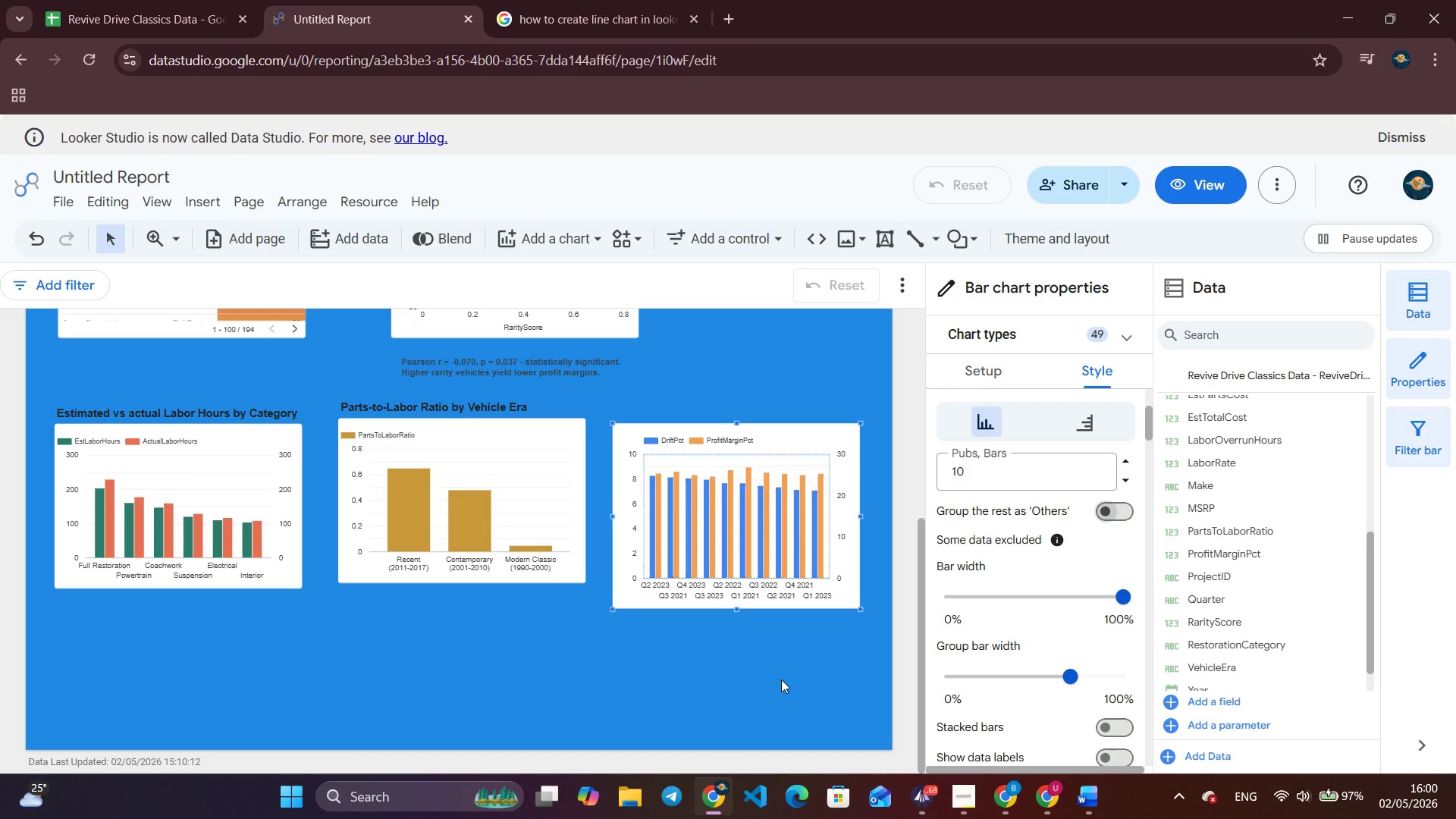 
wait(38.53)
 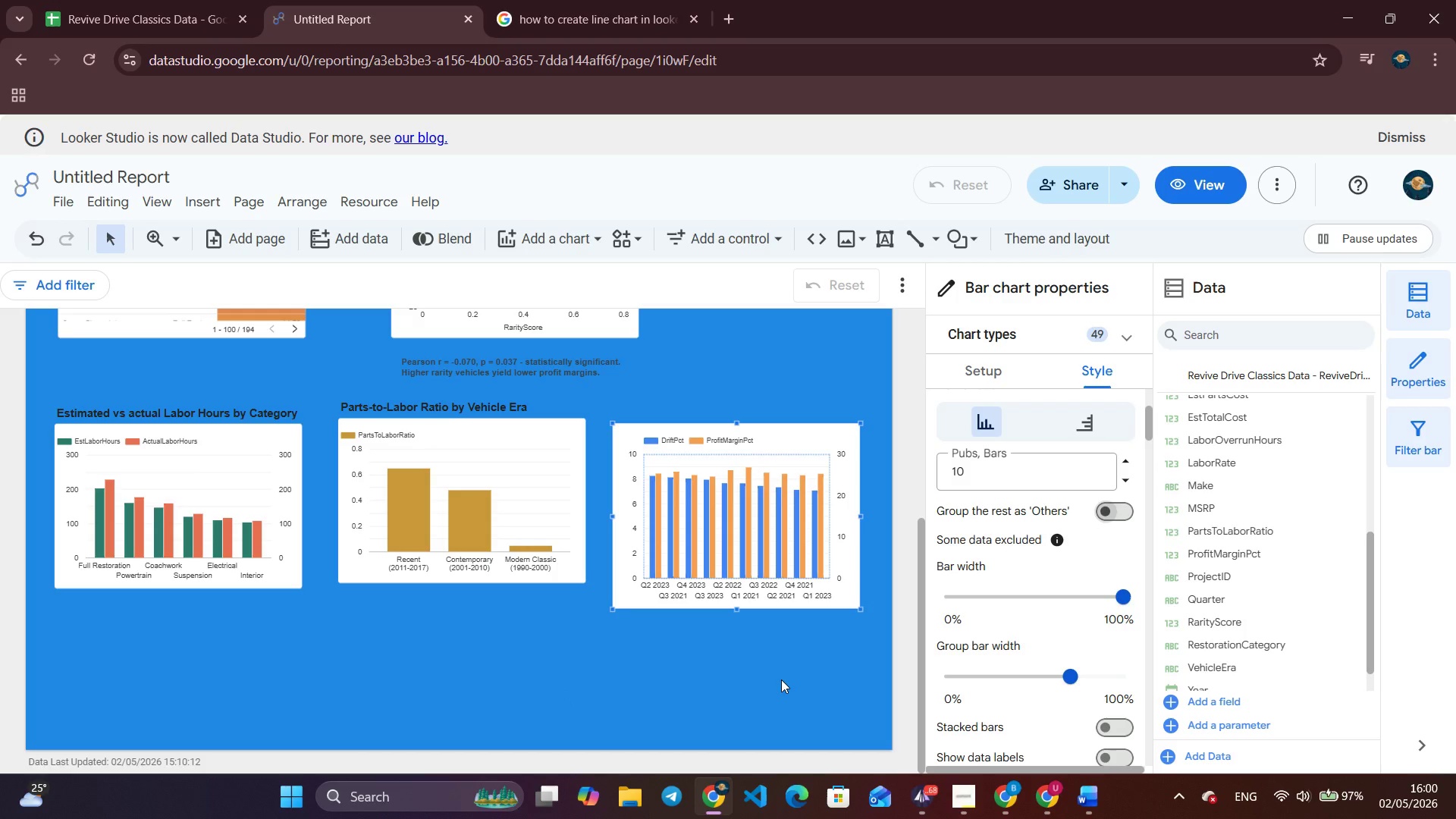 
scroll: coordinate [1056, 523], scroll_direction: up, amount: 13.0
 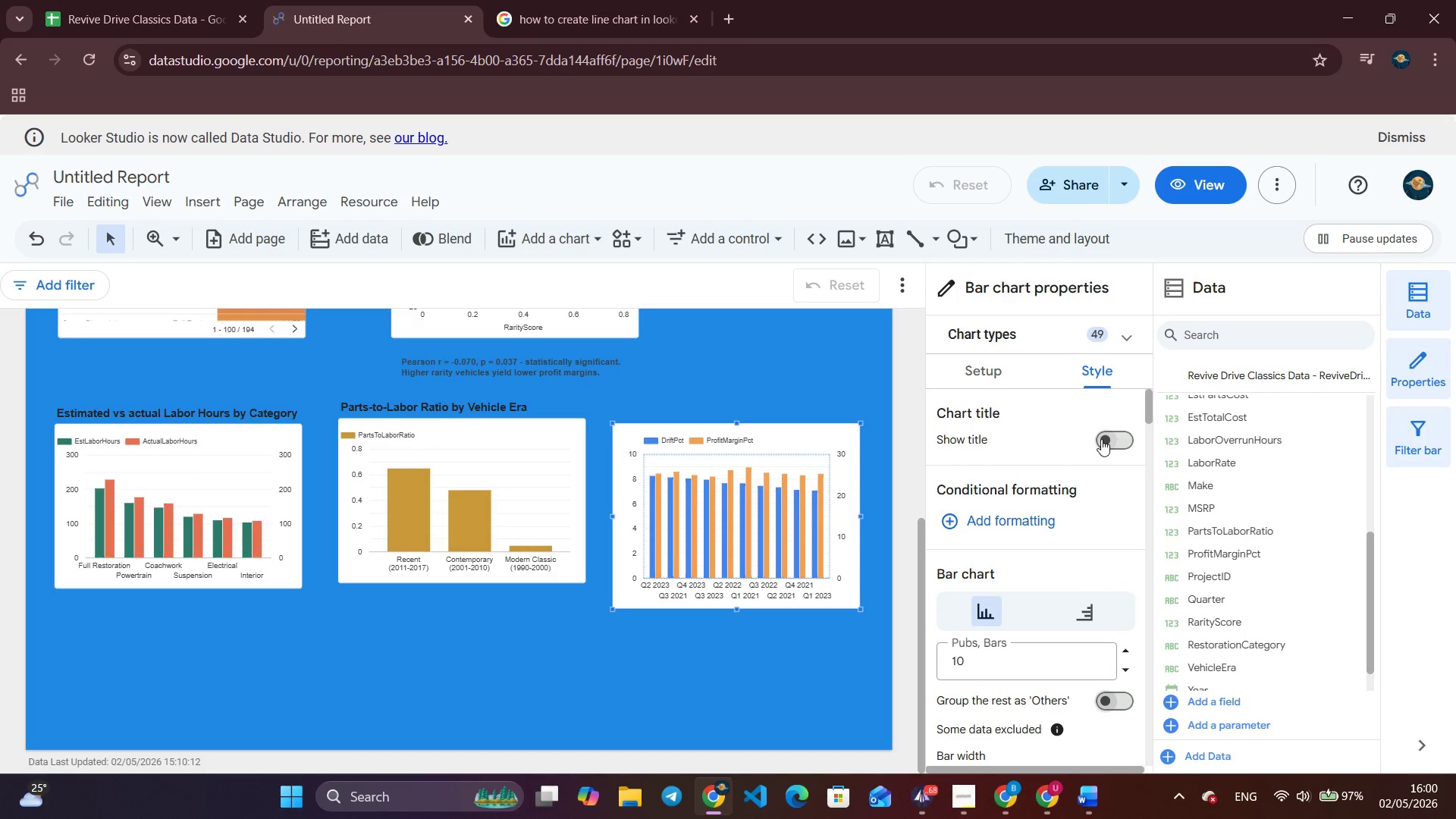 
left_click([1101, 439])
 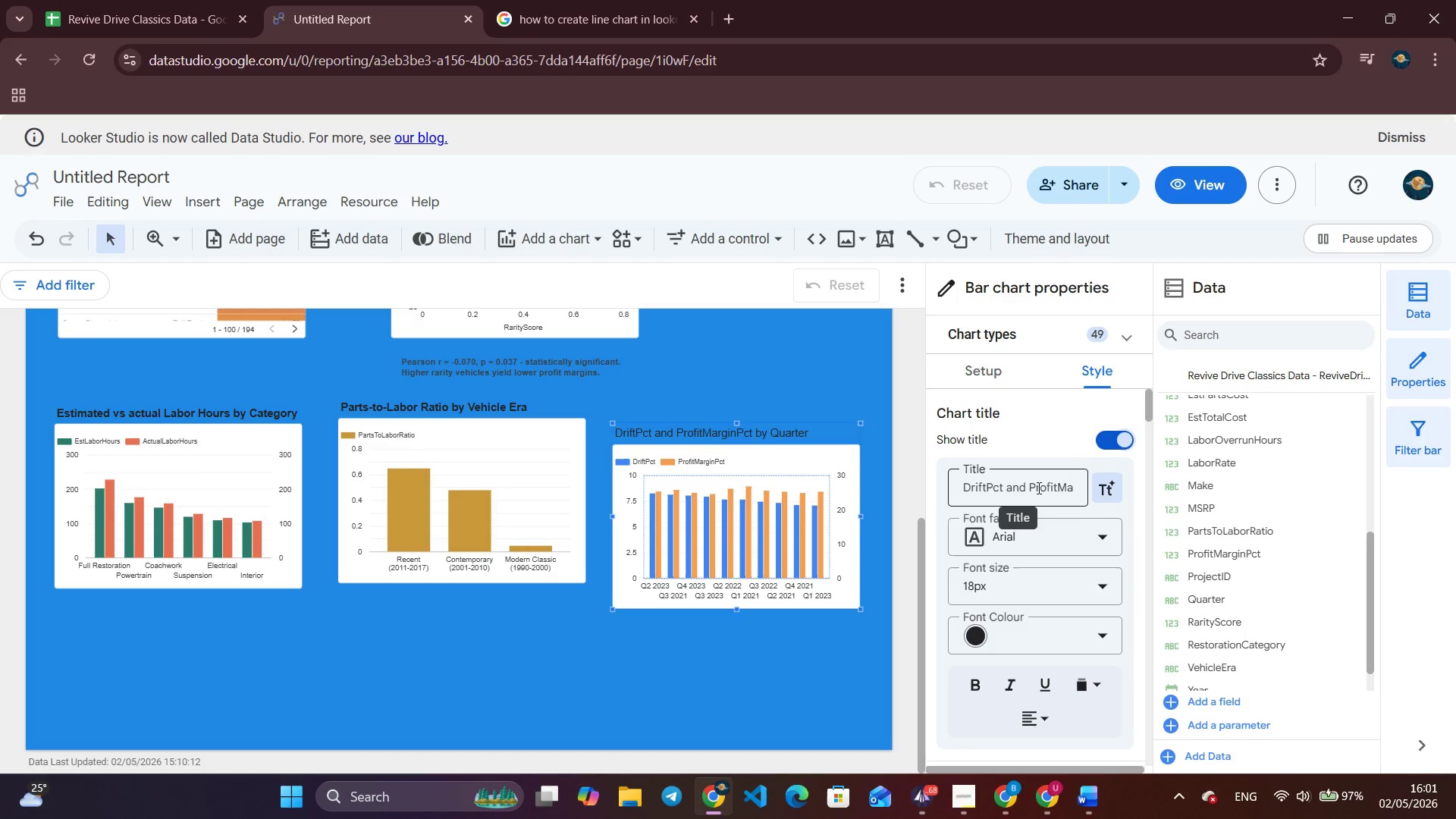 
double_click([1037, 488])
 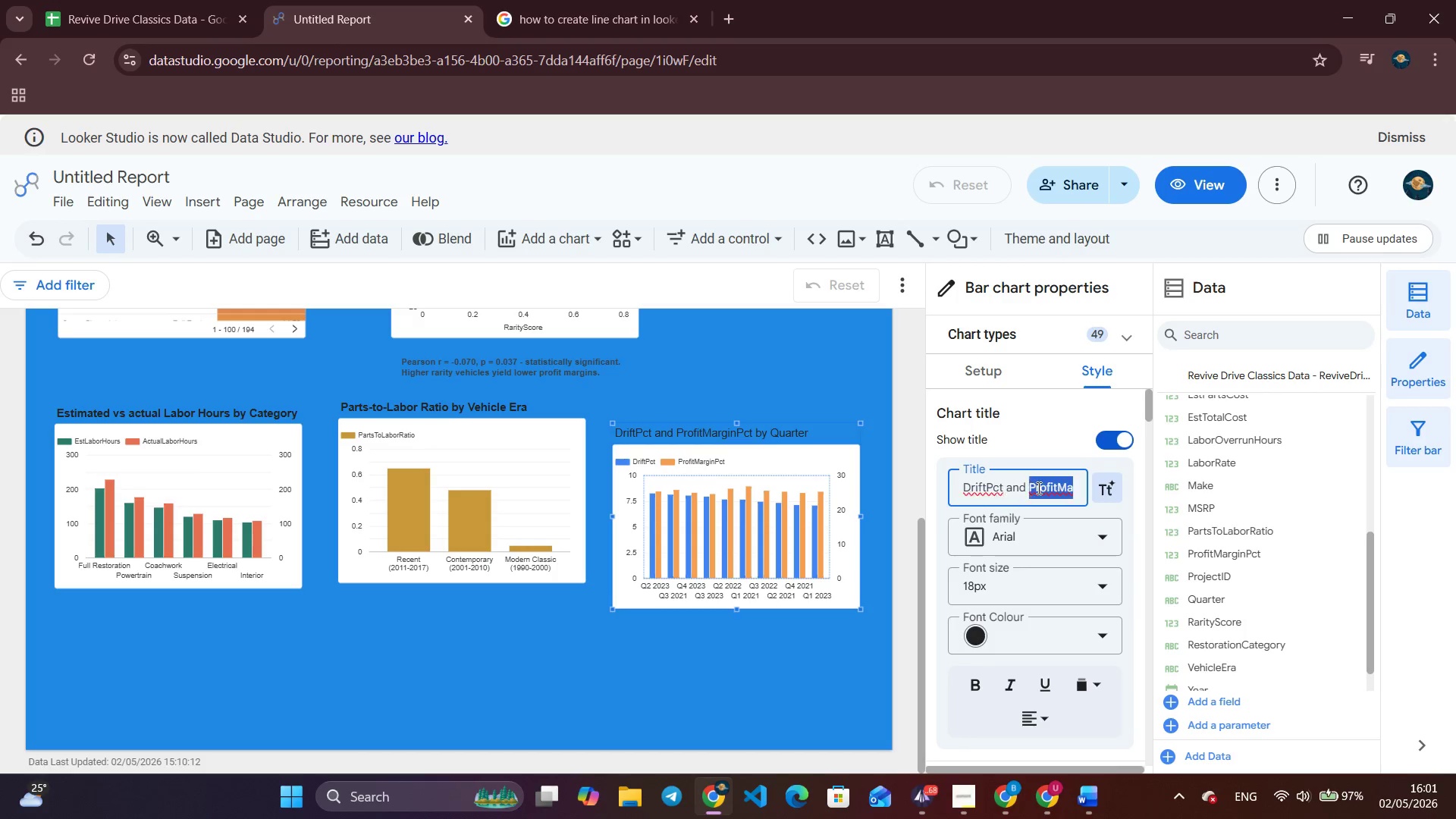 
triple_click([1037, 488])
 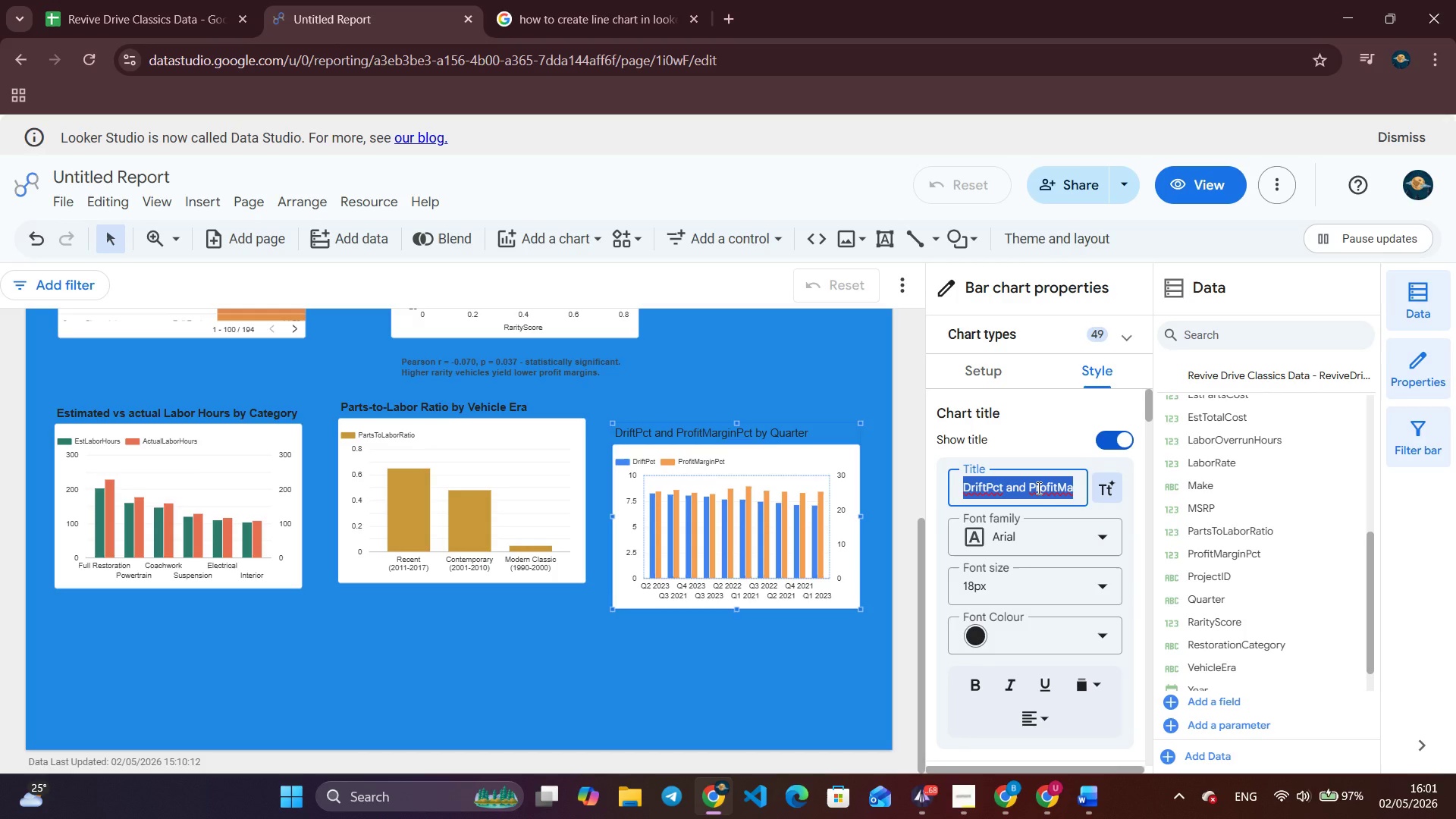 
type(Quarterly Restoration Drift vs Profit margin)
key(Backspace)
key(Backspace)
key(Backspace)
key(Backspace)
key(Backspace)
key(Backspace)
key(Backspace)
key(Backspace)
key(Backspace)
key(Backspace)
key(Backspace)
key(Backspace)
key(Backspace)
type(Profit Margin)
 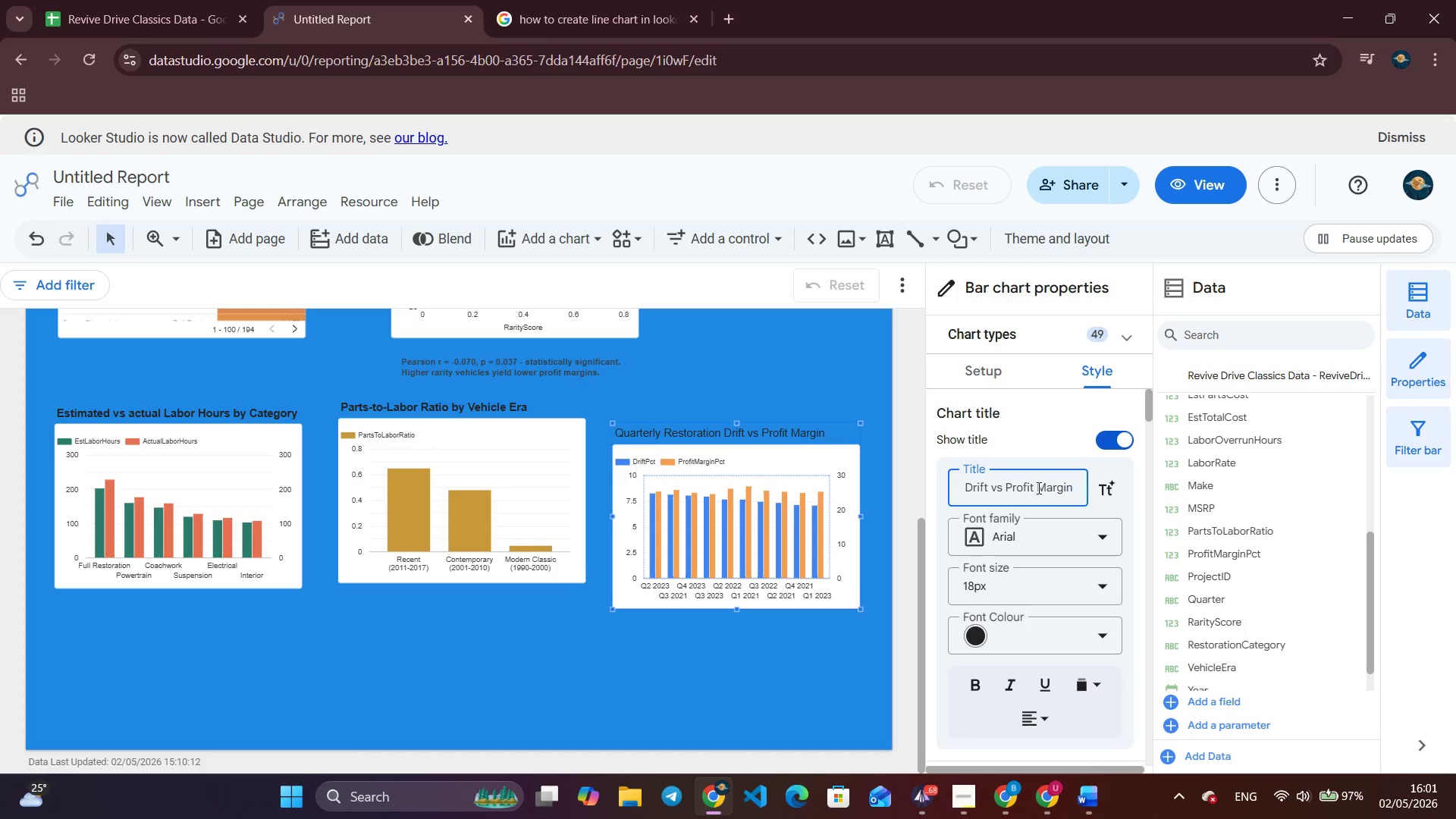 
left_click([987, 683])
 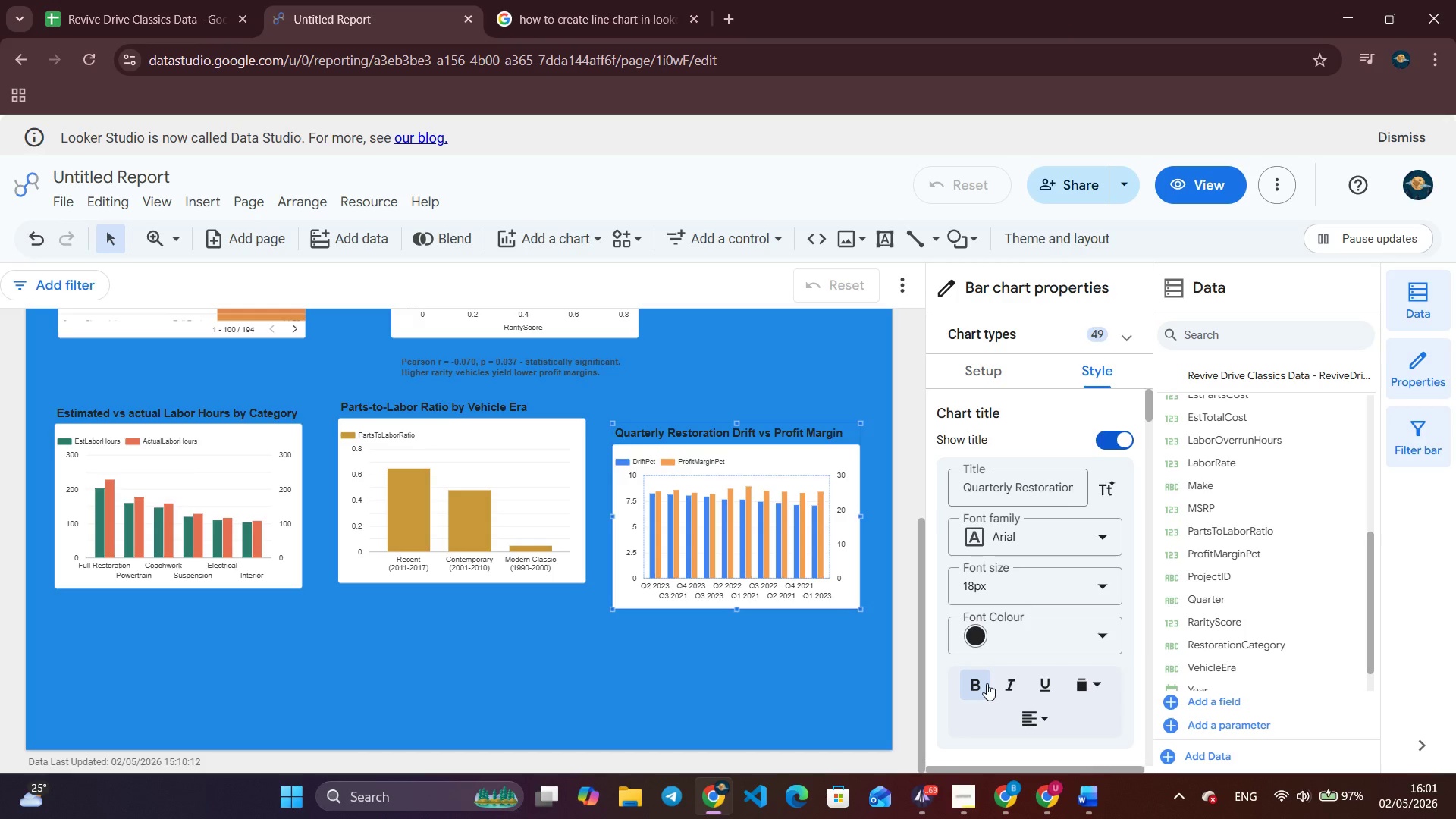 
wait(28.67)
 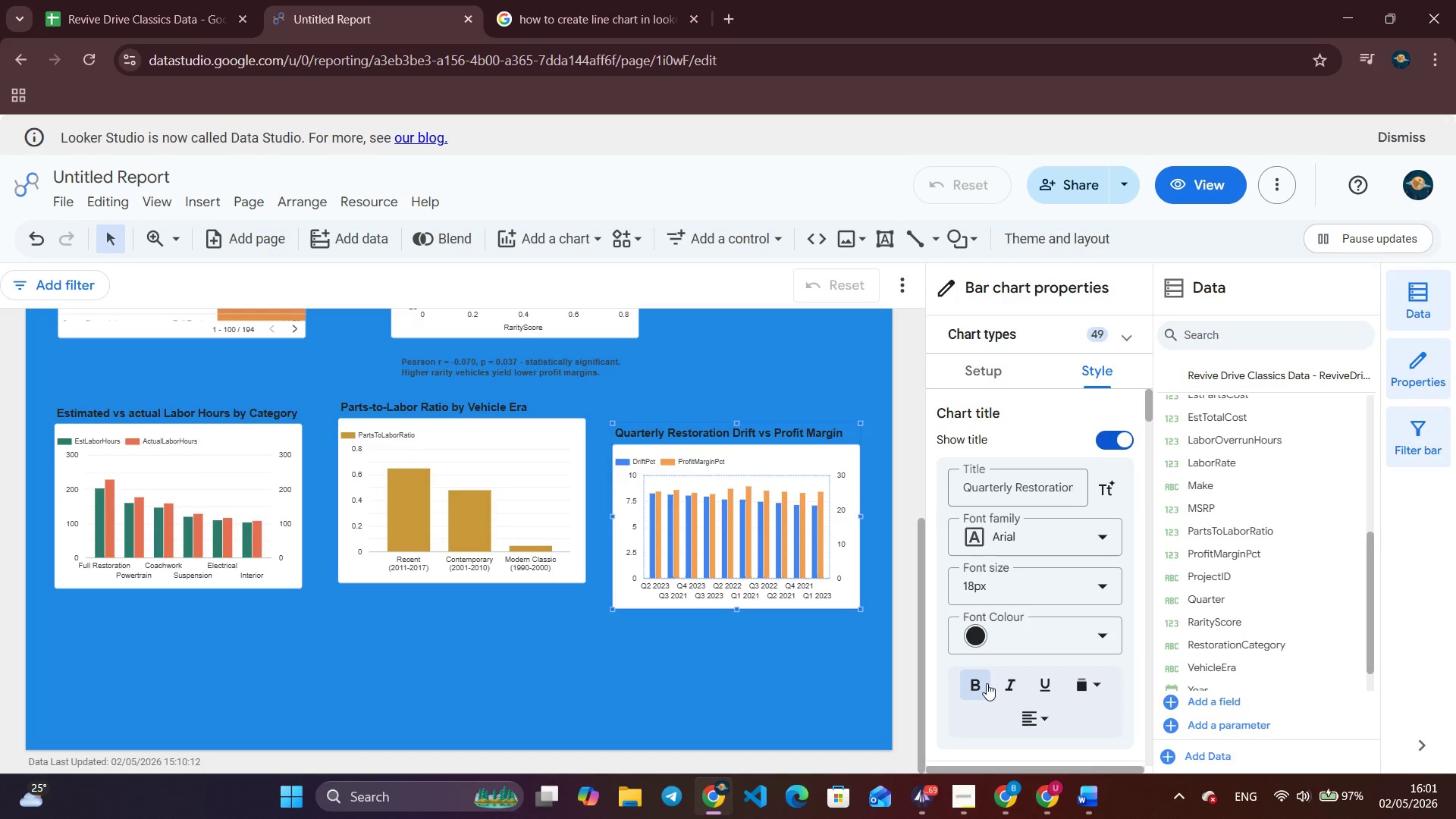 
left_click_drag(start_coordinate=[161, 477], to_coordinate=[171, 425])
 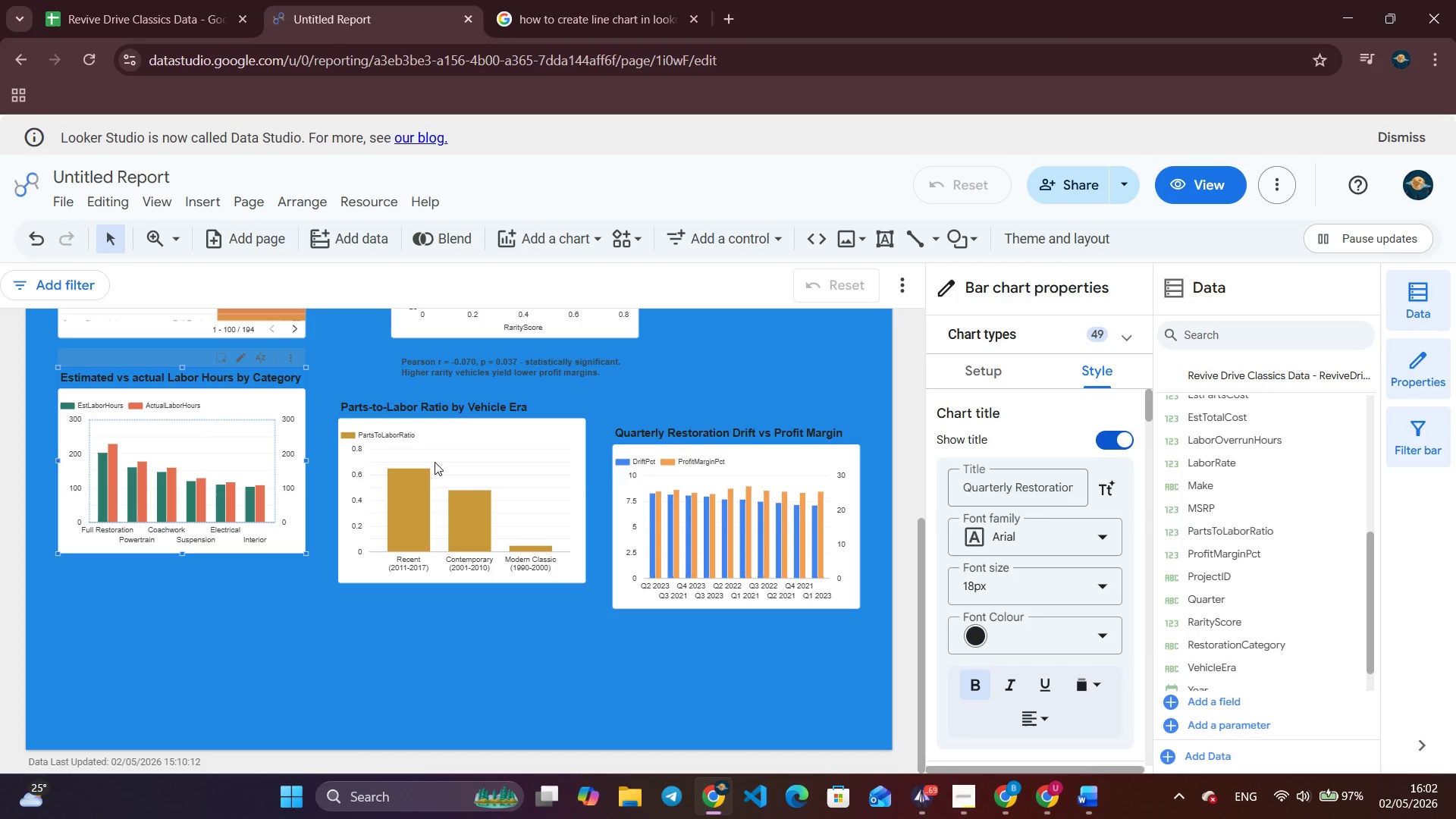 
left_click_drag(start_coordinate=[435, 462], to_coordinate=[428, 428])
 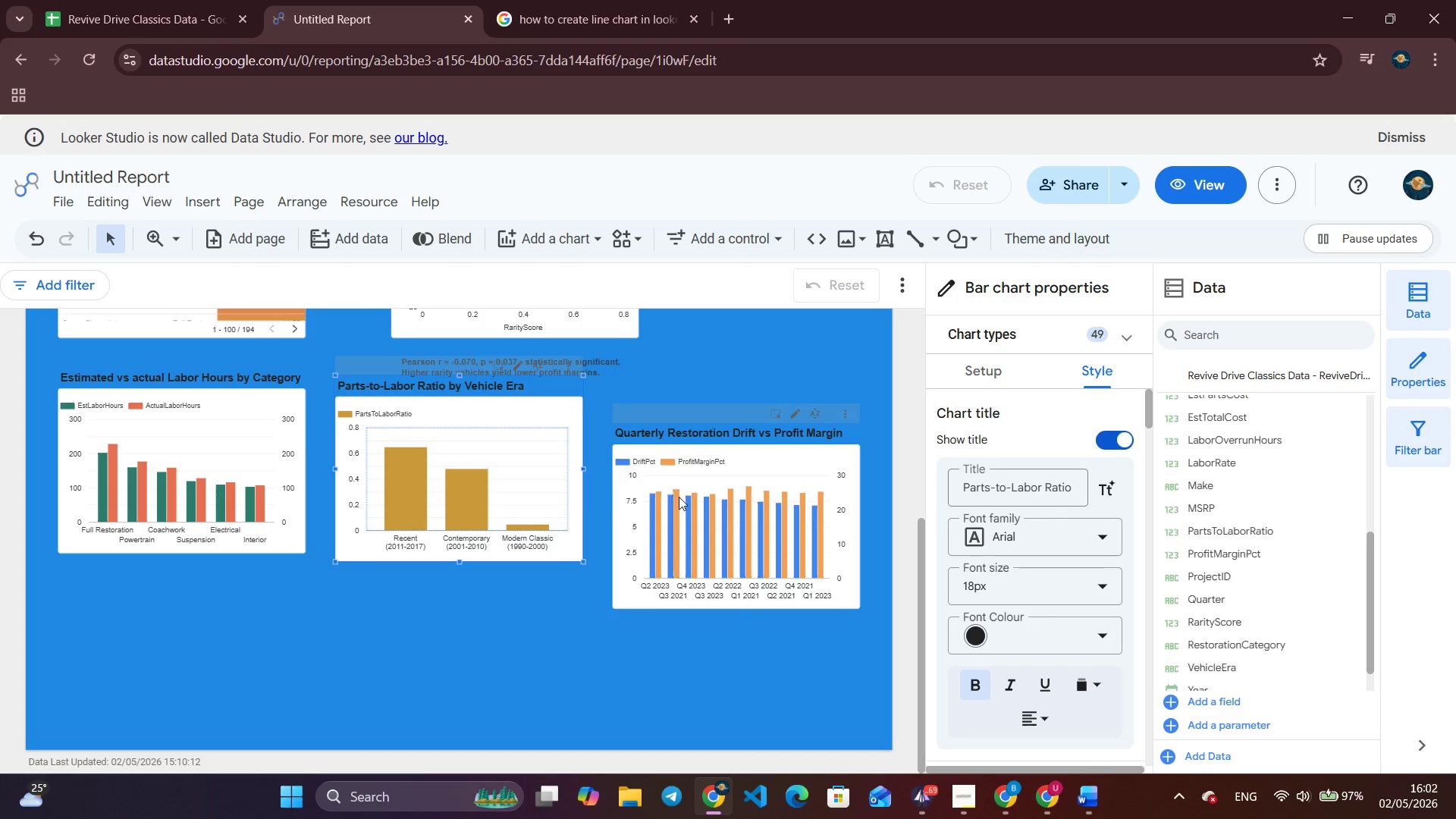 
left_click_drag(start_coordinate=[679, 497], to_coordinate=[13, 702])
 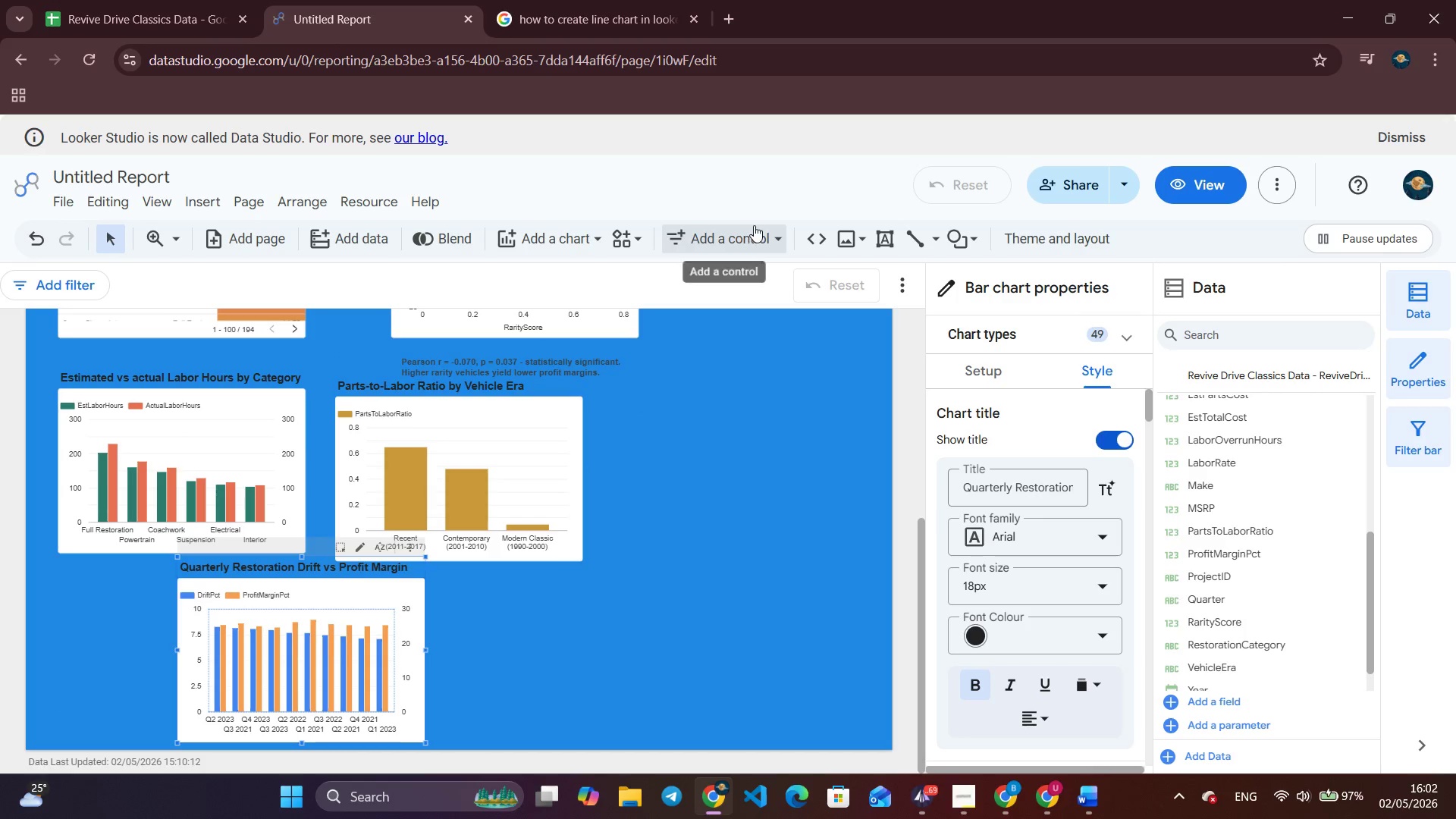 
left_click([754, 235])
 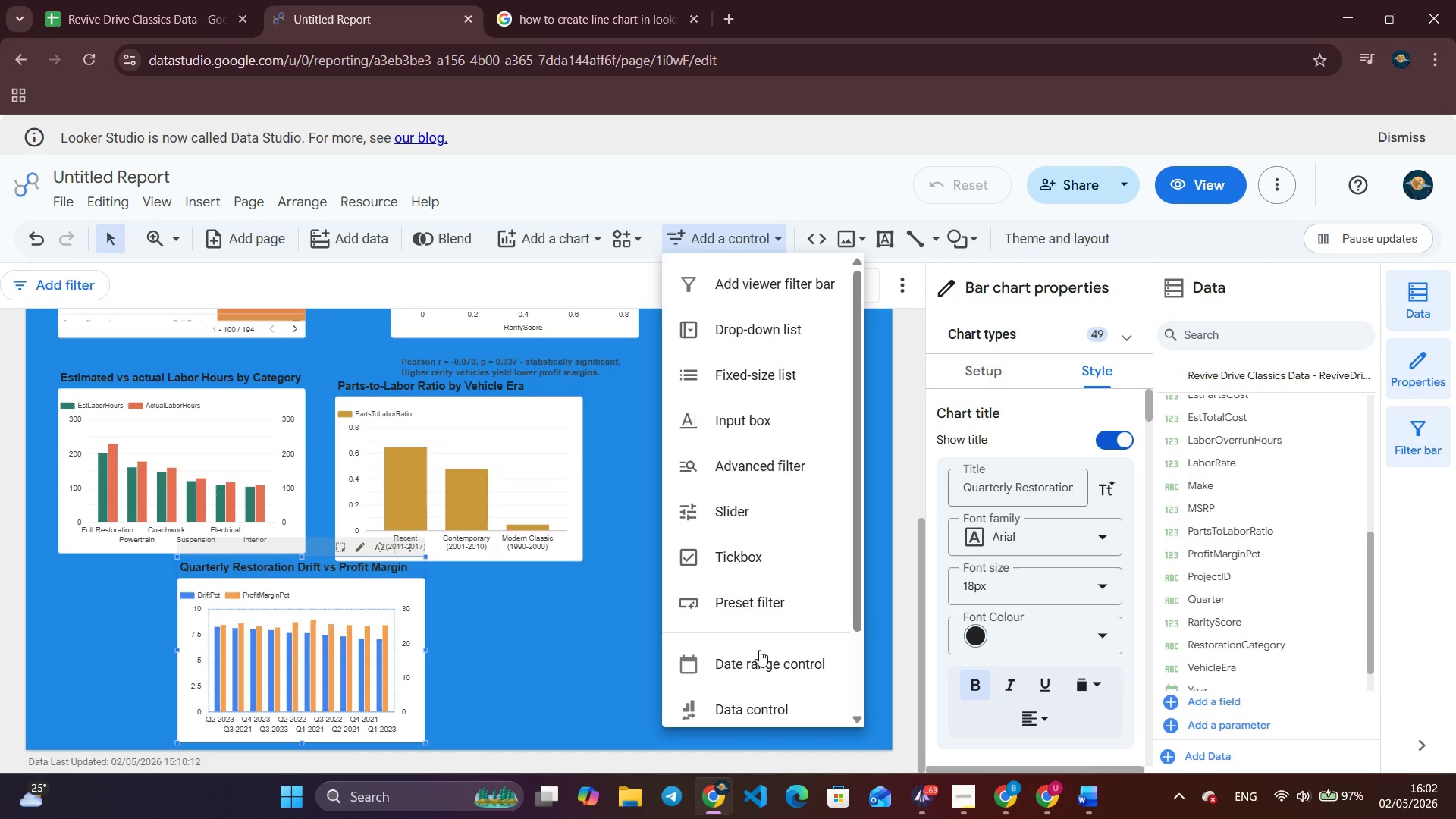 
left_click([760, 672])
 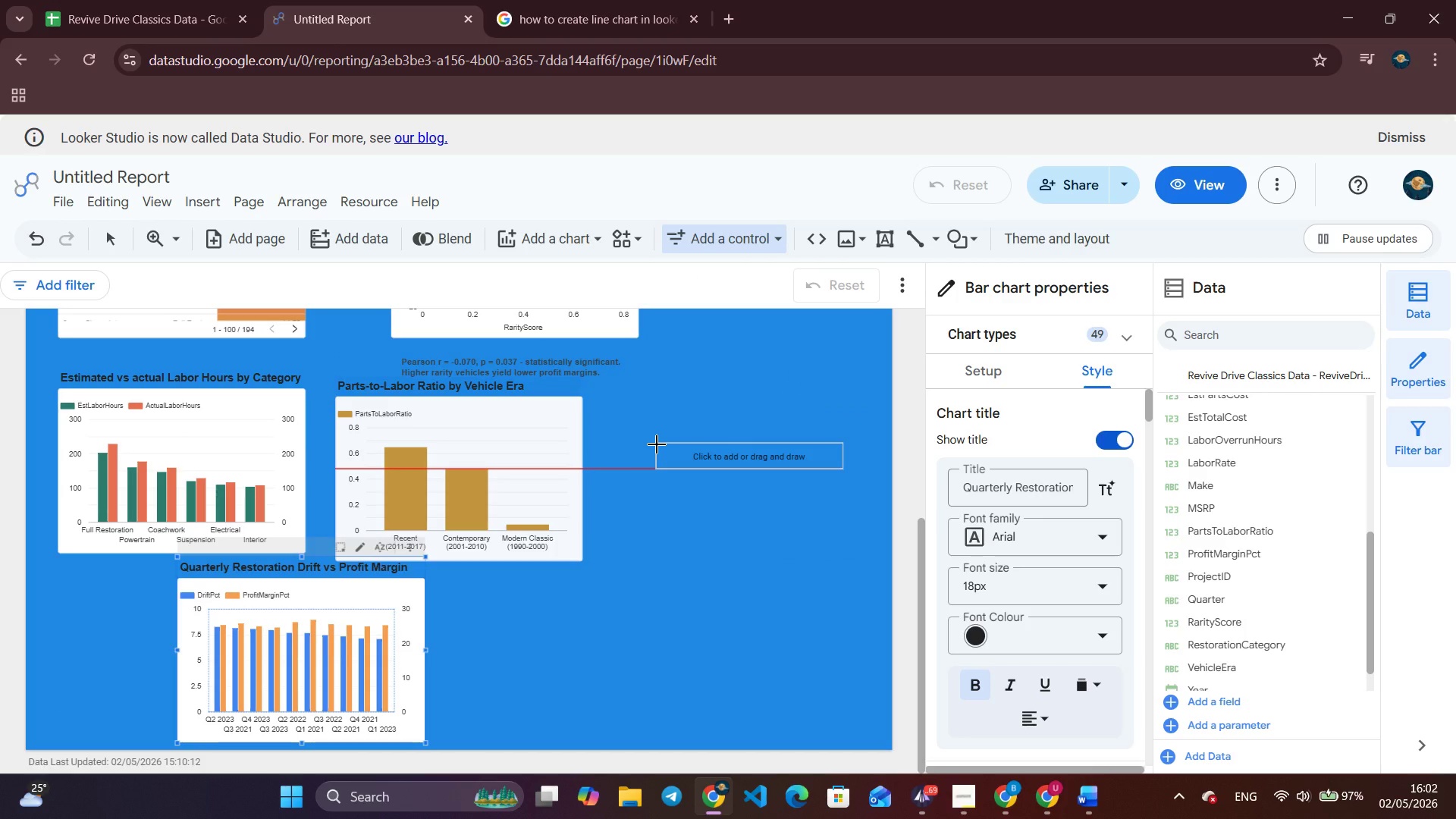 
wait(14.36)
 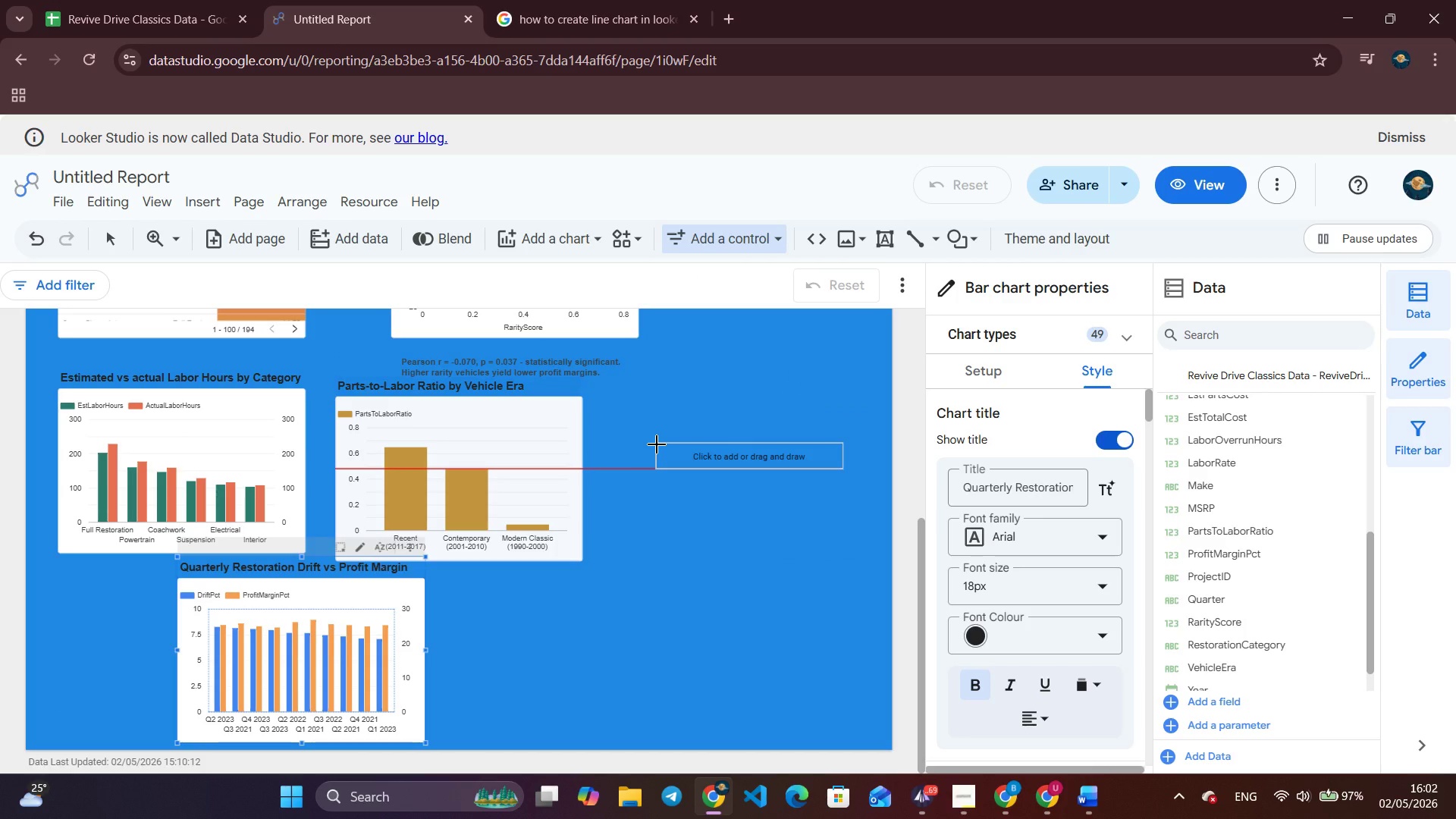 
left_click([657, 444])
 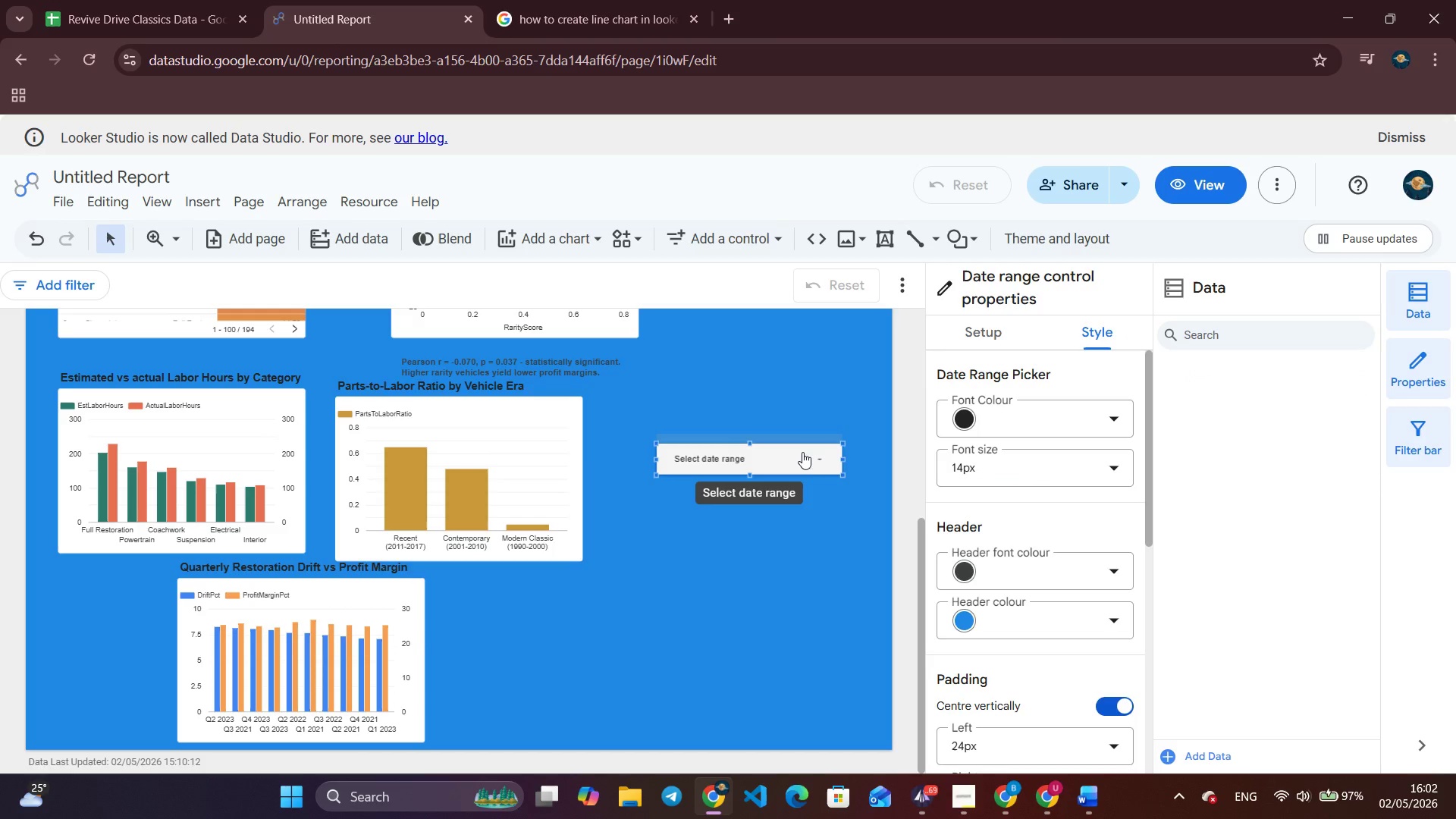 
right_click([817, 457])
 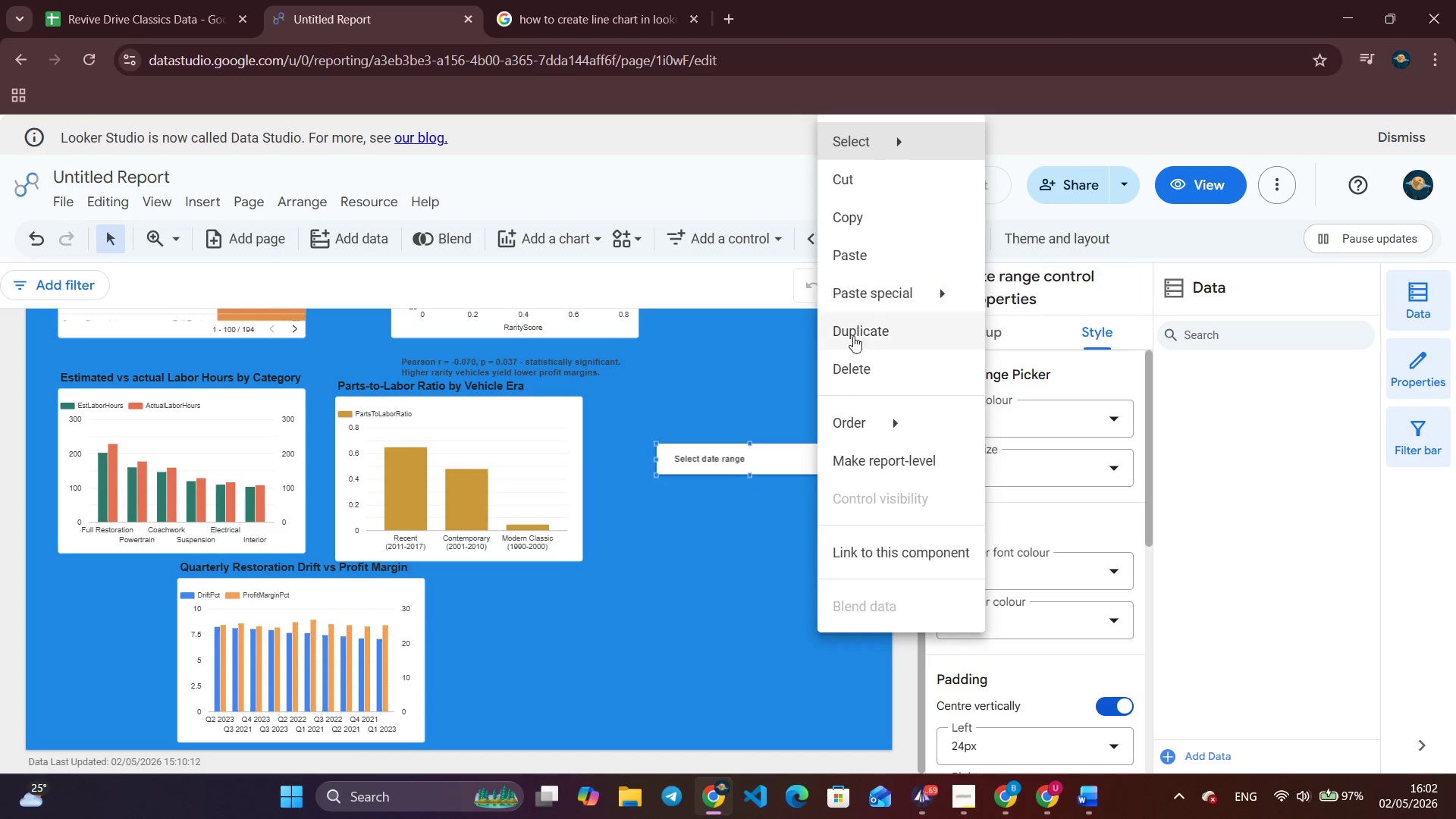 
left_click([871, 380])
 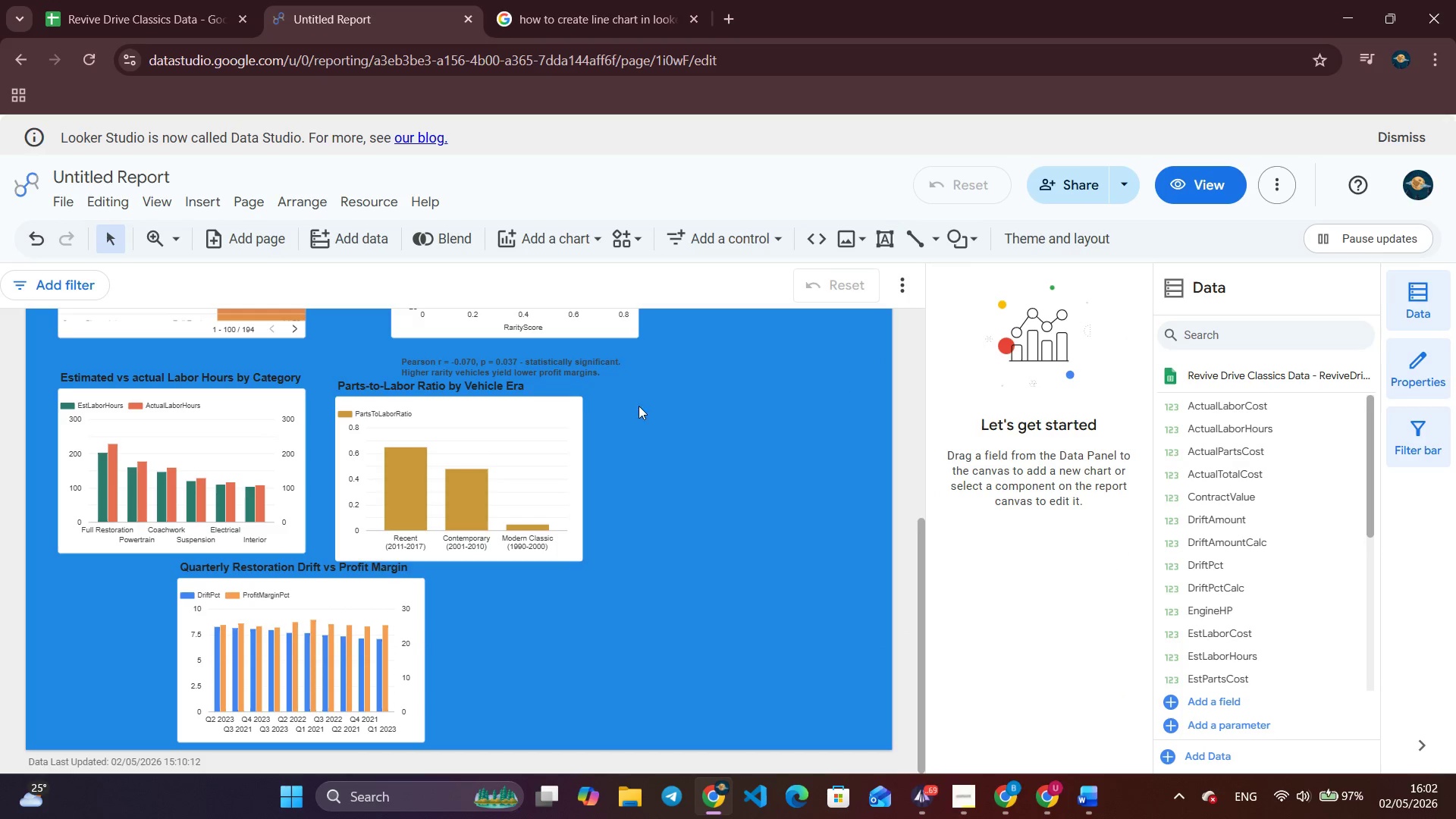 
wait(5.23)
 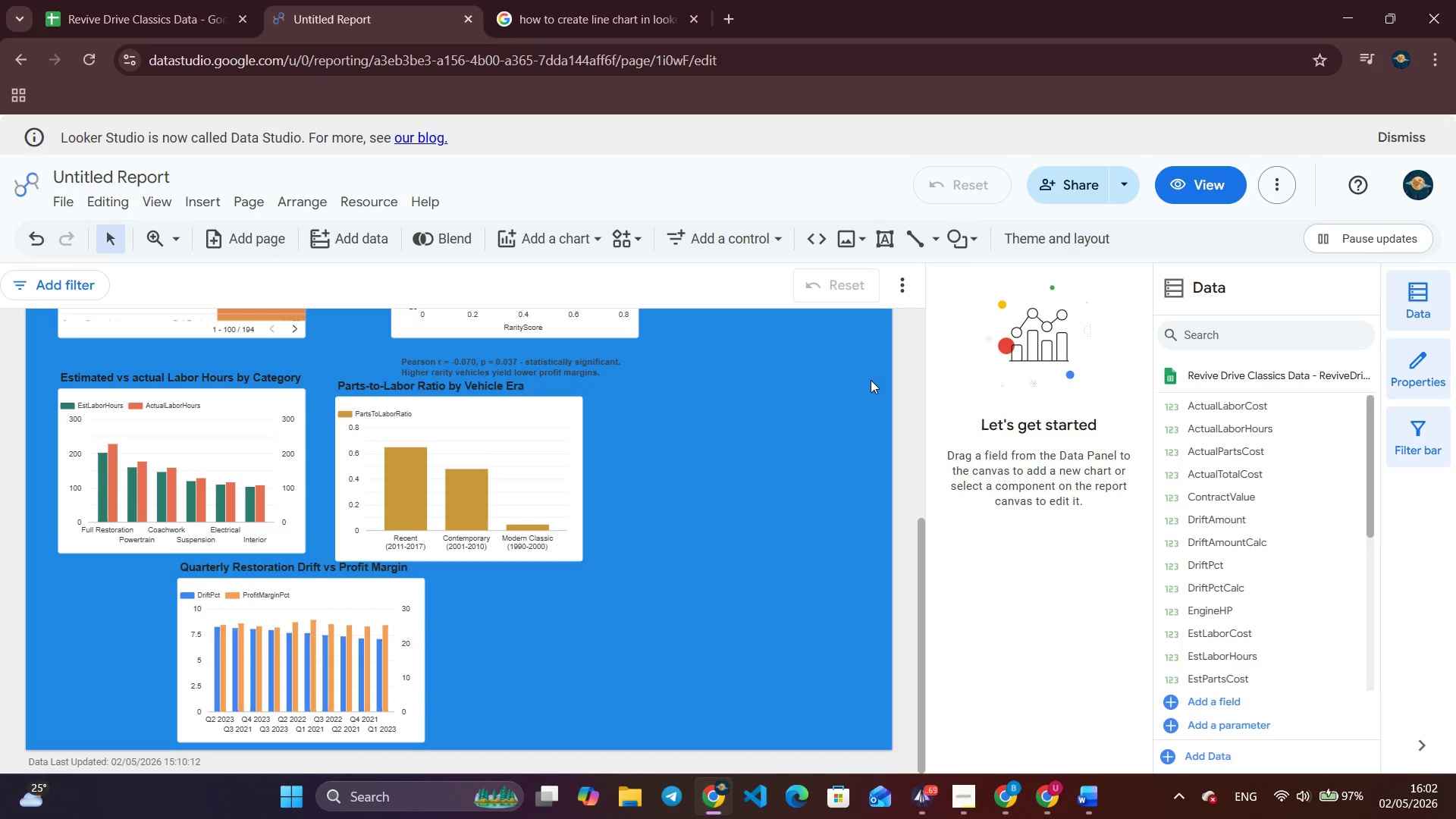 
left_click([711, 229])
 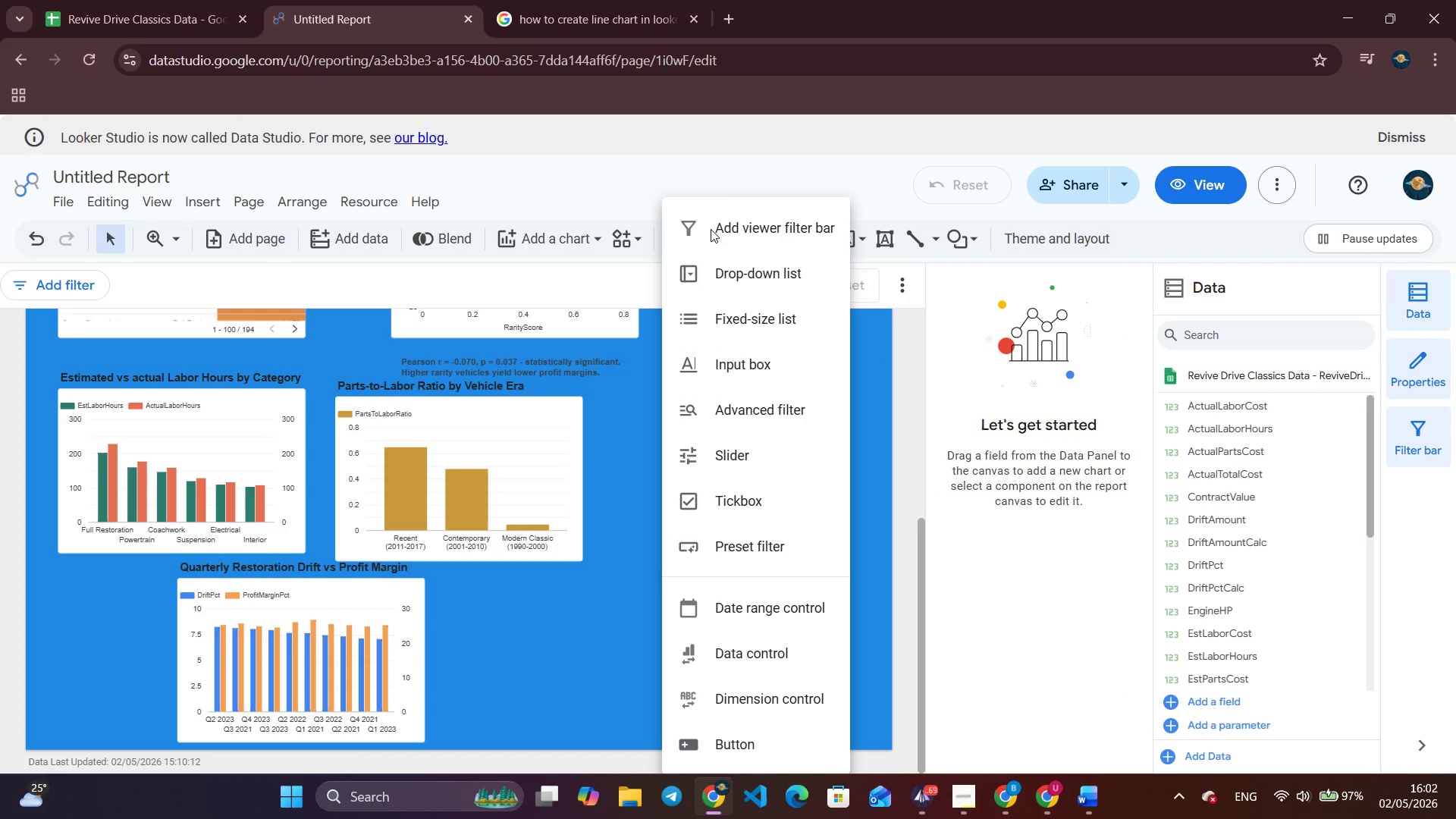 
wait(5.98)
 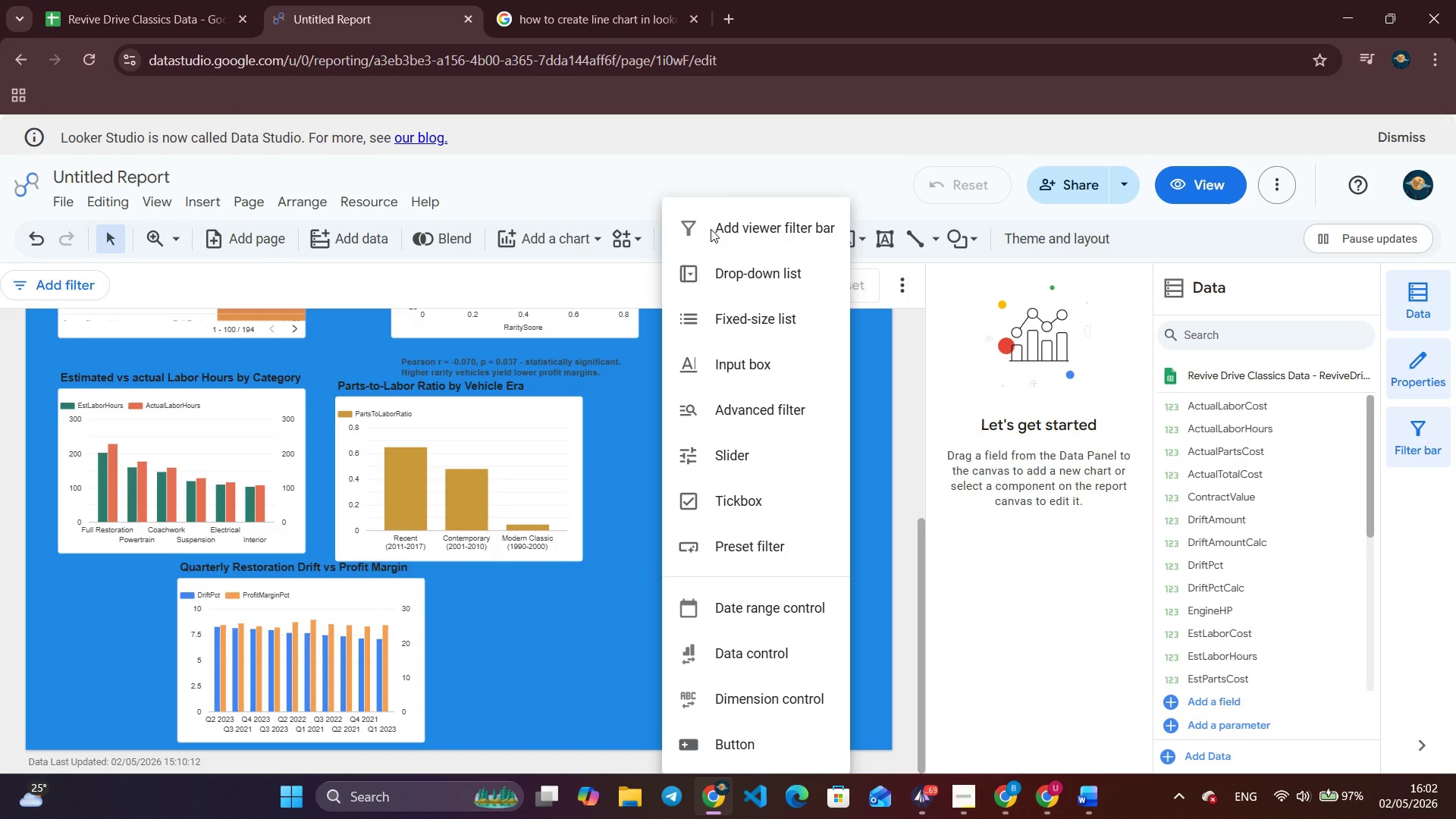 
left_click([747, 271])
 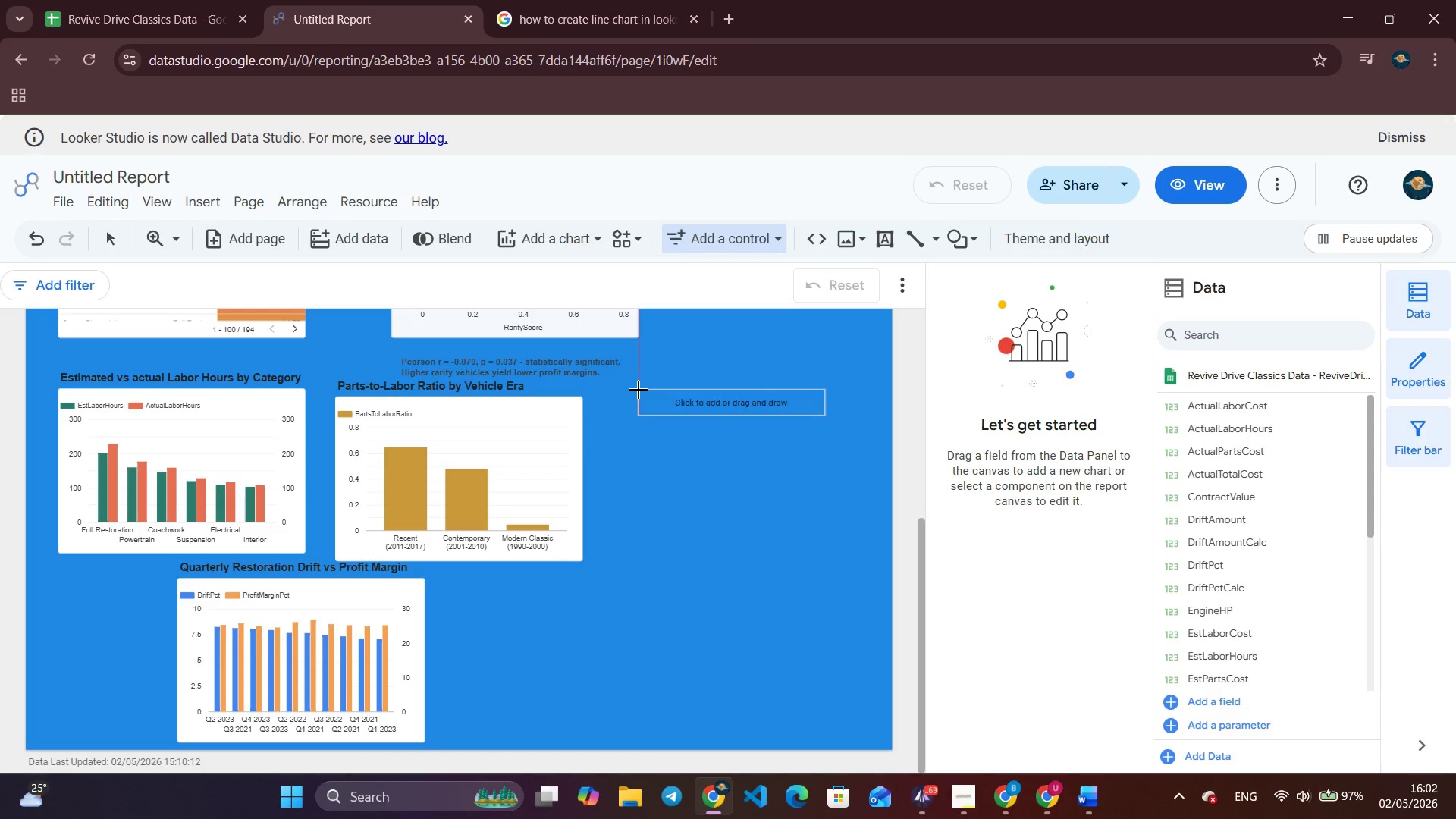 
left_click([639, 390])
 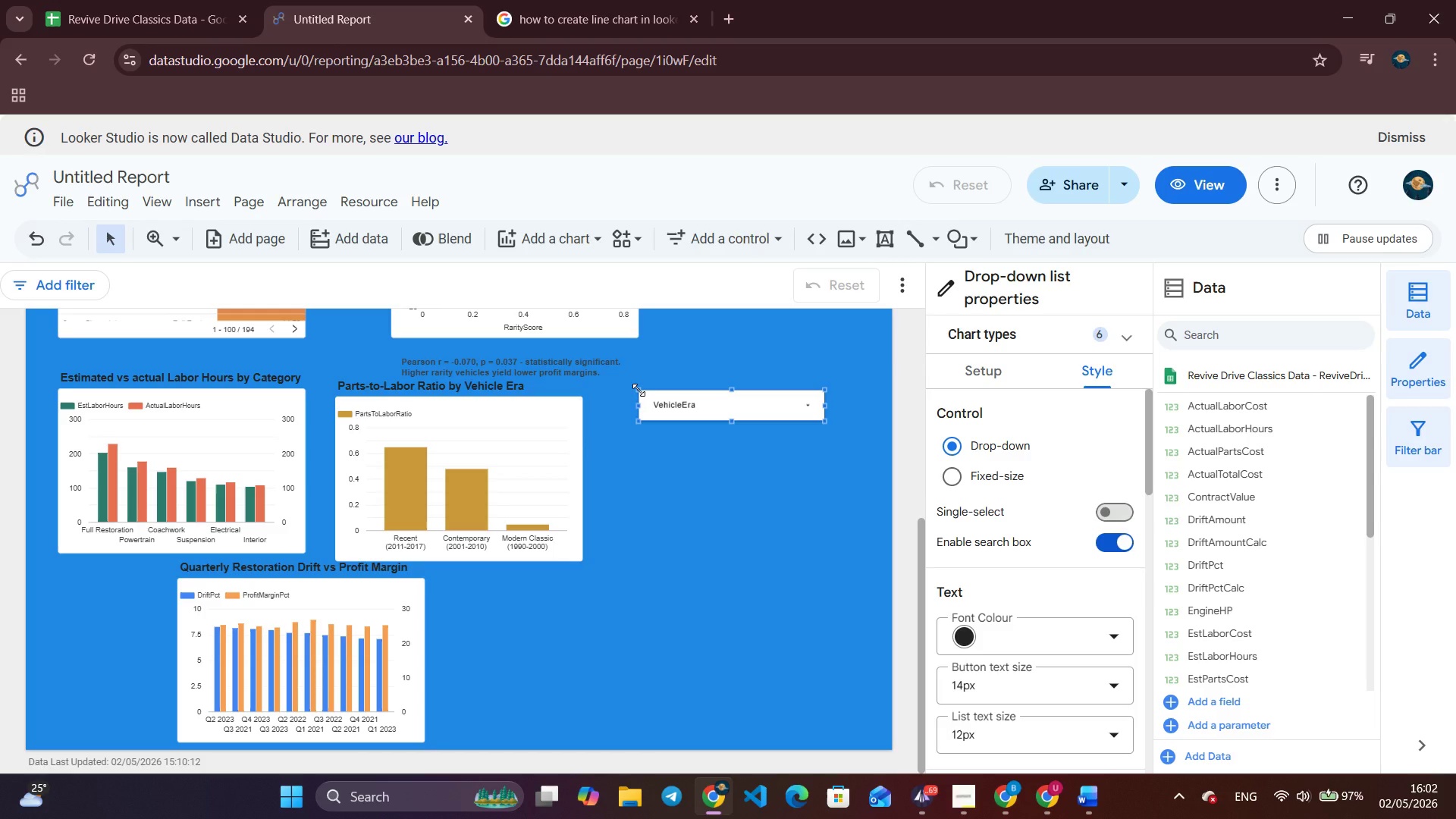 
wait(8.31)
 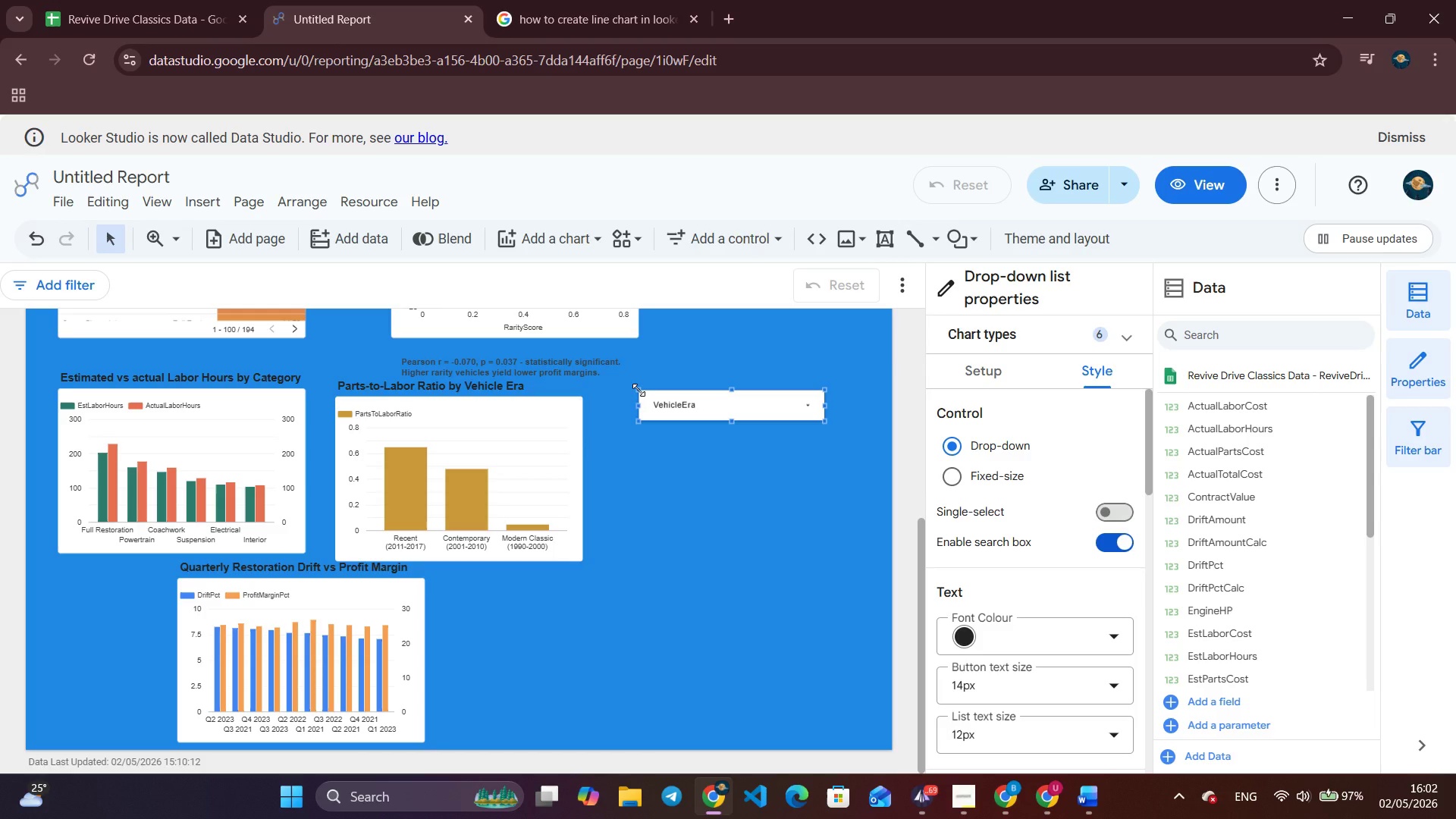 
left_click([733, 232])
 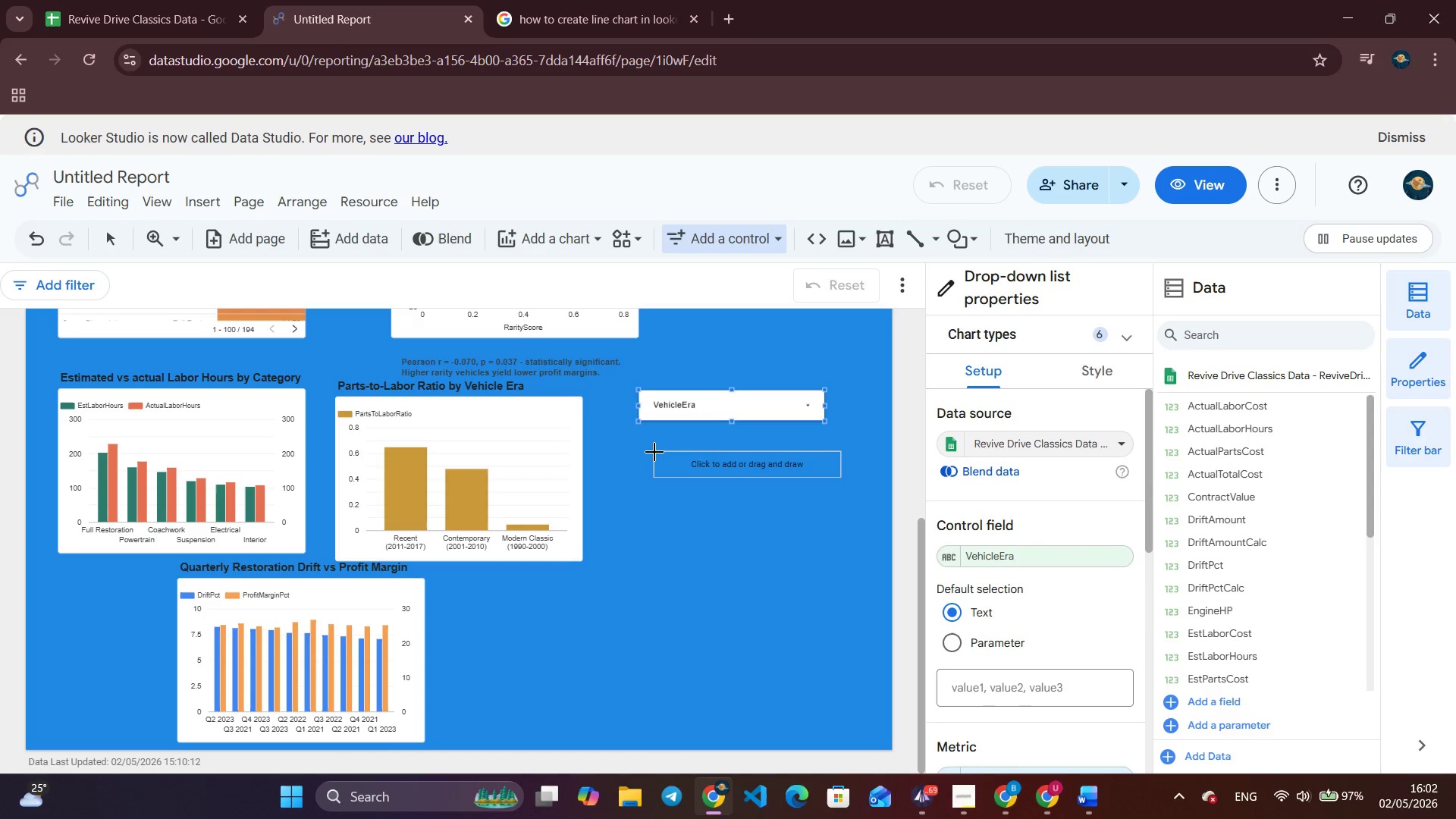 
left_click([642, 454])
 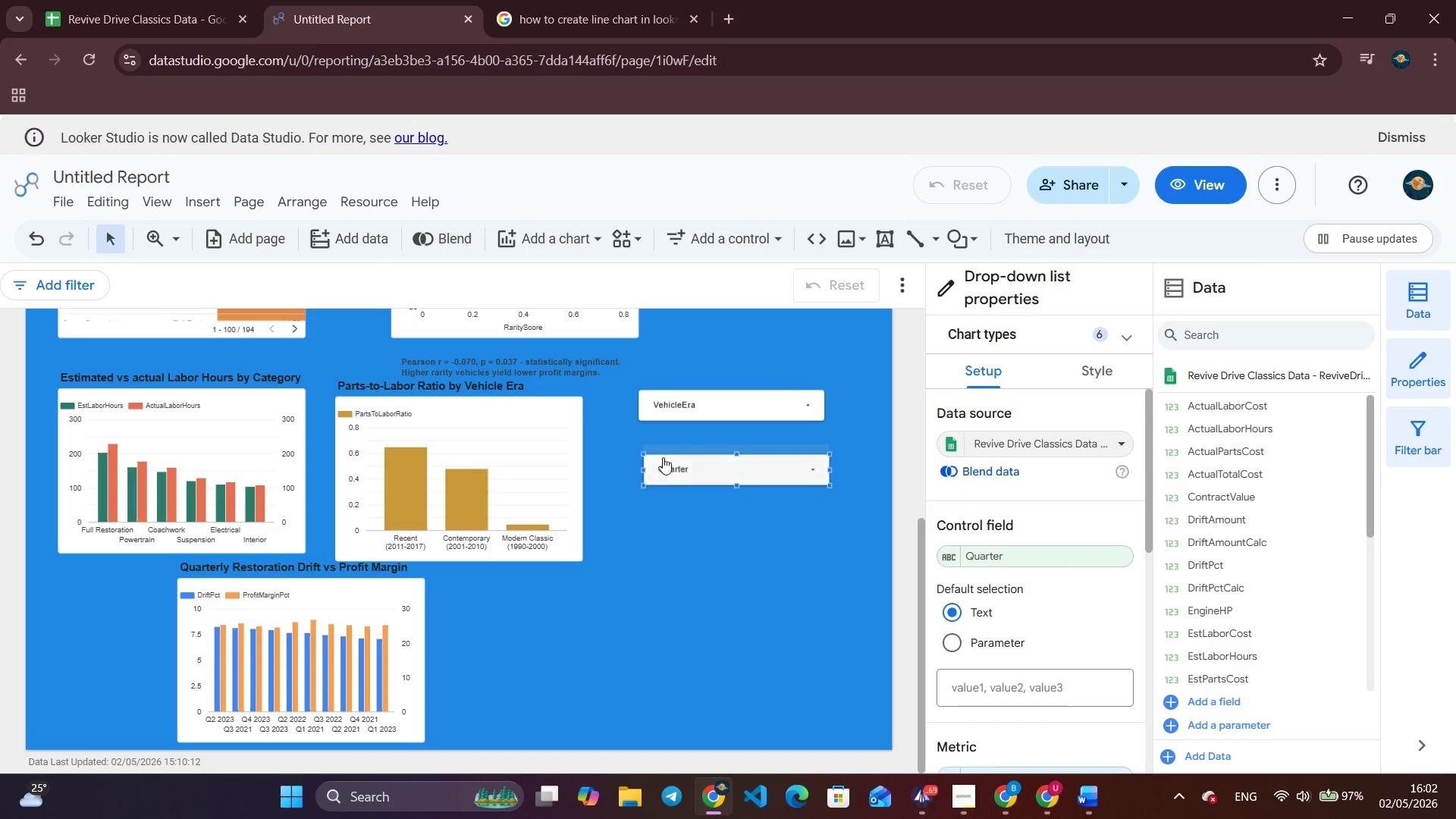 
wait(7.27)
 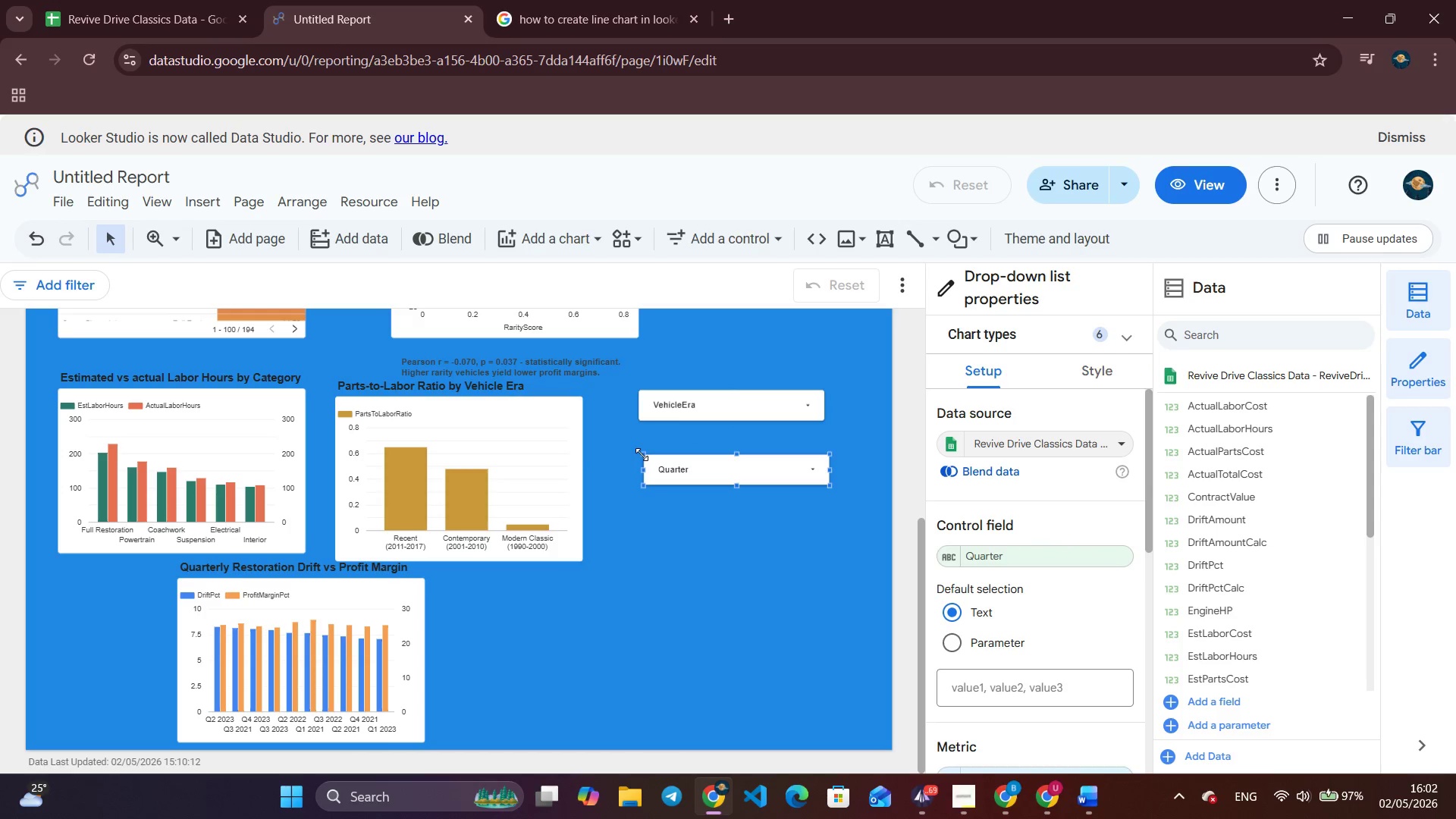 
left_click([1043, 560])
 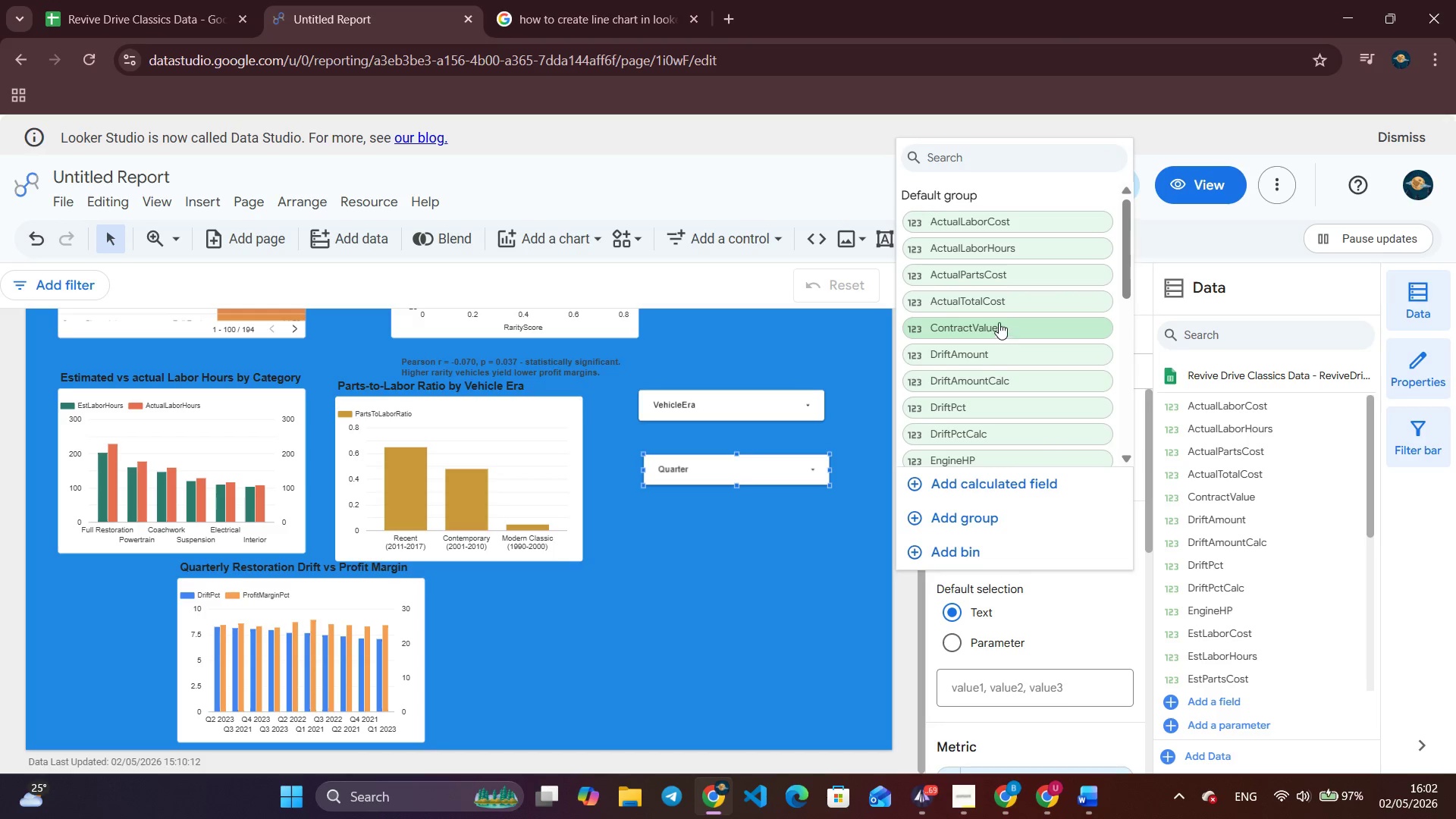 
scroll: coordinate [999, 322], scroll_direction: down, amount: 6.0
 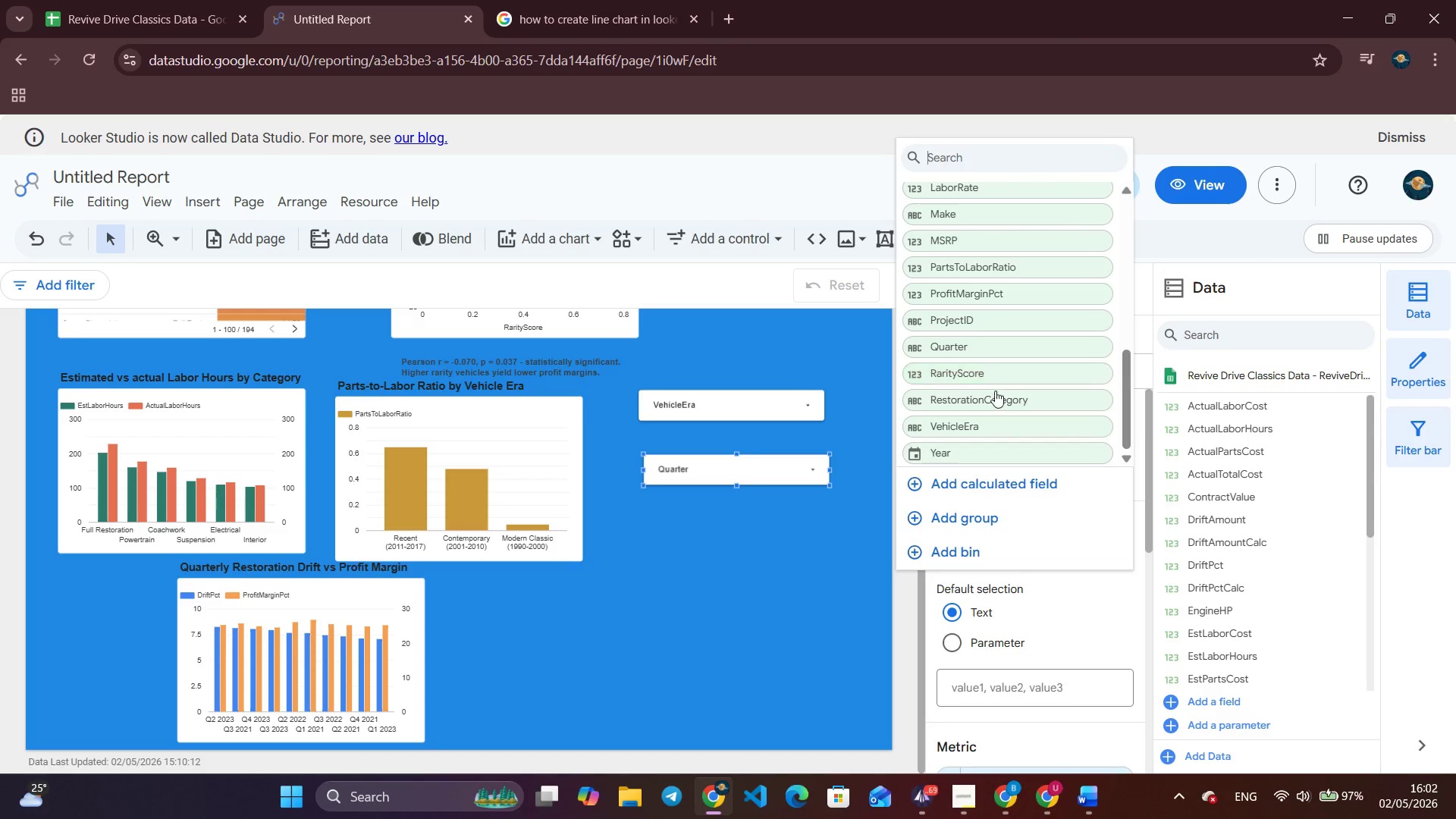 
left_click([992, 400])
 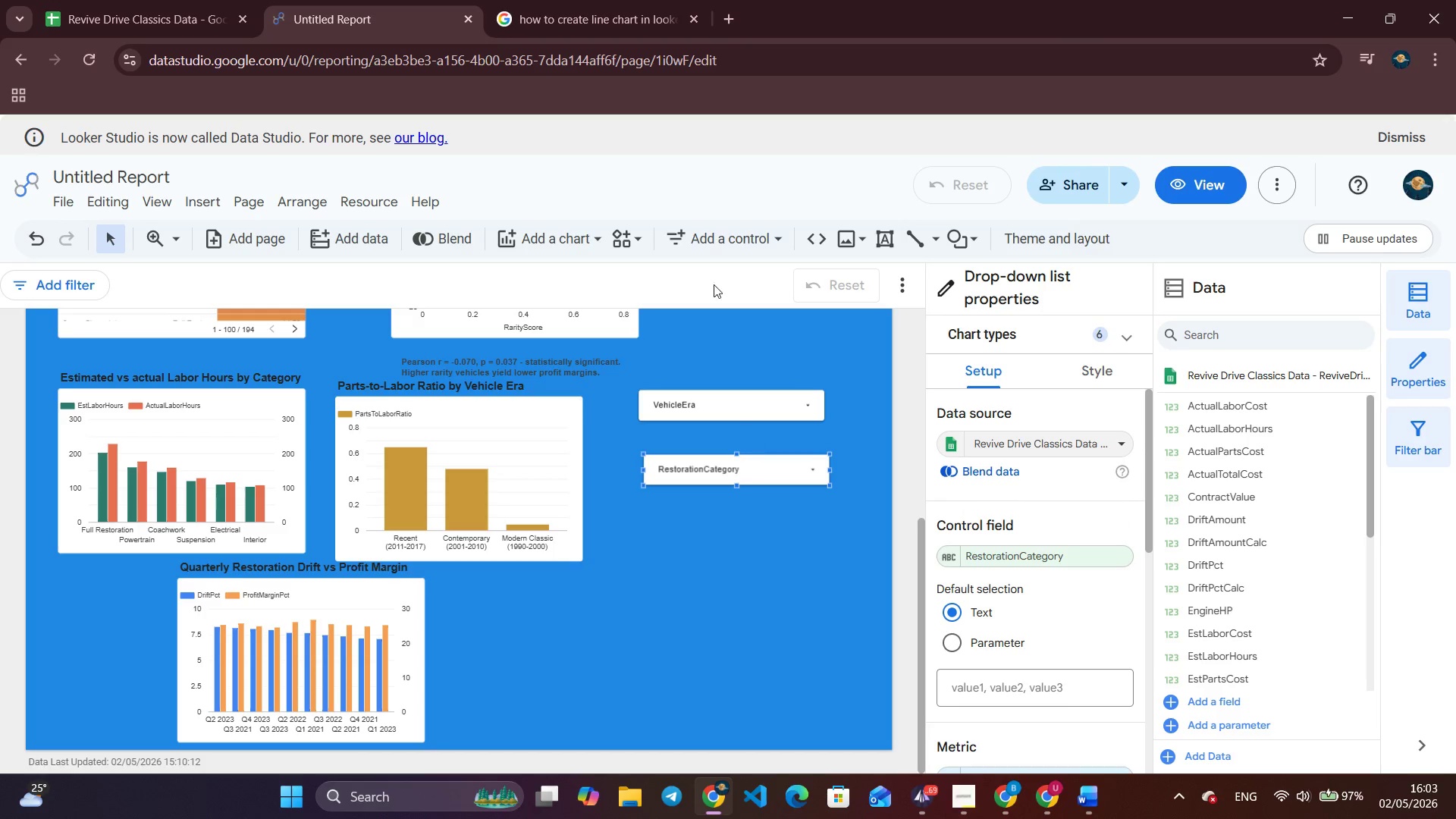 
left_click([745, 234])
 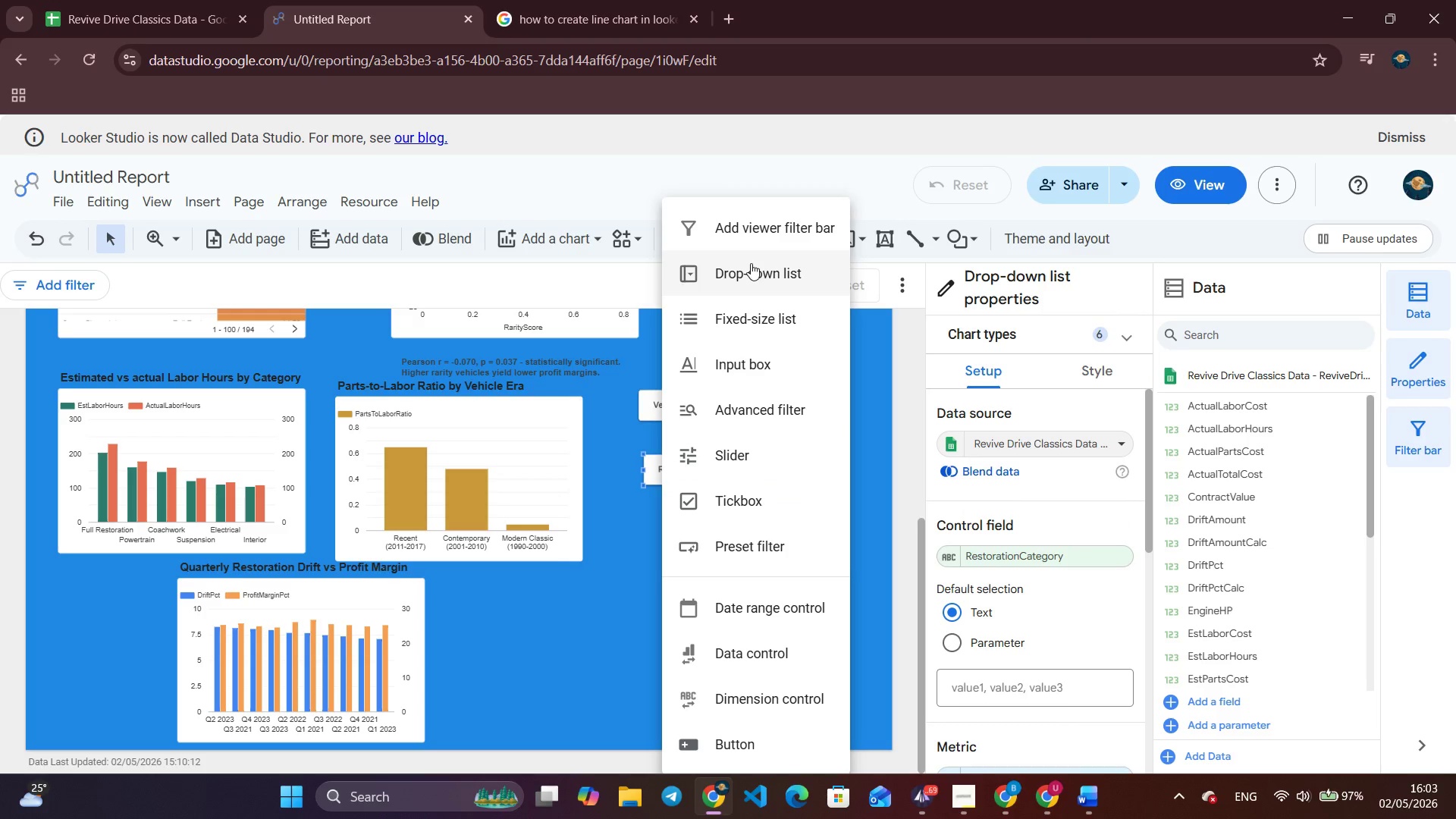 
left_click([751, 263])
 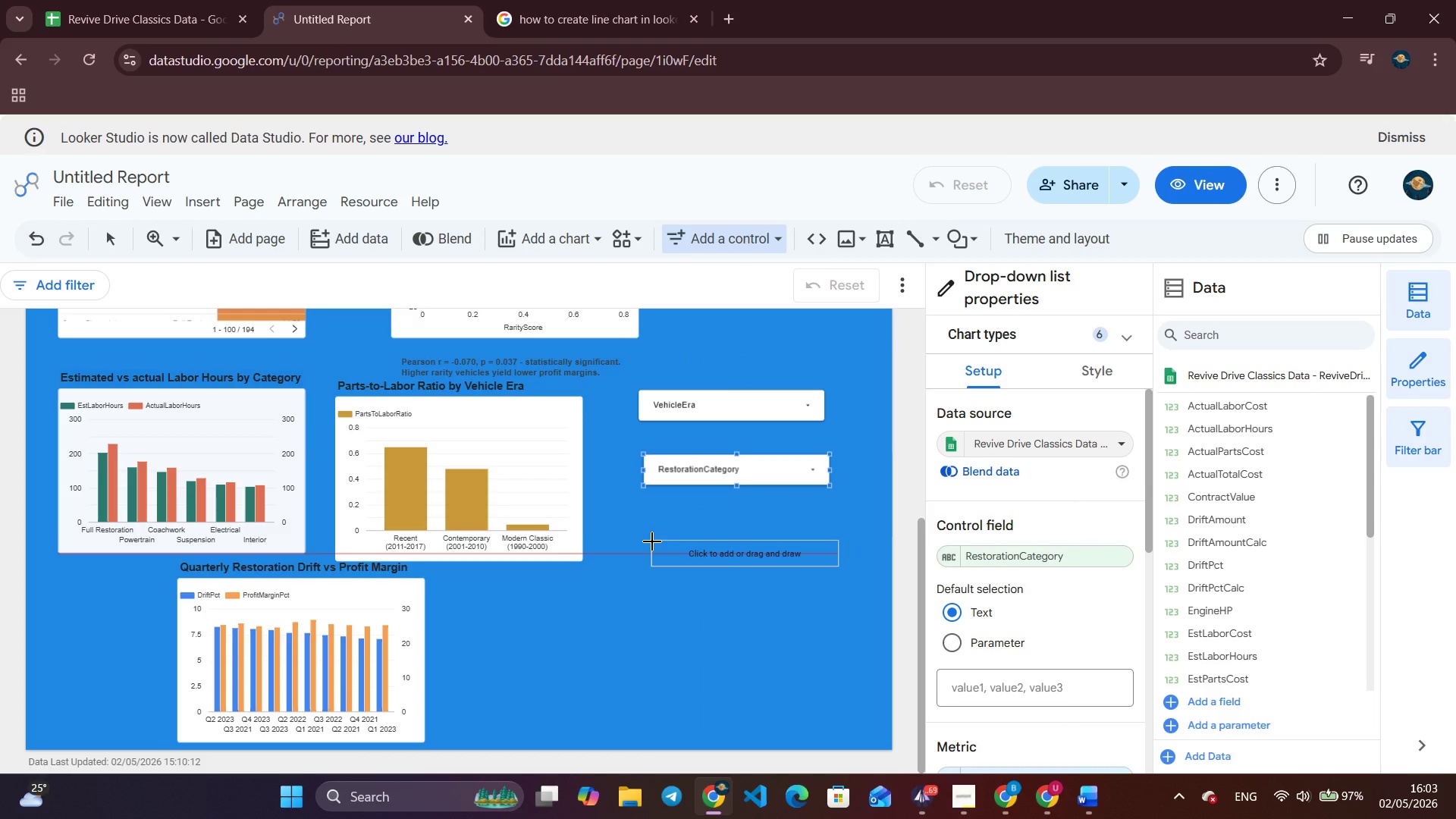 
left_click([657, 524])
 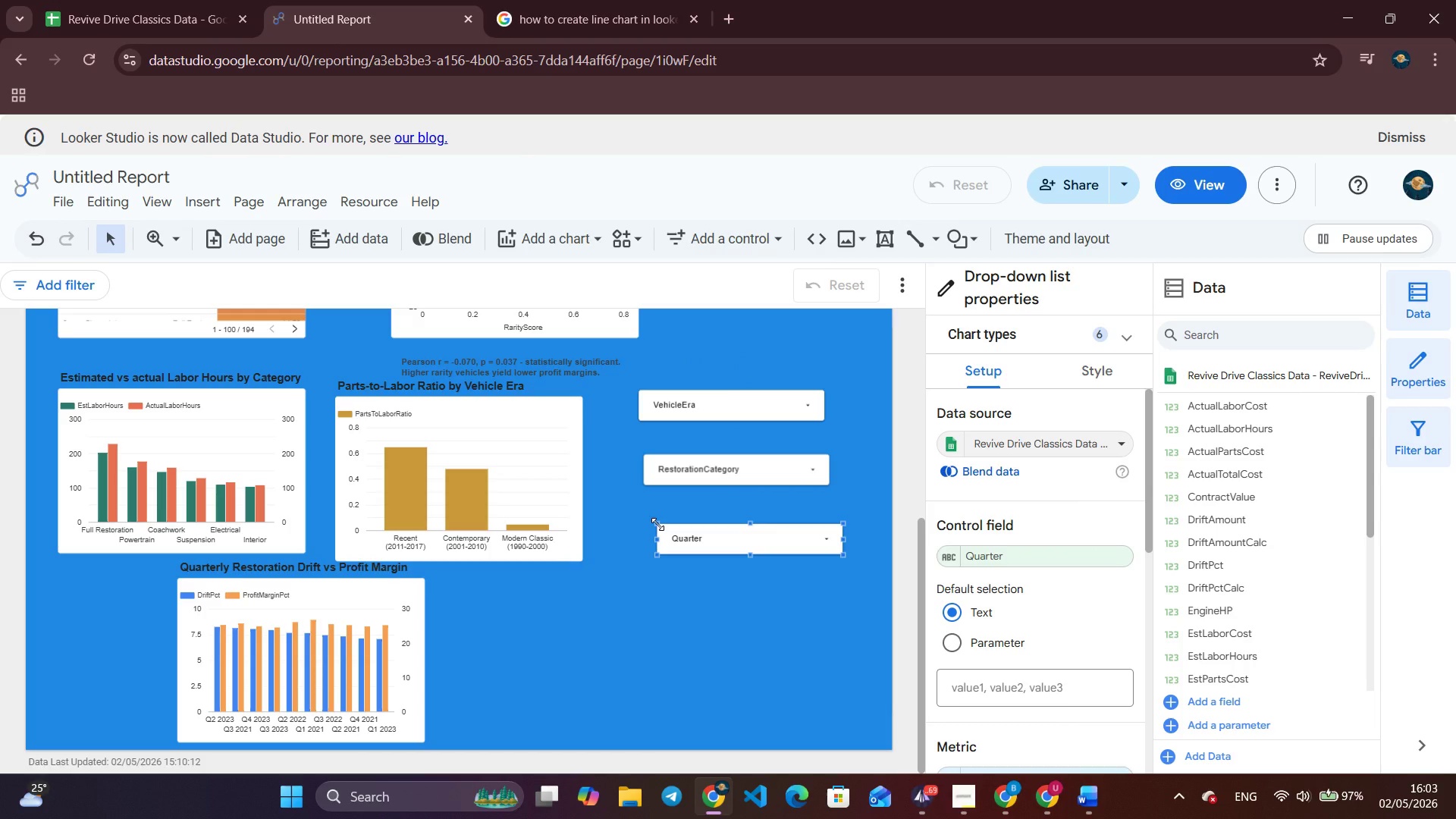 
wait(7.62)
 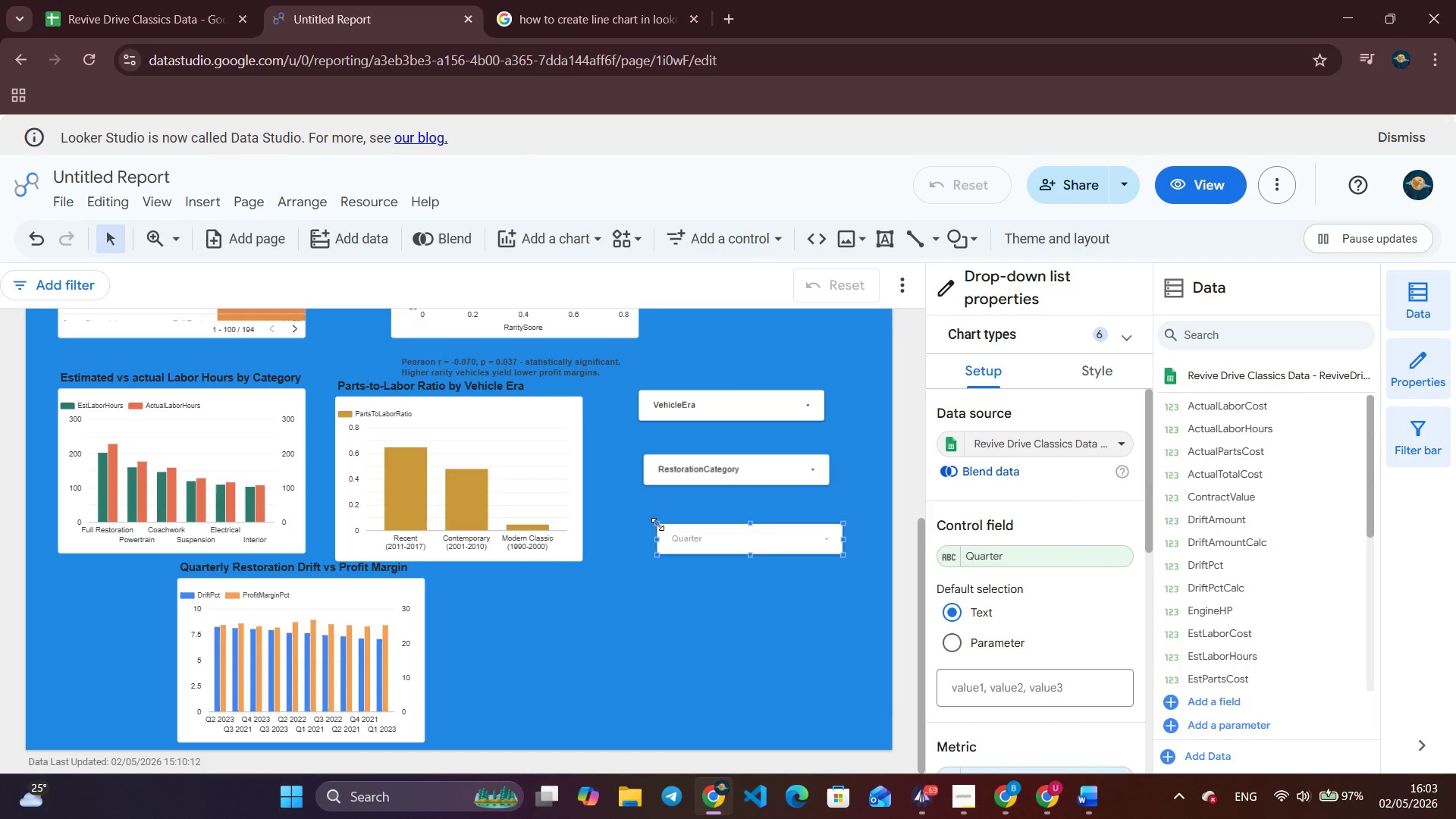 
left_click([1003, 552])
 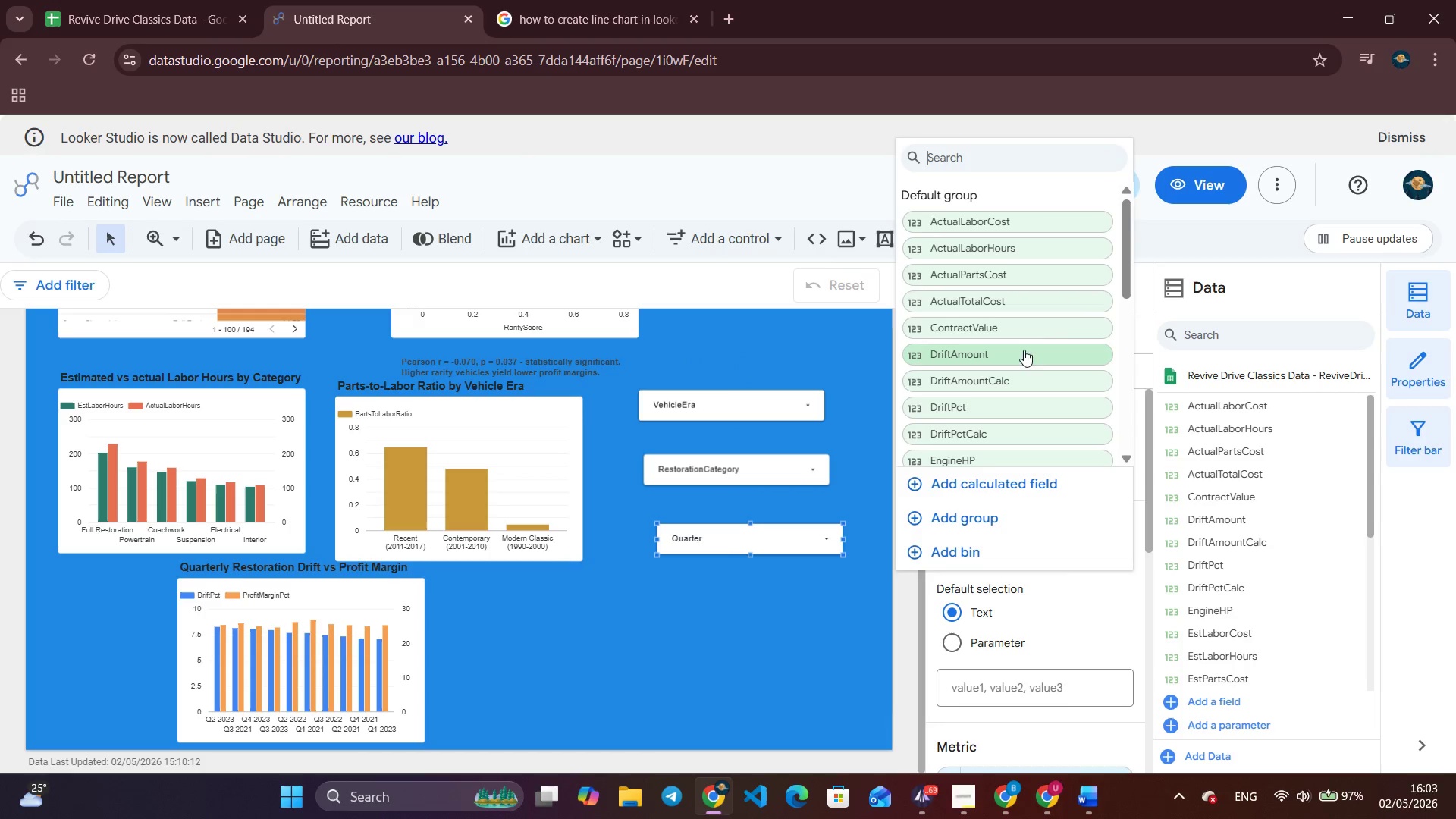 
scroll: coordinate [1010, 353], scroll_direction: down, amount: 2.0
 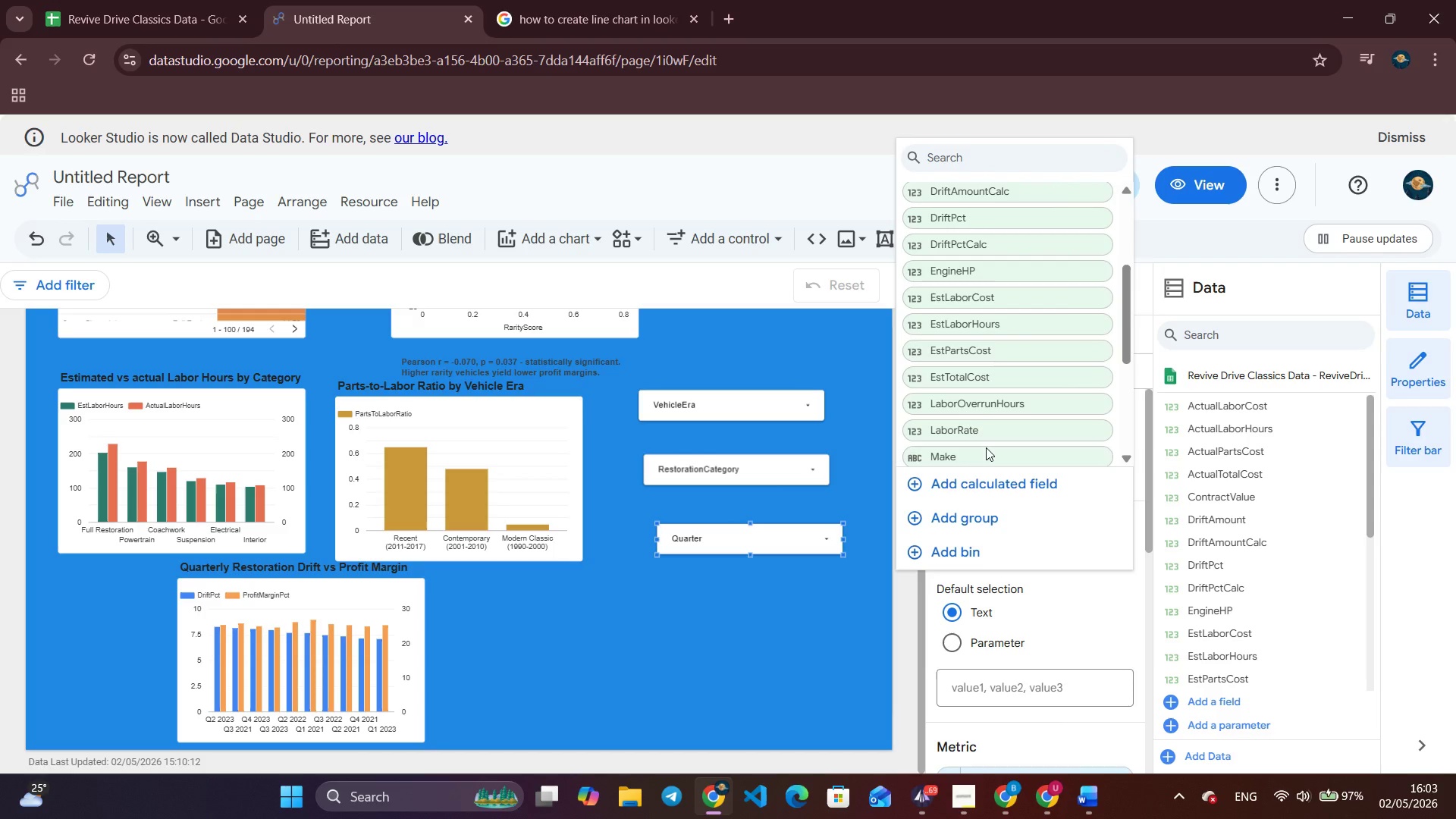 
left_click([981, 457])
 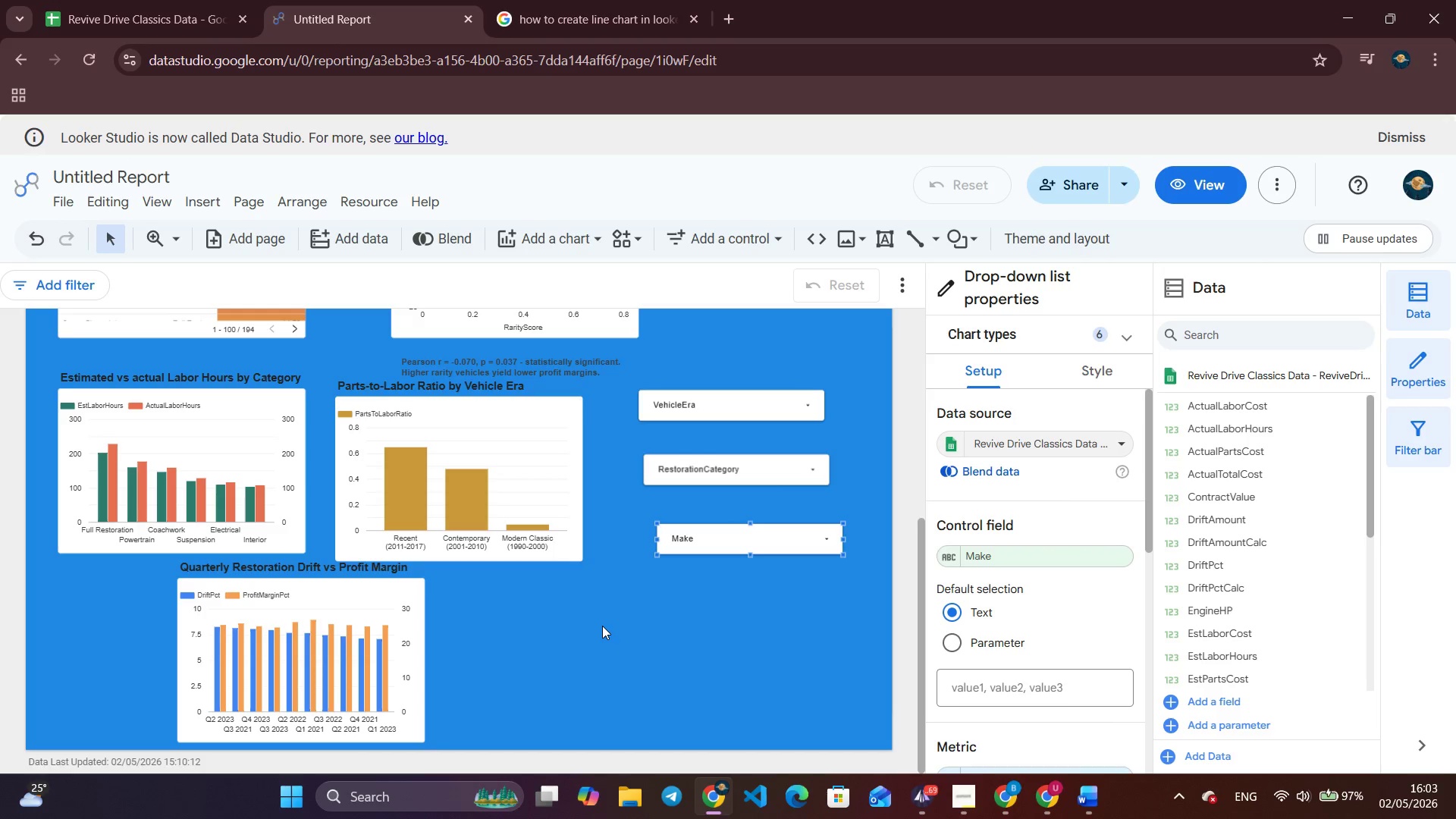 
wait(8.34)
 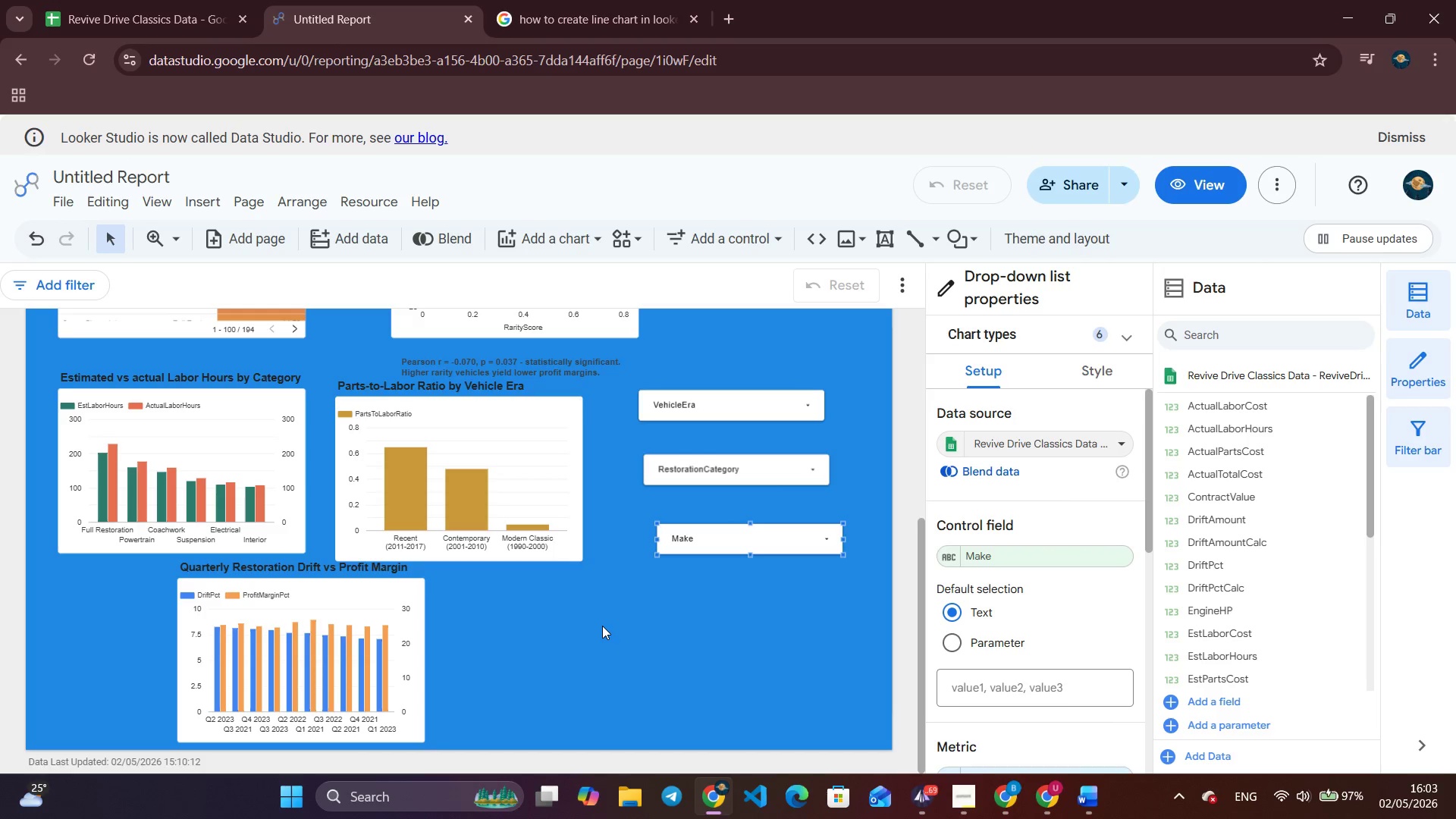 
scroll: coordinate [667, 597], scroll_direction: up, amount: 8.0
 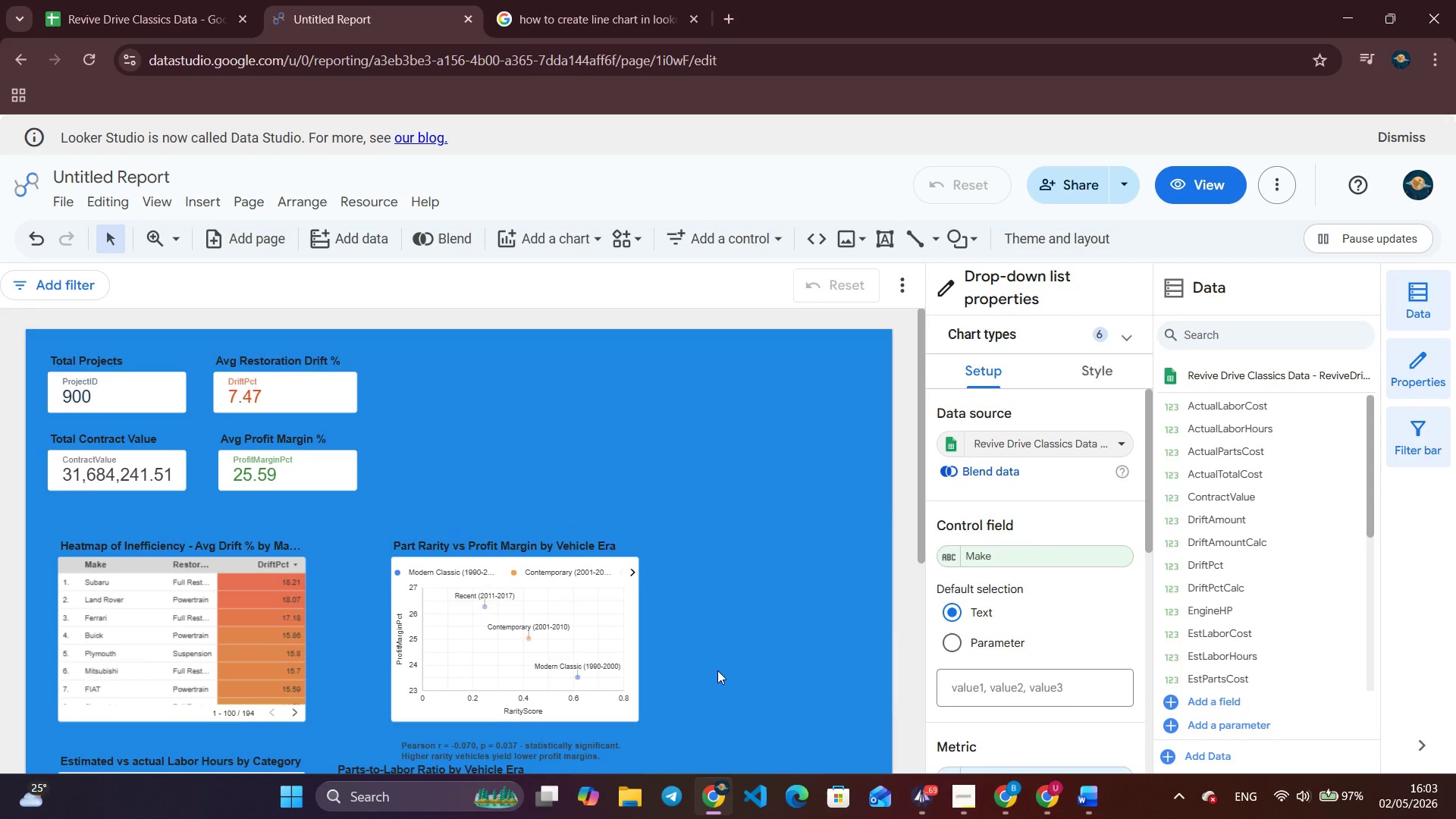 
scroll: coordinate [730, 651], scroll_direction: down, amount: 2.0
 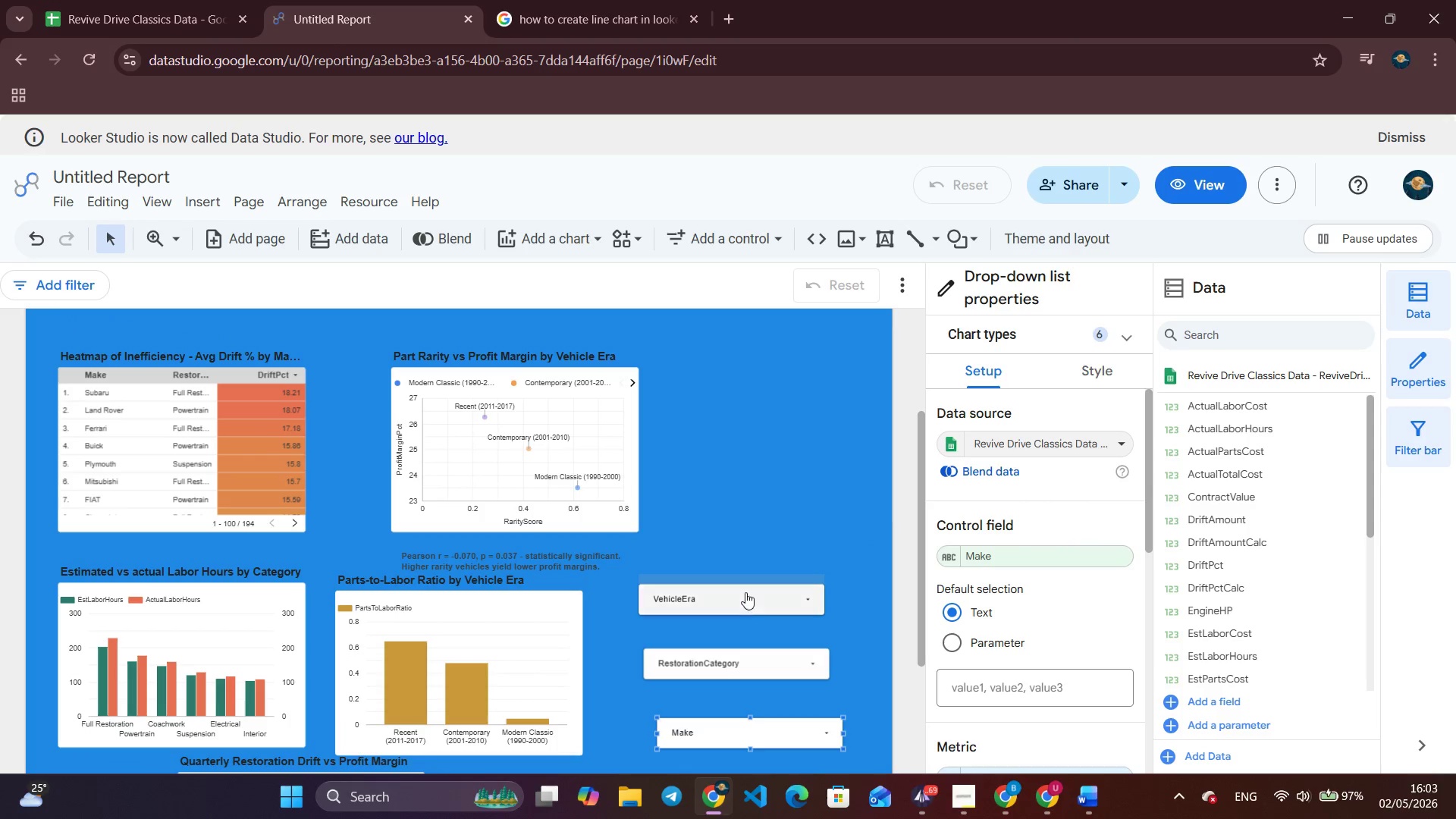 
left_click_drag(start_coordinate=[744, 592], to_coordinate=[562, 331])
 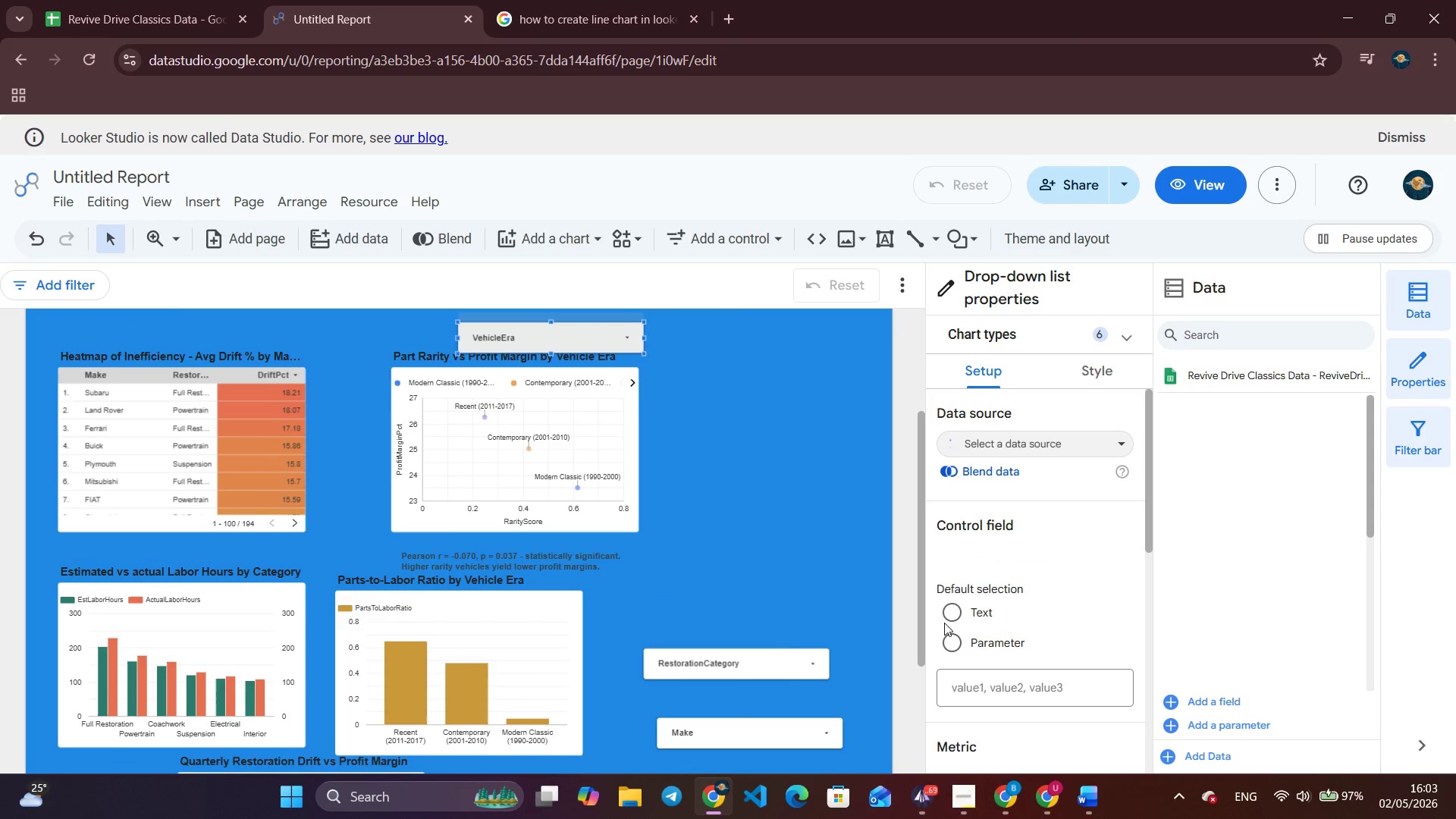 
scroll: coordinate [970, 647], scroll_direction: up, amount: 4.0
 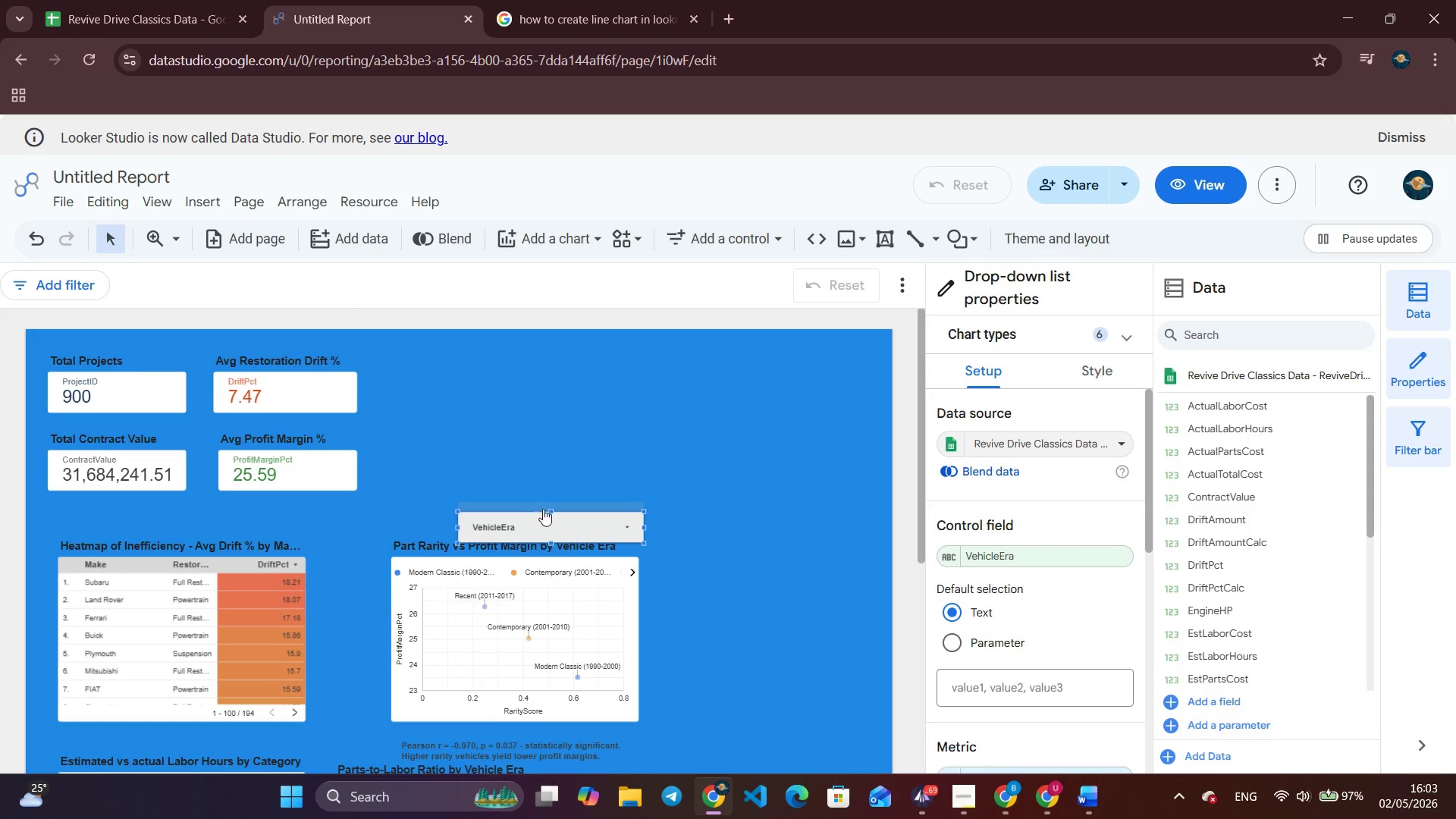 
left_click_drag(start_coordinate=[541, 518], to_coordinate=[451, 422])
 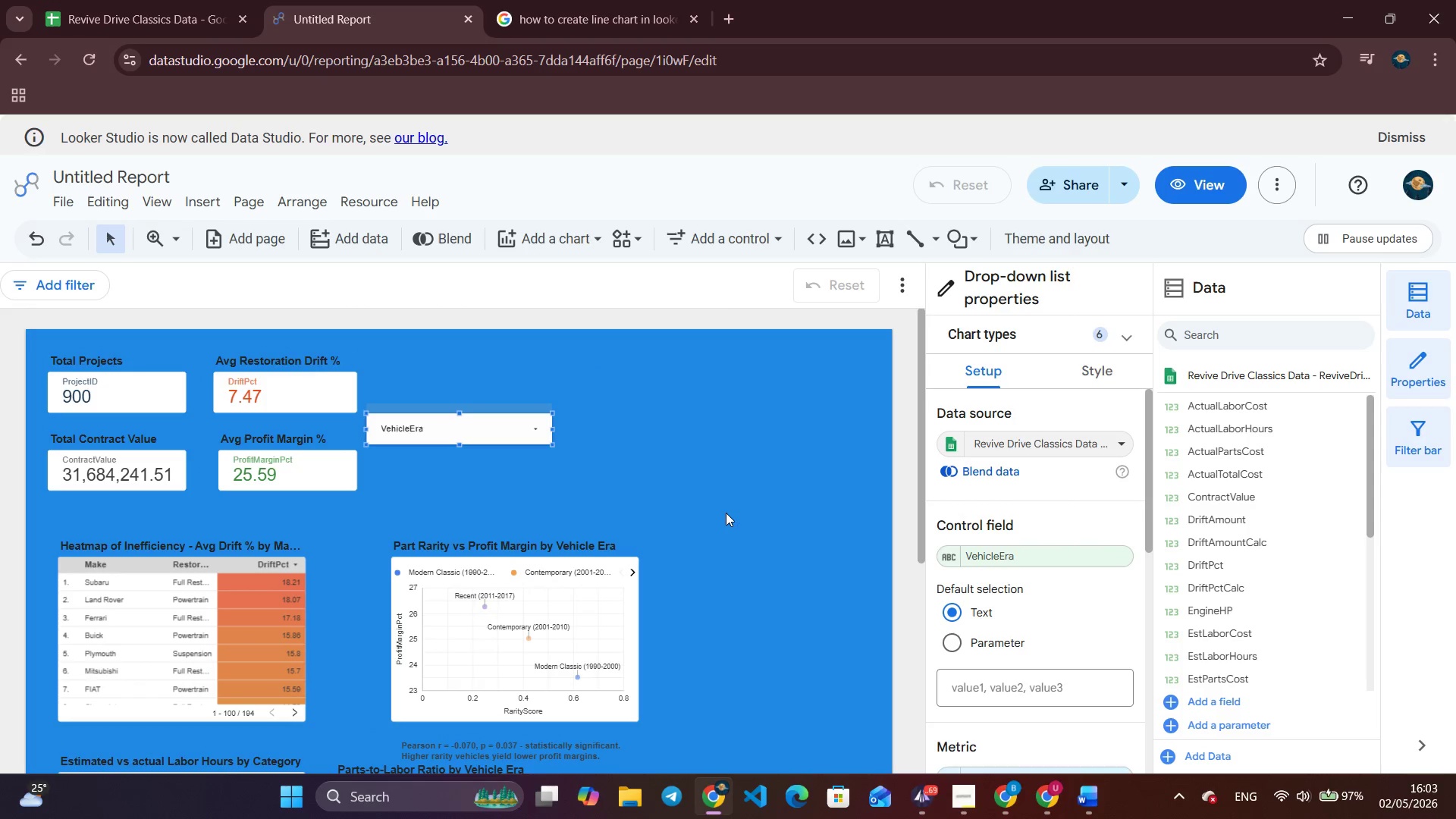 
scroll: coordinate [754, 529], scroll_direction: down, amount: 3.0
 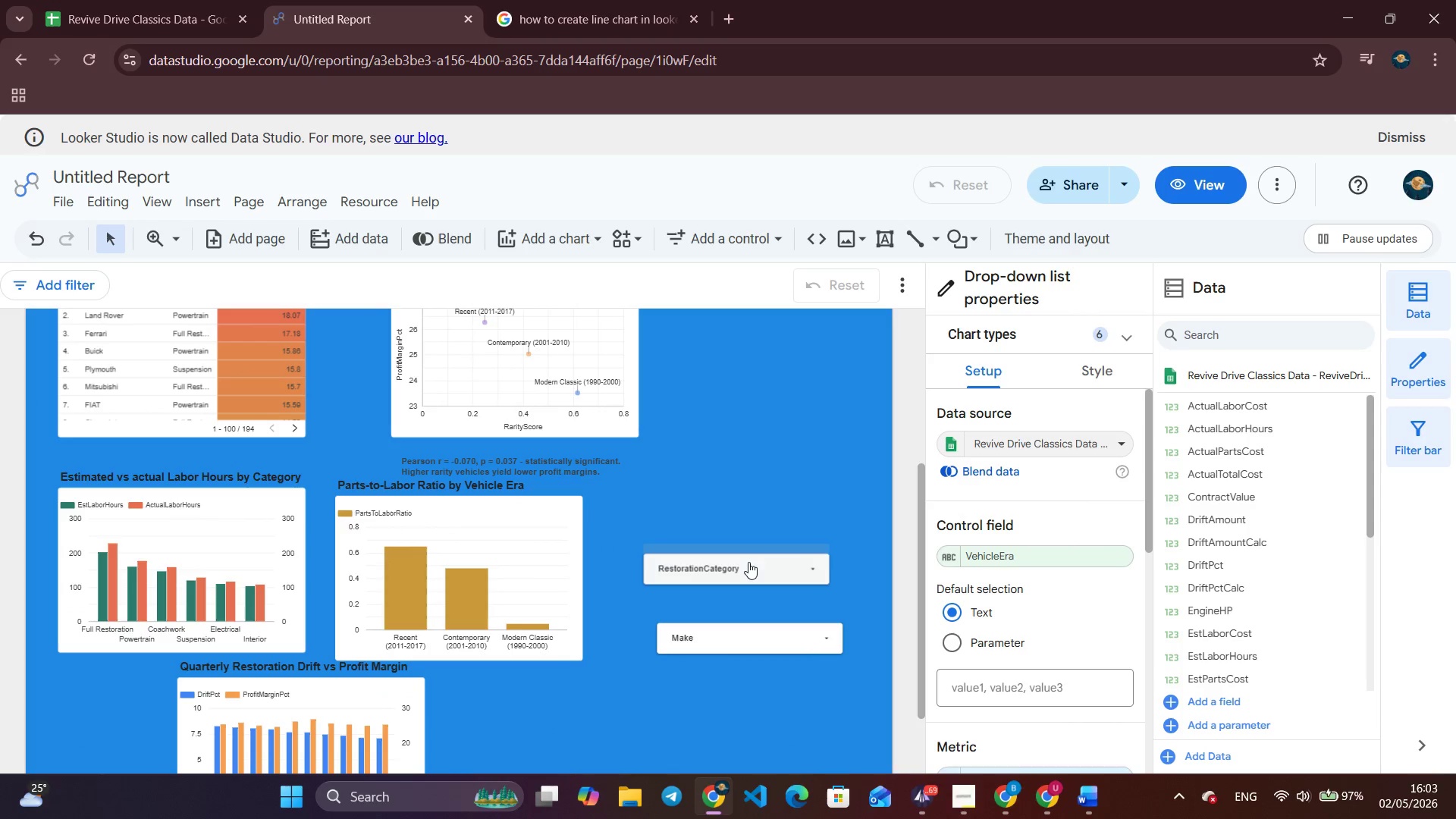 
left_click_drag(start_coordinate=[748, 562], to_coordinate=[736, 330])
 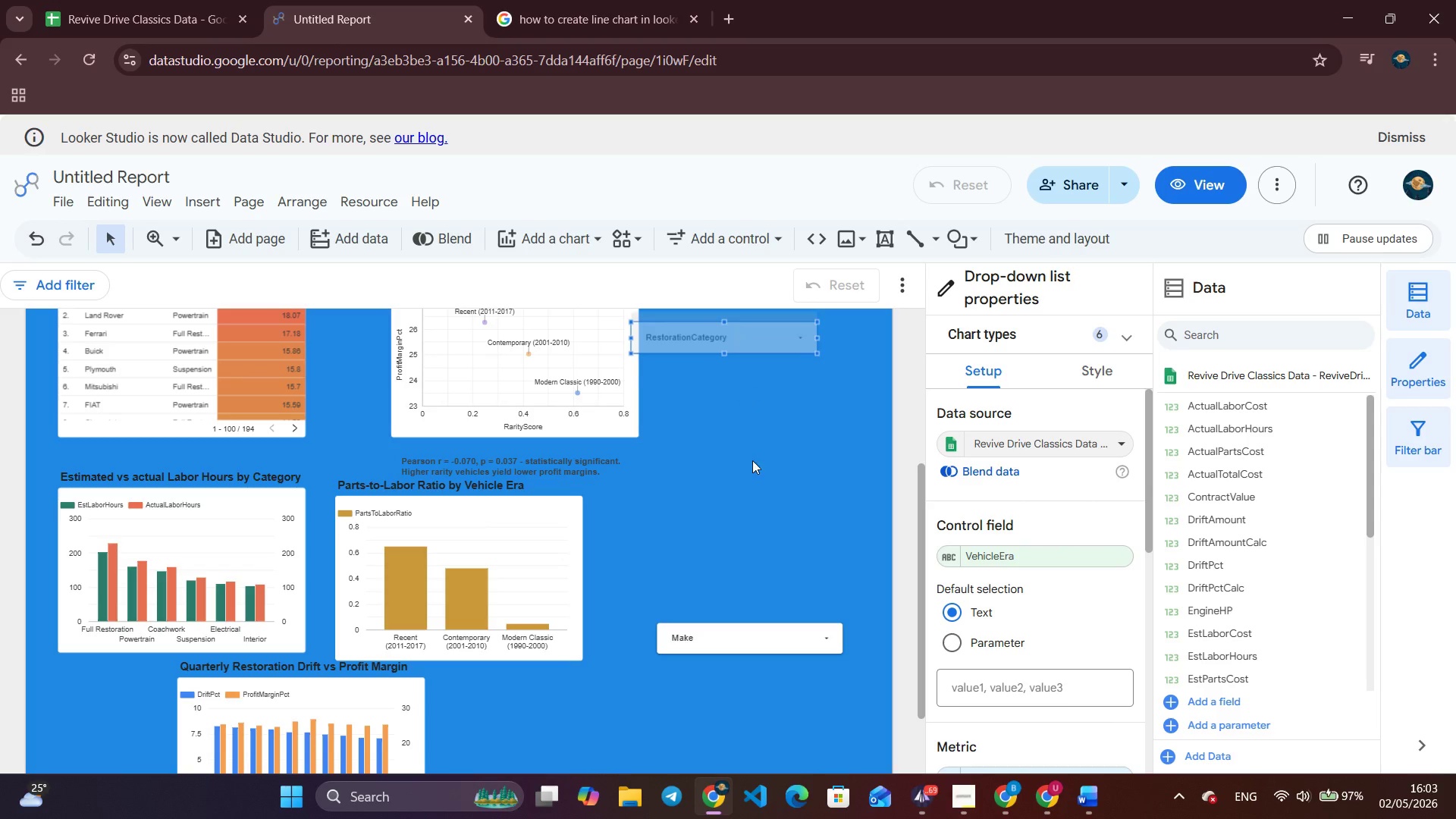 
scroll: coordinate [752, 460], scroll_direction: up, amount: 3.0
 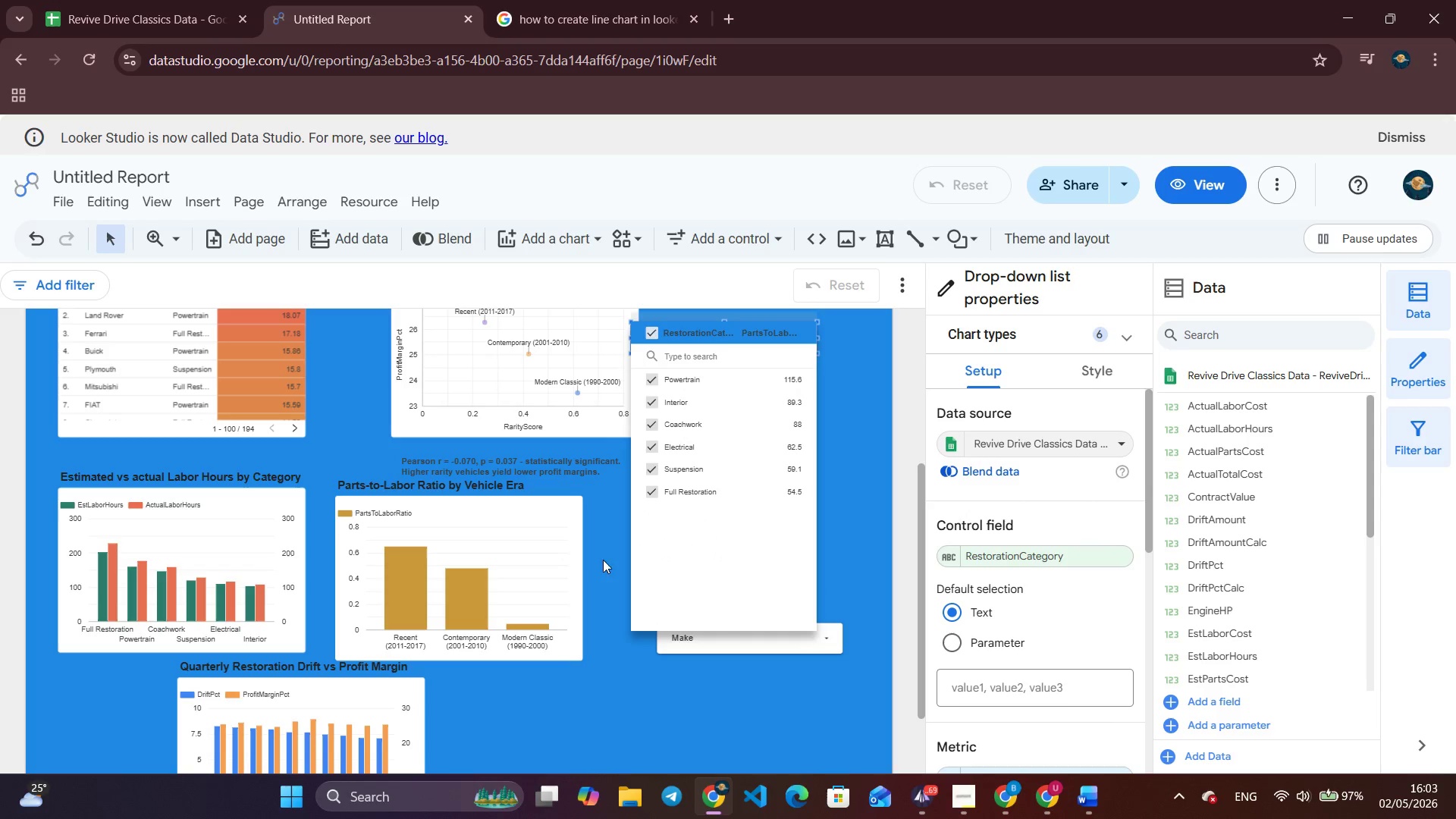 
left_click([604, 570])
 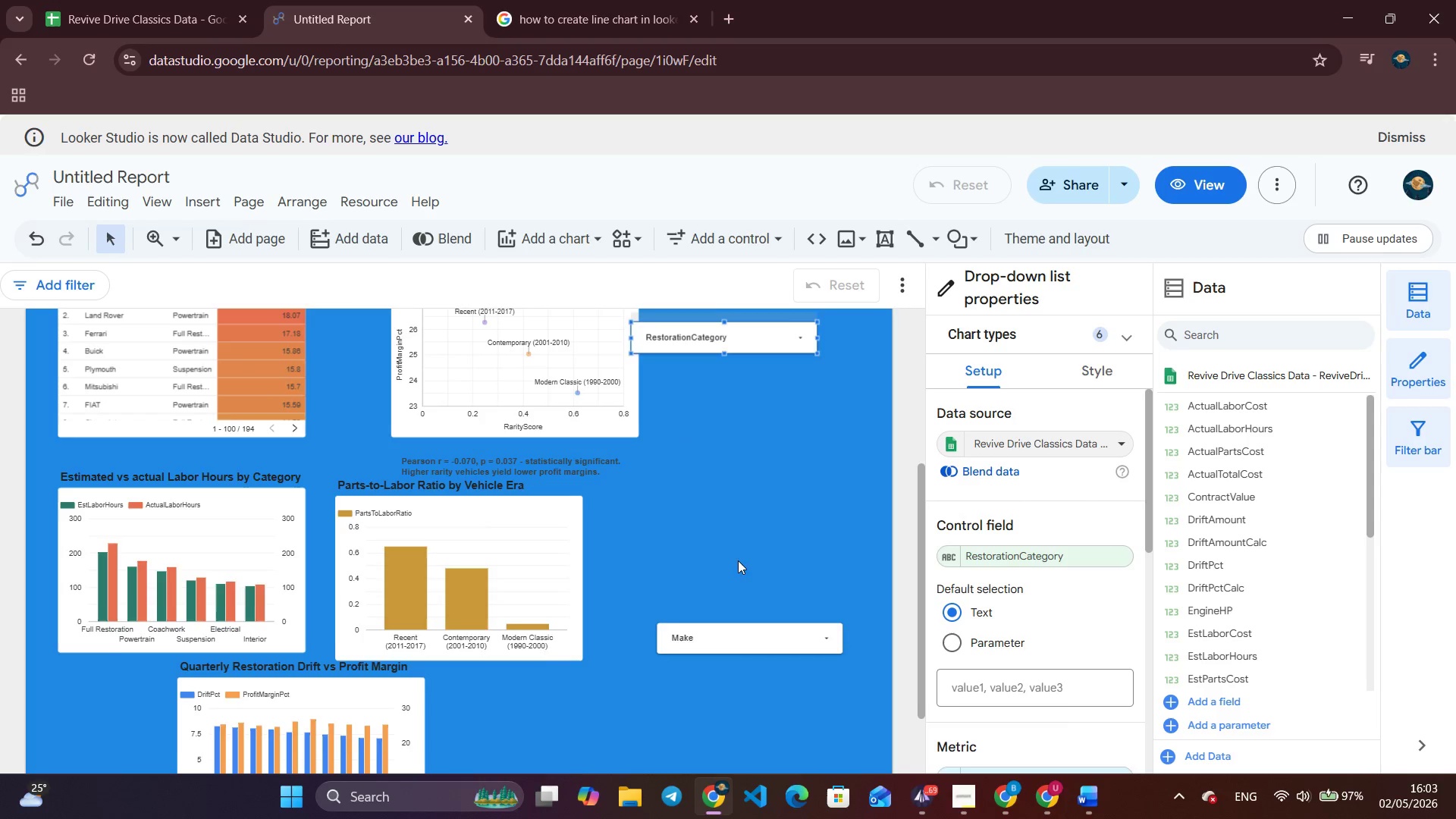 
scroll: coordinate [740, 560], scroll_direction: up, amount: 3.0
 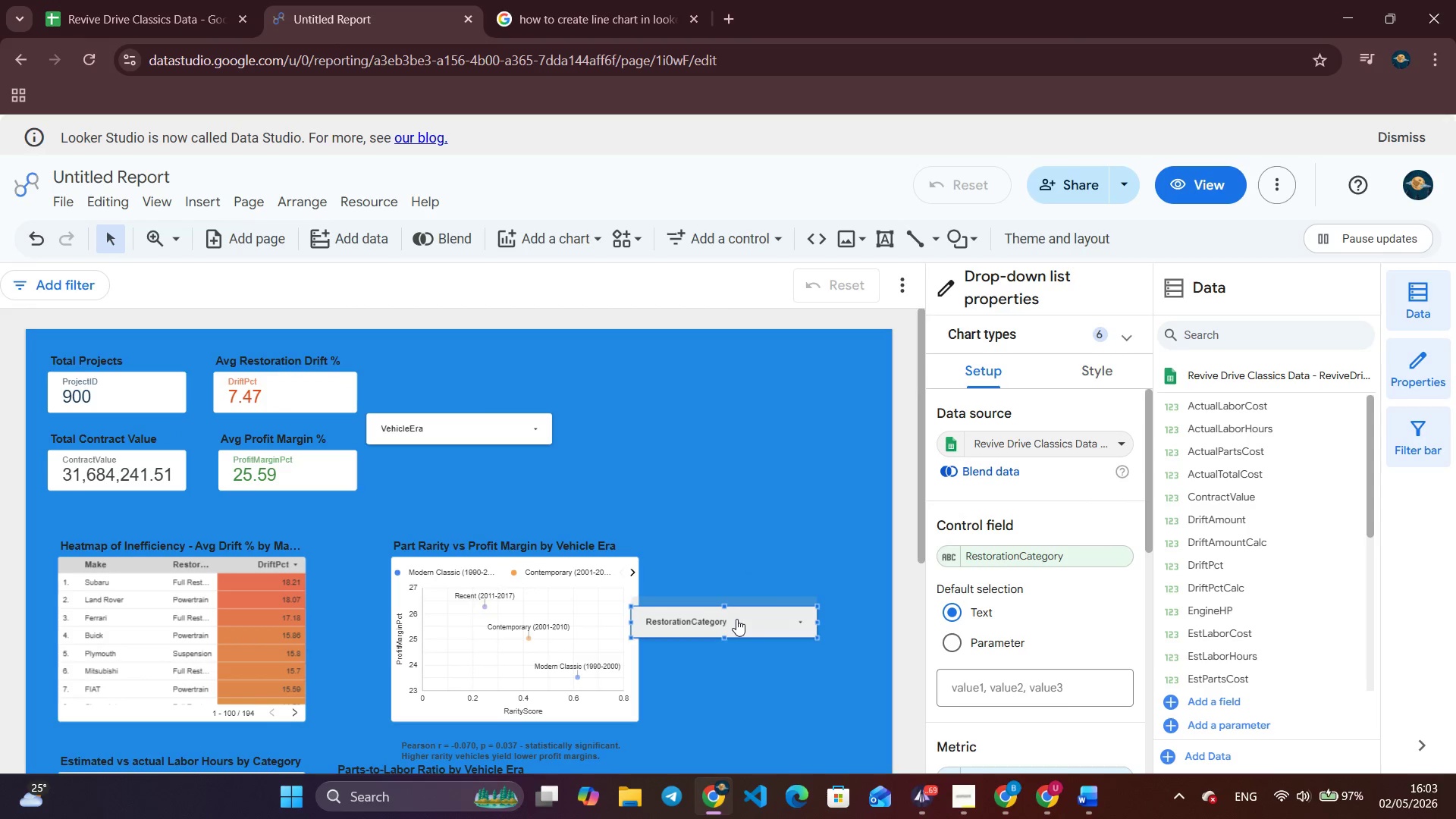 
left_click_drag(start_coordinate=[736, 619], to_coordinate=[667, 425])
 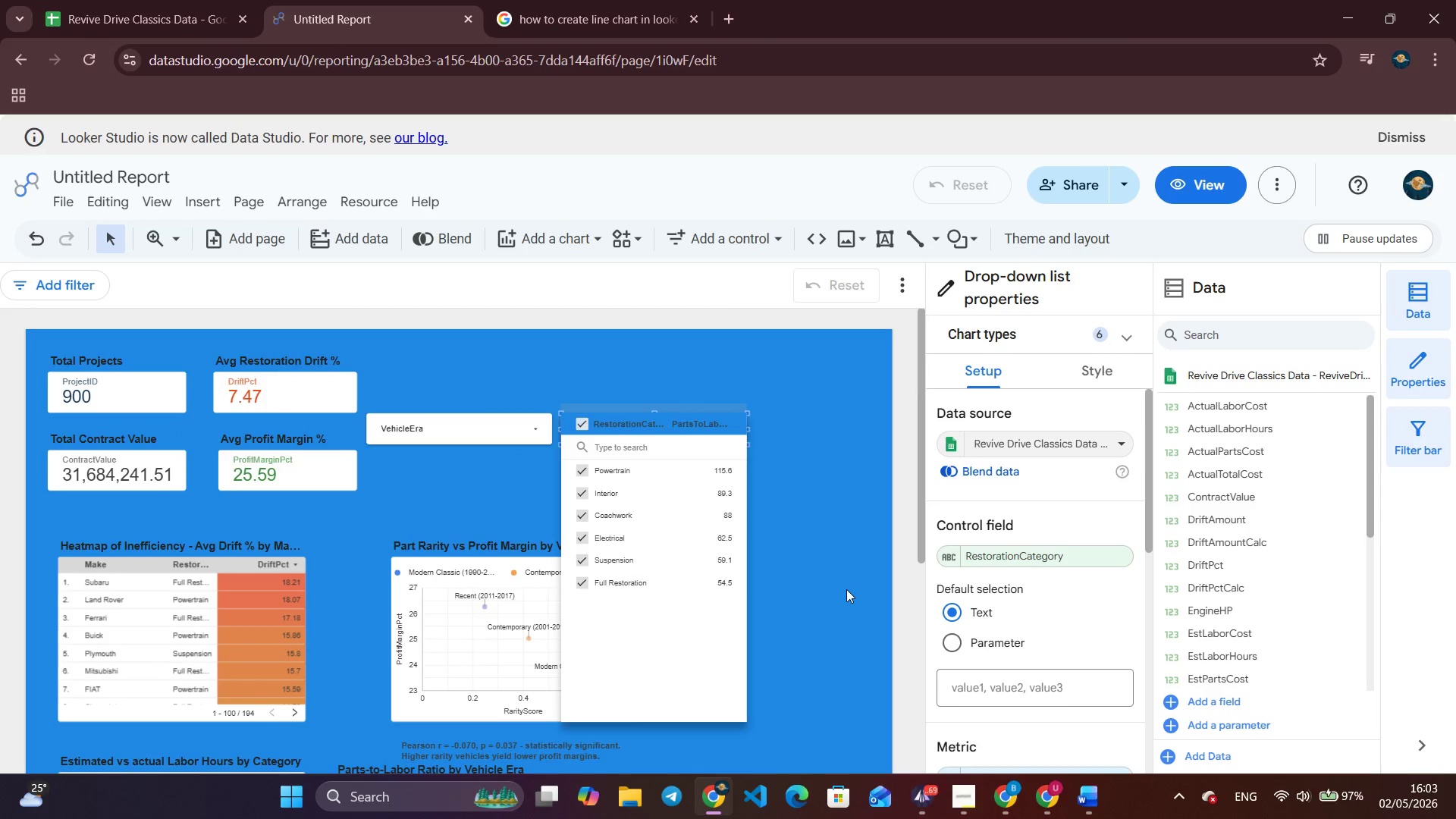 
left_click([846, 589])
 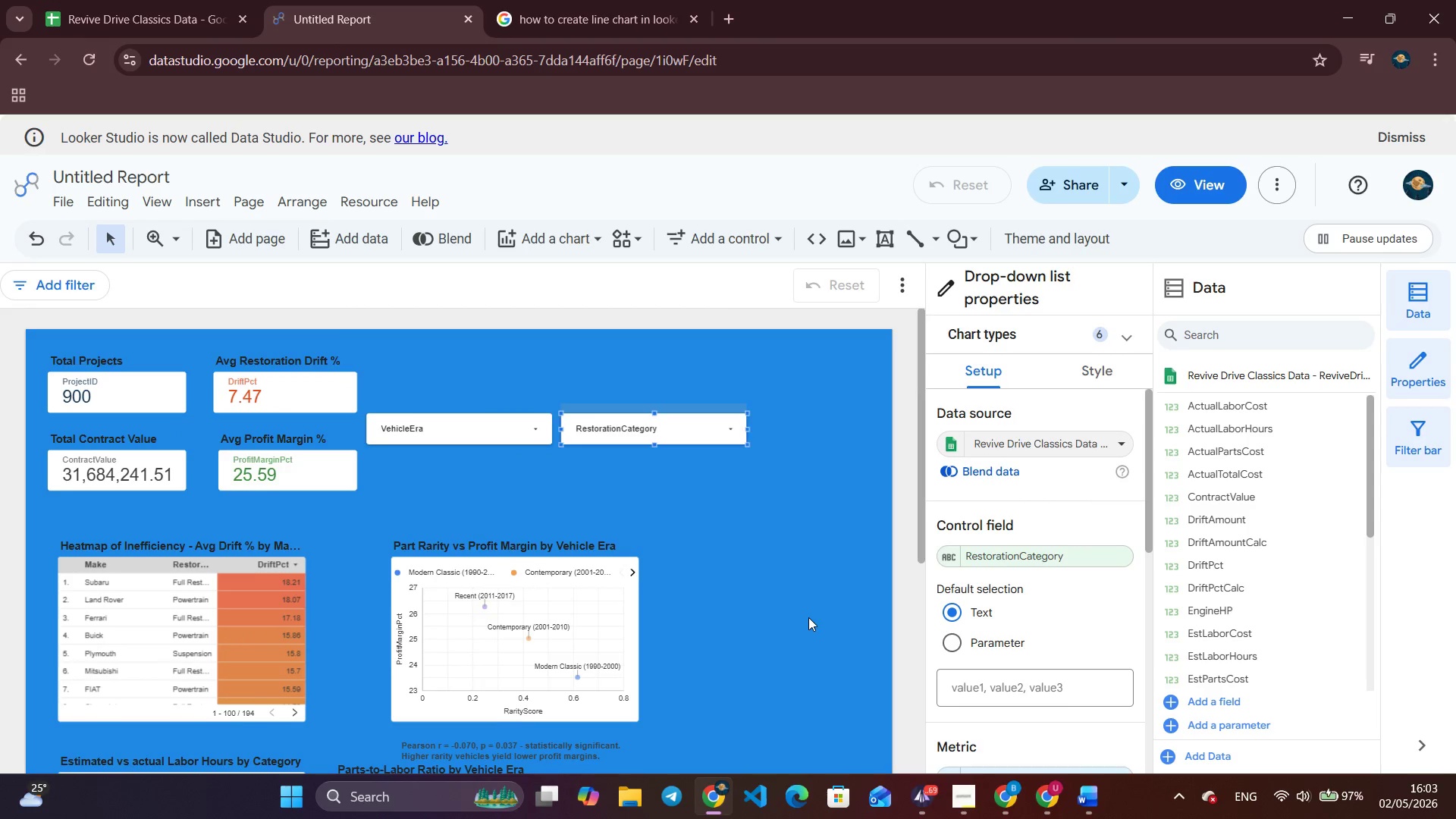 
scroll: coordinate [808, 617], scroll_direction: down, amount: 2.0
 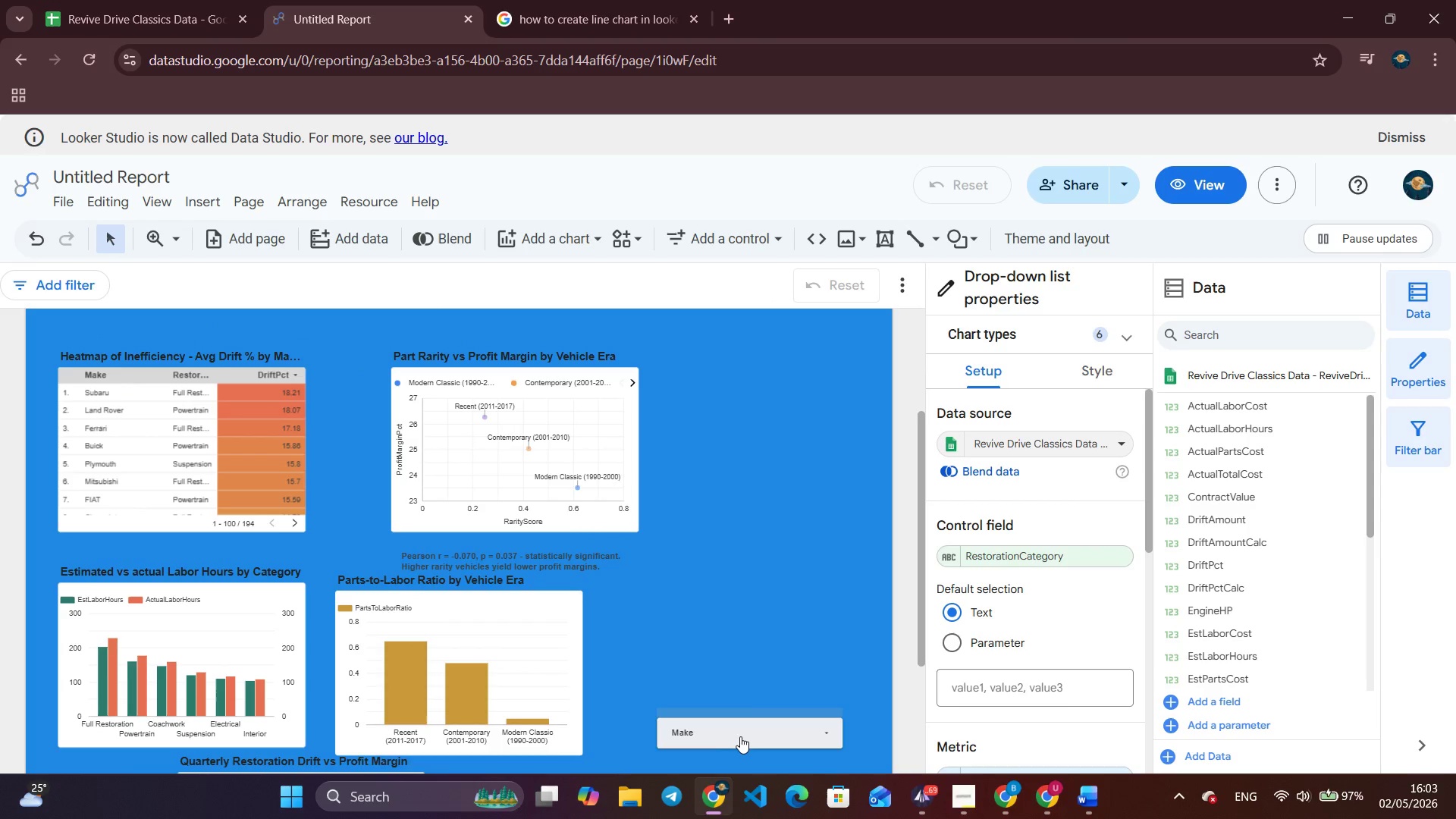 
left_click_drag(start_coordinate=[742, 728], to_coordinate=[768, 379])
 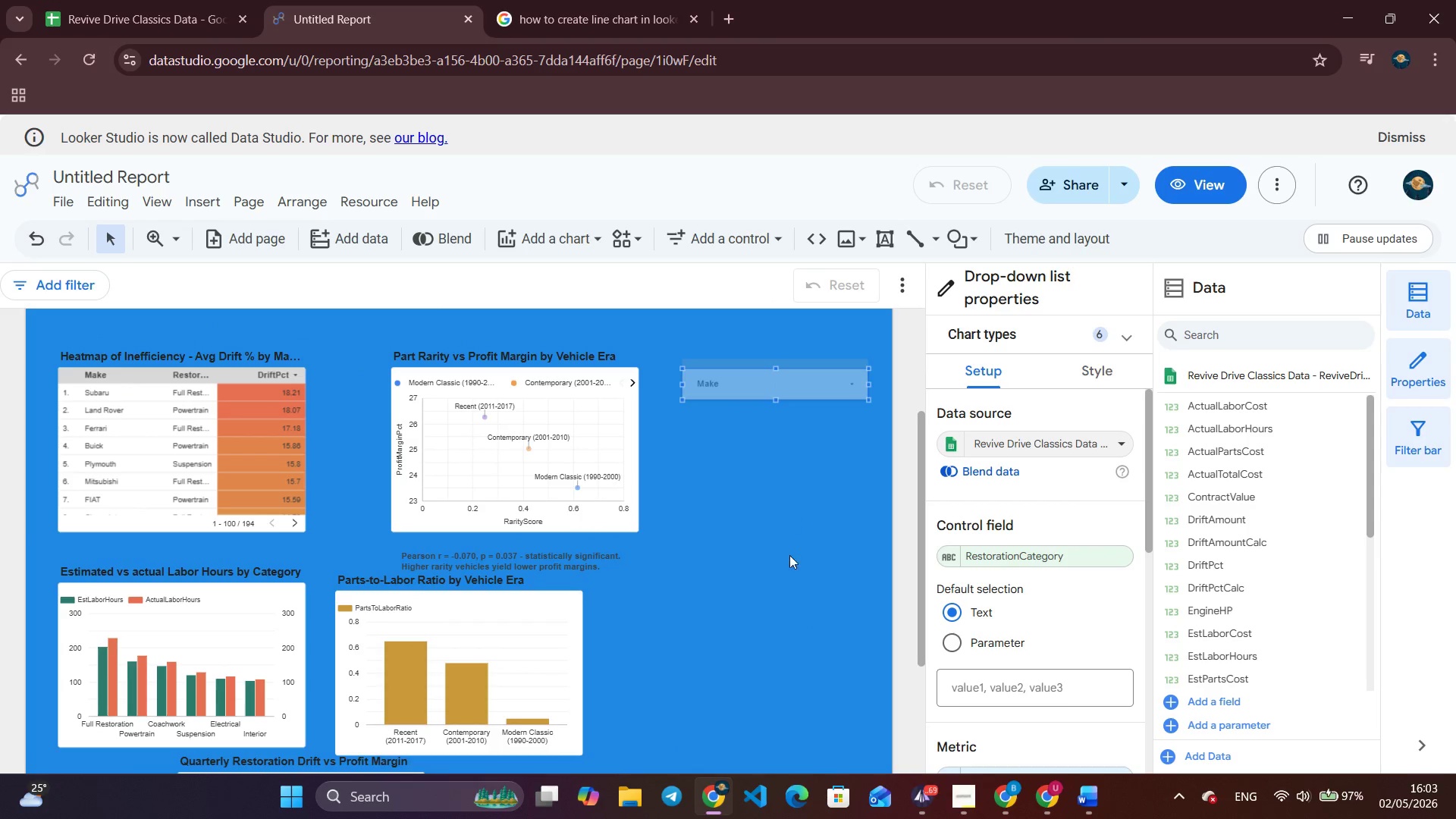 
scroll: coordinate [789, 555], scroll_direction: up, amount: 1.0
 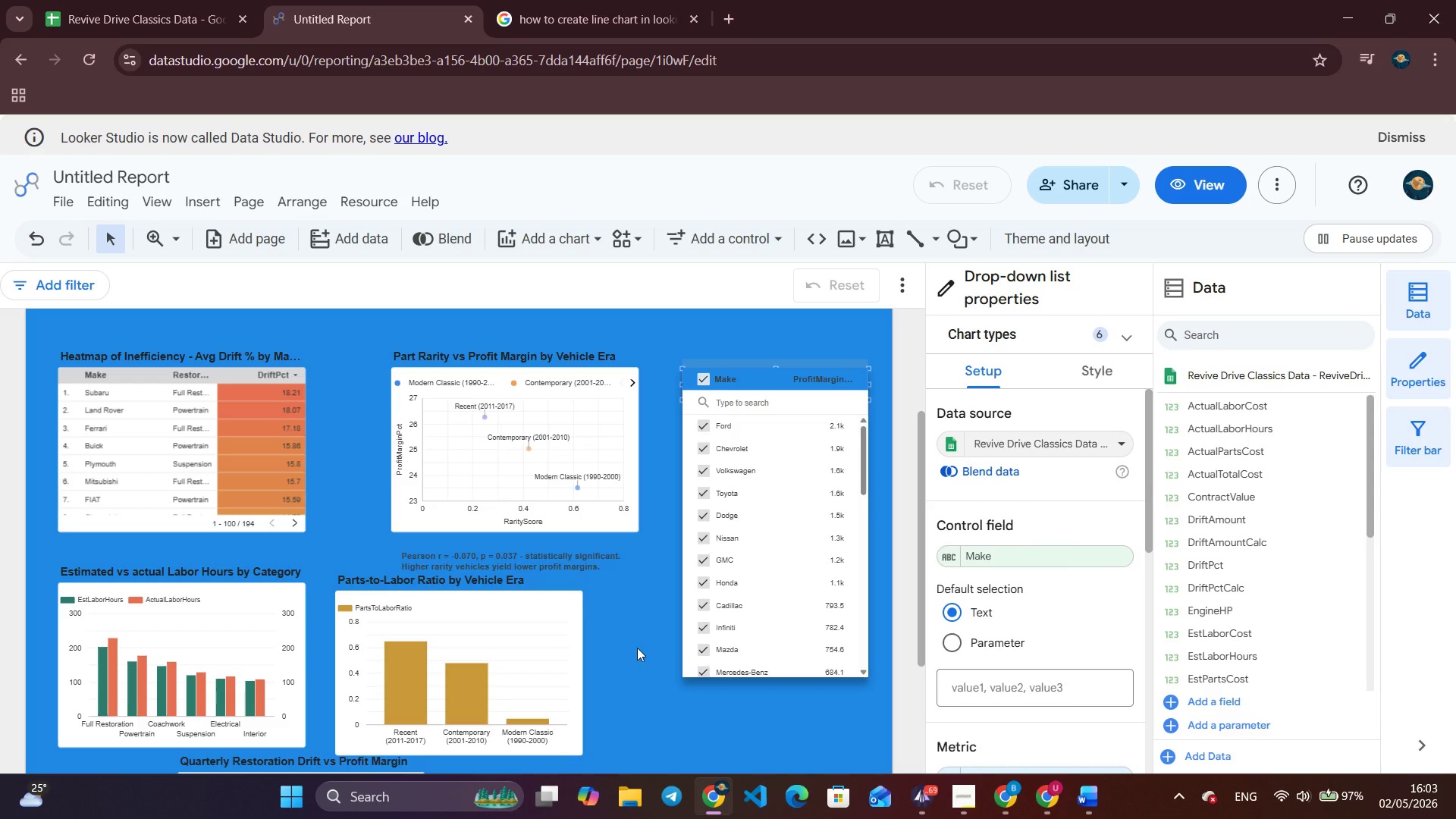 
left_click([640, 652])
 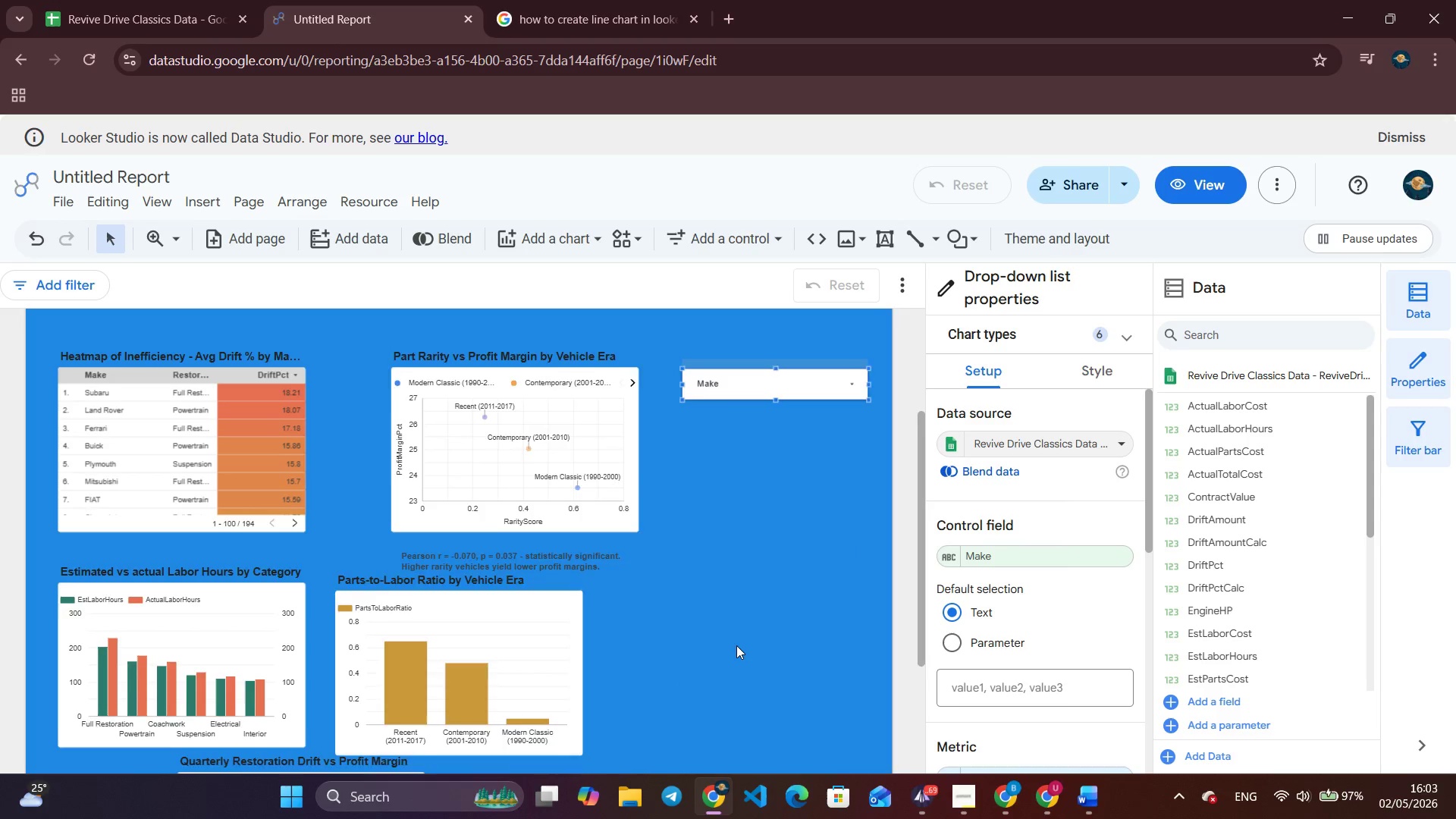 
scroll: coordinate [736, 645], scroll_direction: up, amount: 3.0
 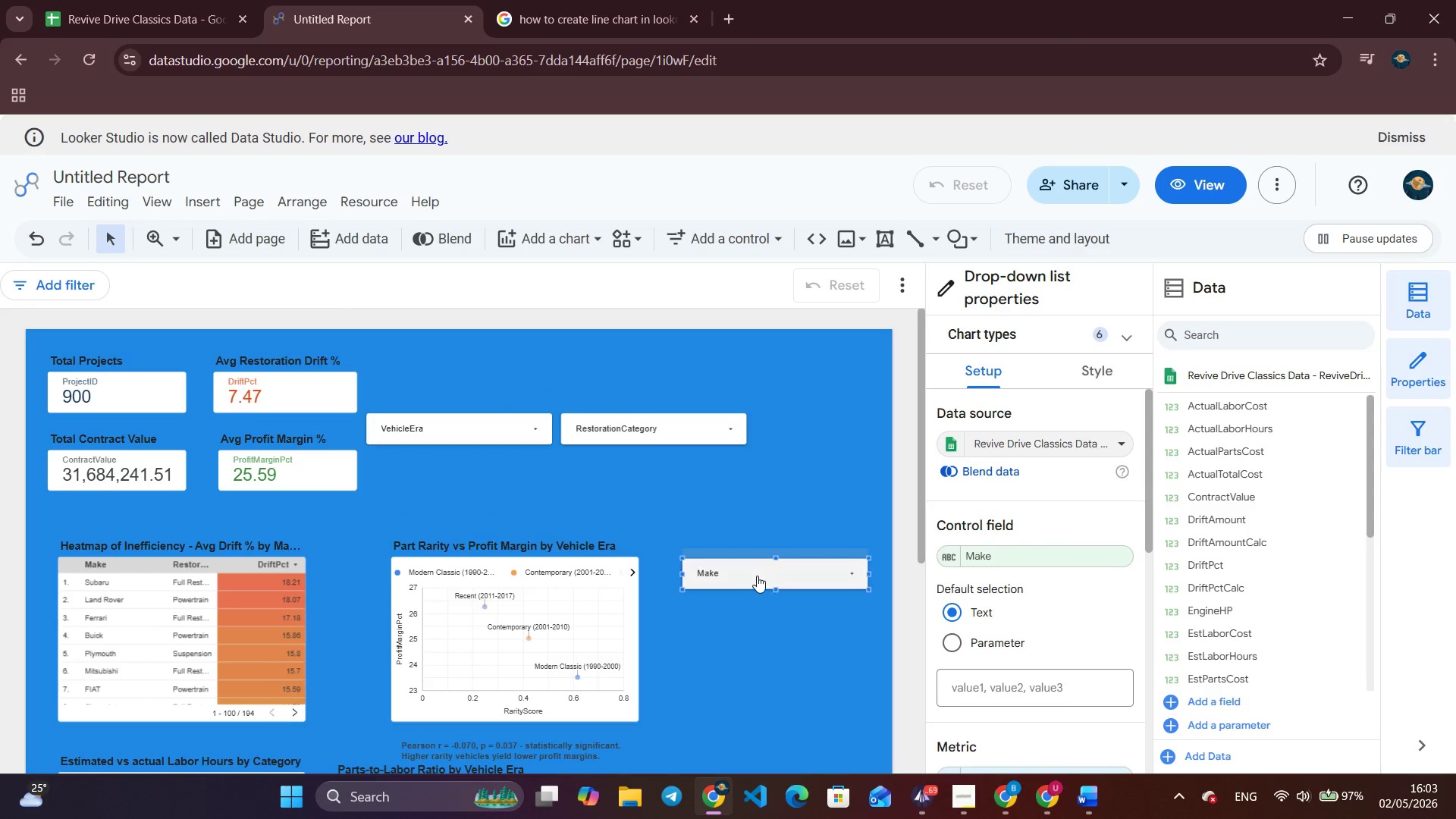 
left_click_drag(start_coordinate=[757, 576], to_coordinate=[741, 508])
 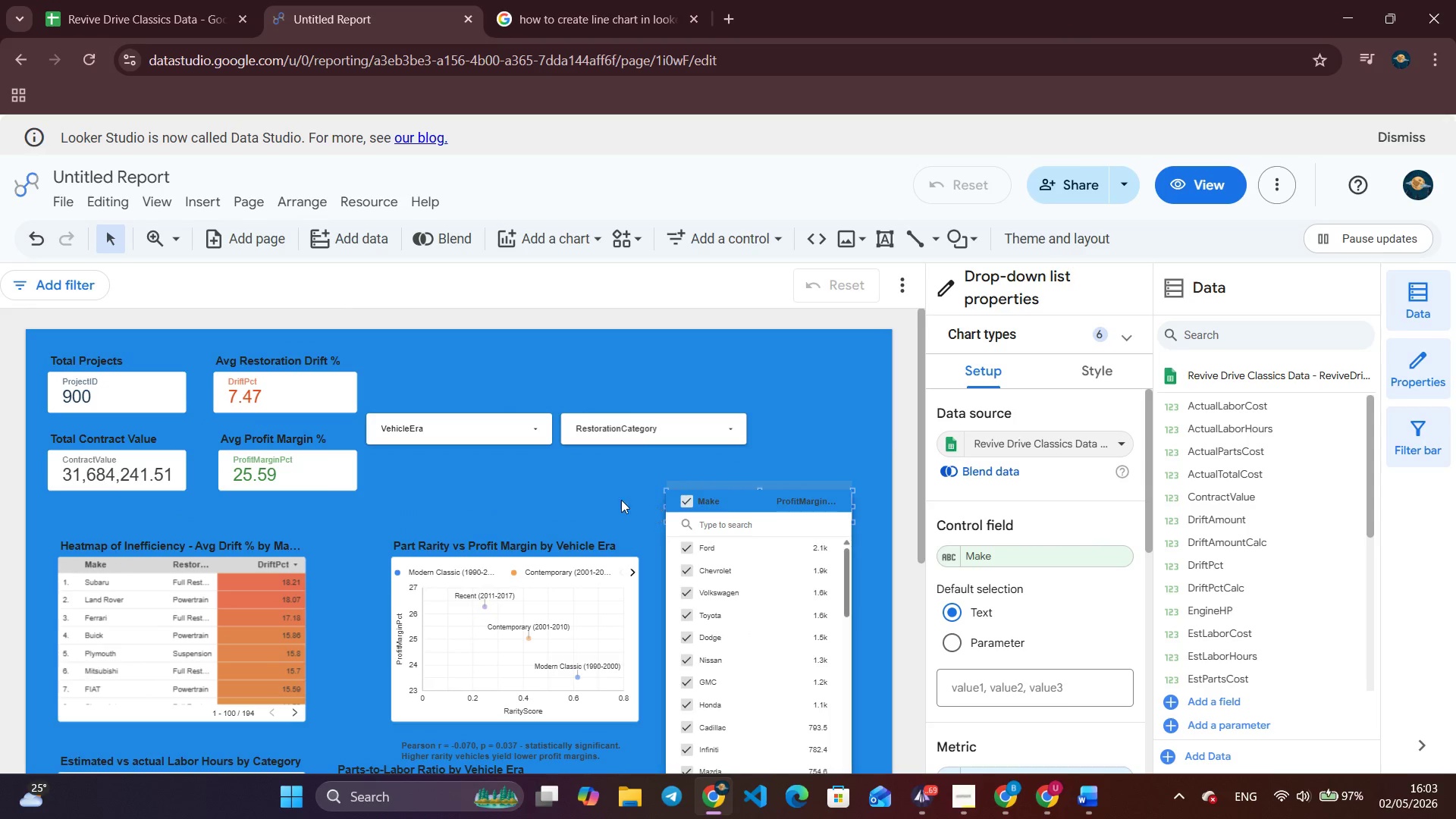 
left_click([608, 485])
 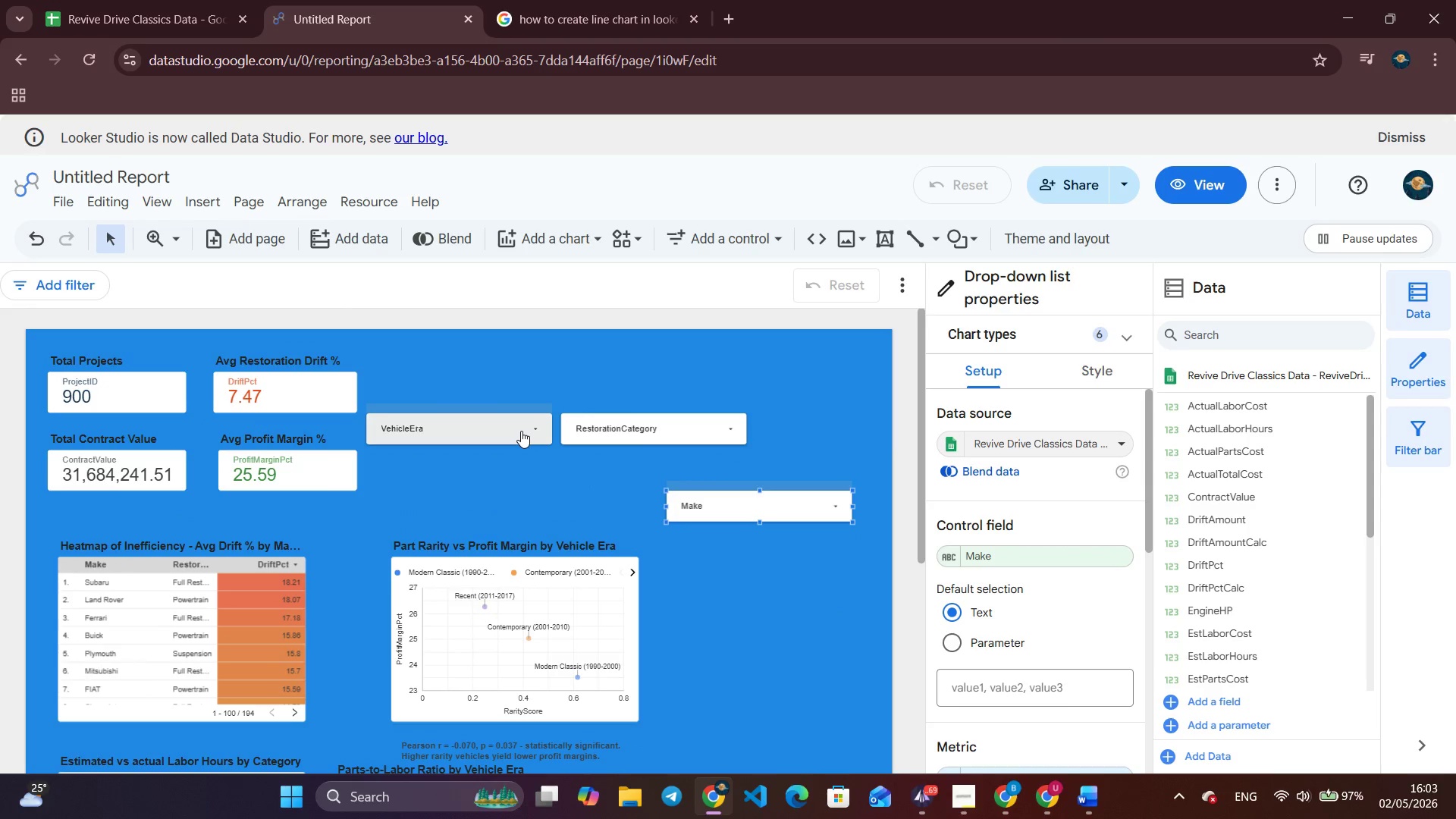 
left_click([470, 414])
 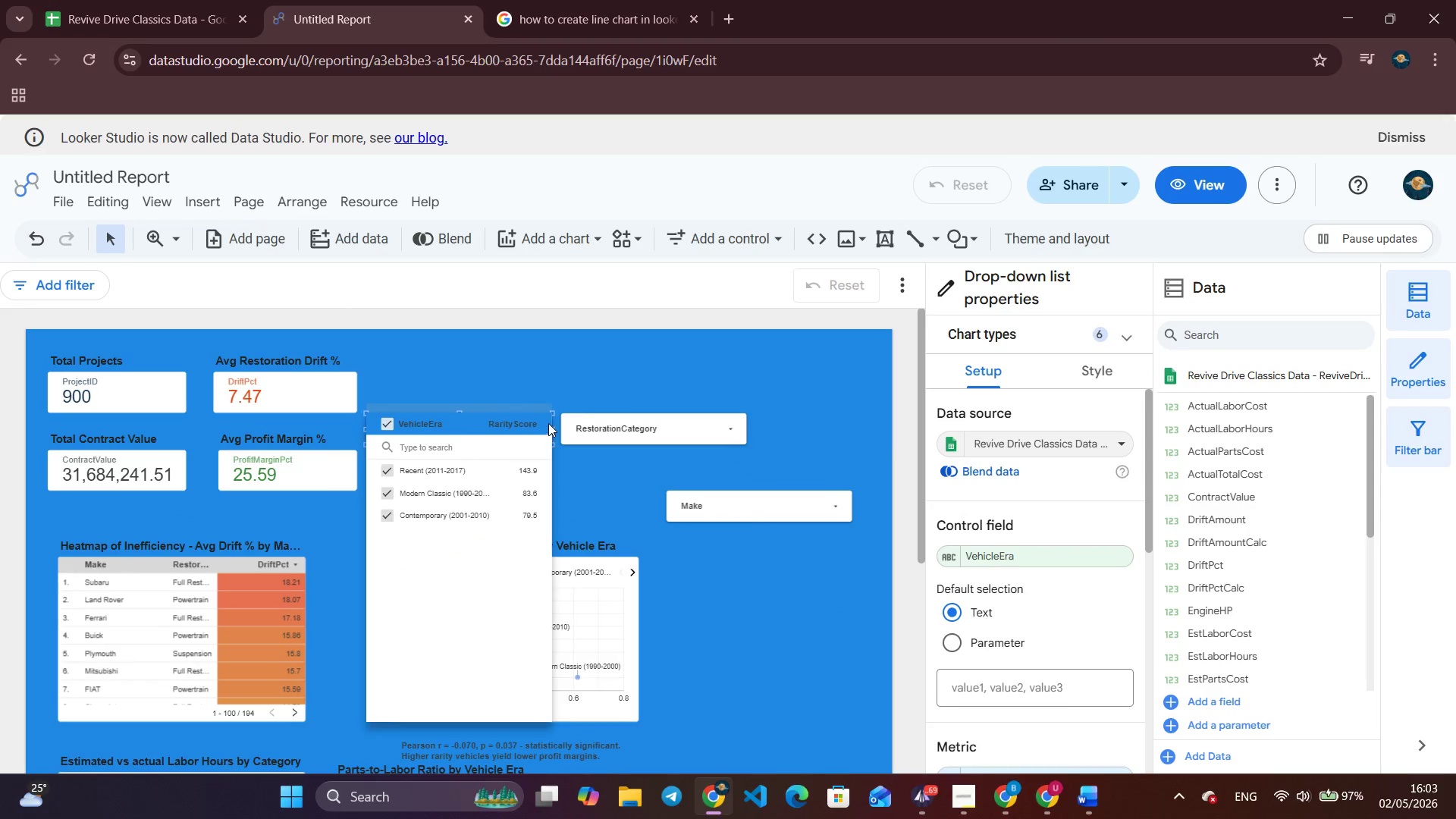 
left_click([551, 425])
 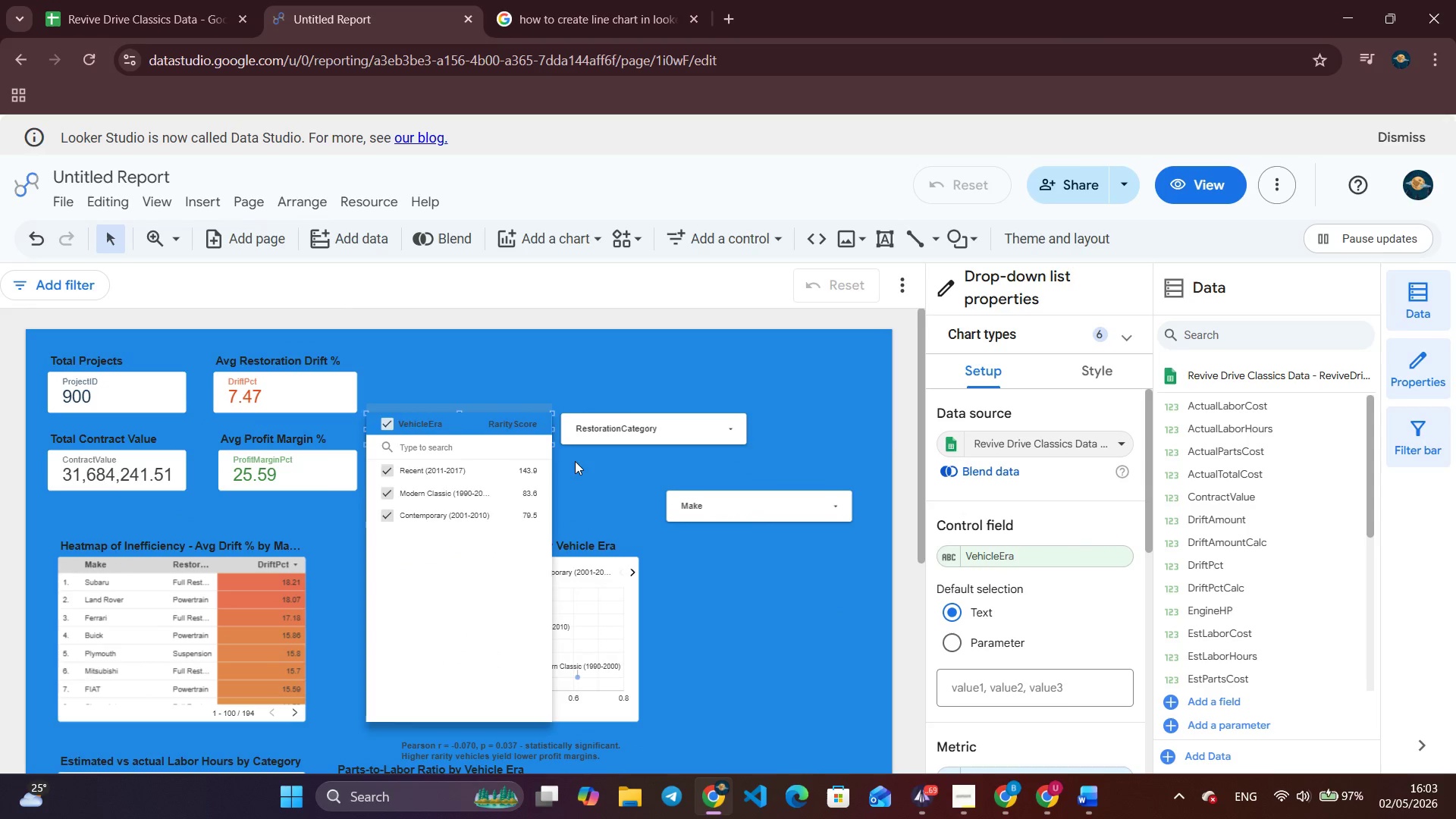 
left_click([575, 461])
 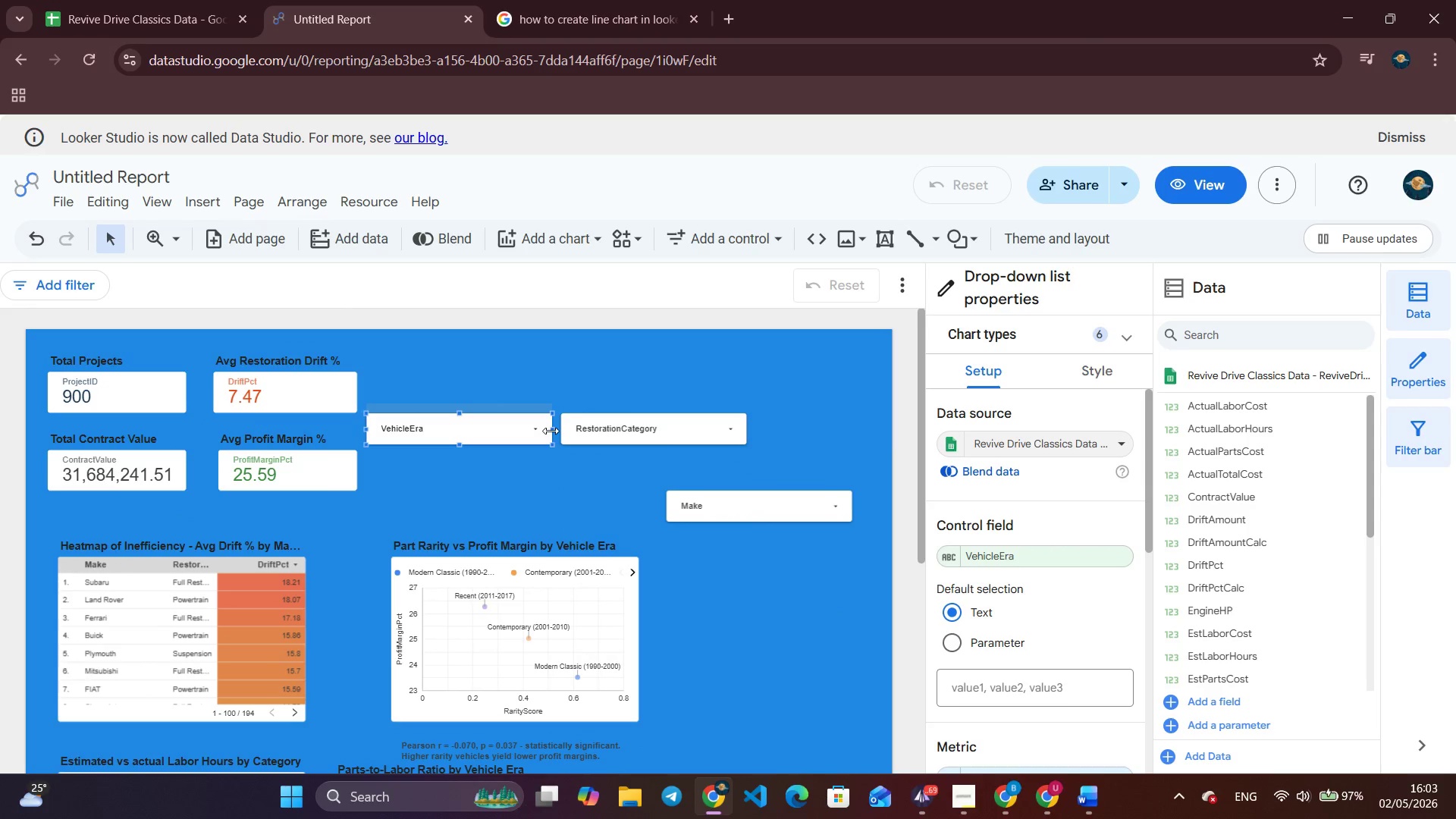 
left_click_drag(start_coordinate=[551, 431], to_coordinate=[540, 435])
 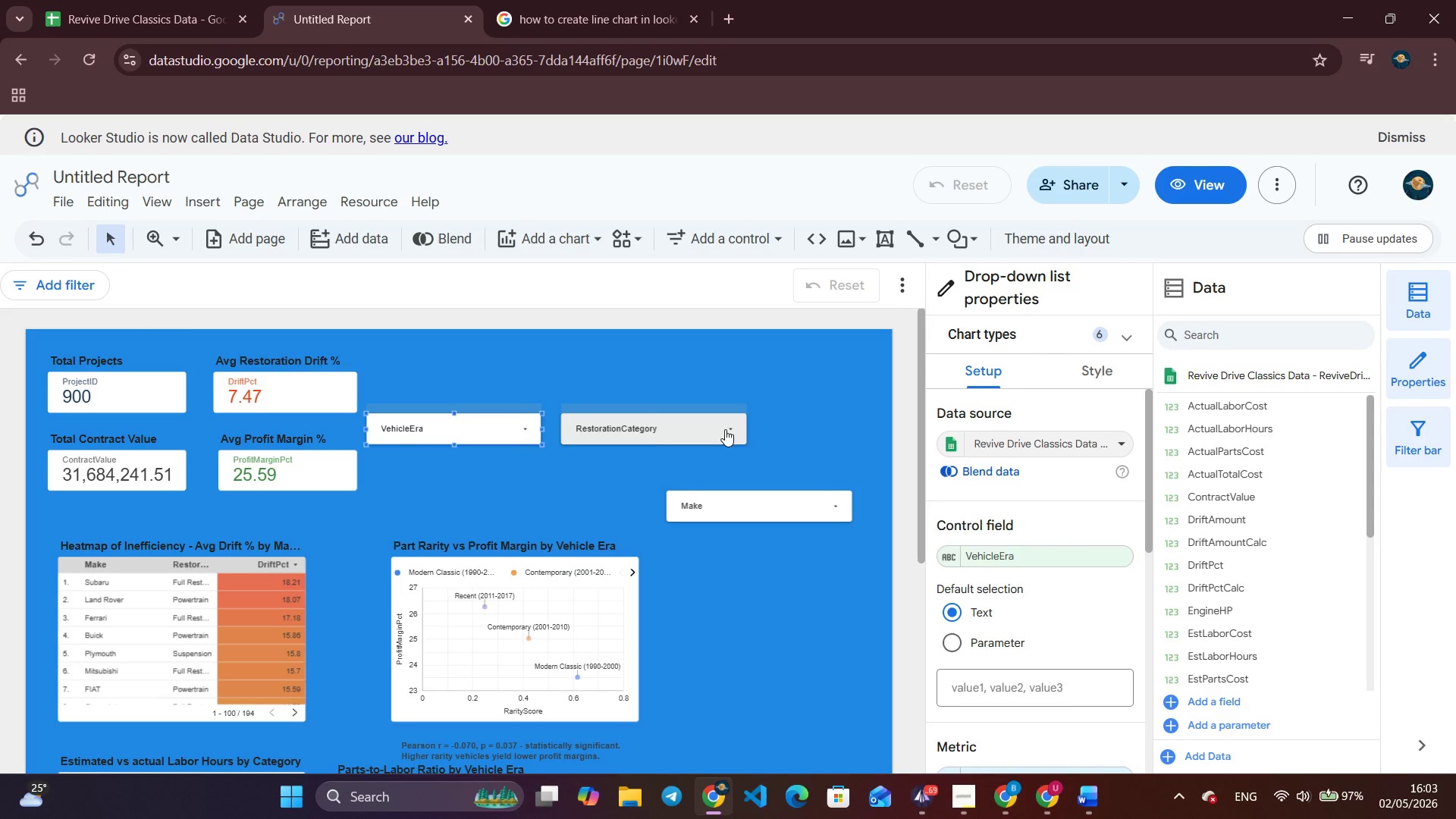 
left_click([725, 429])
 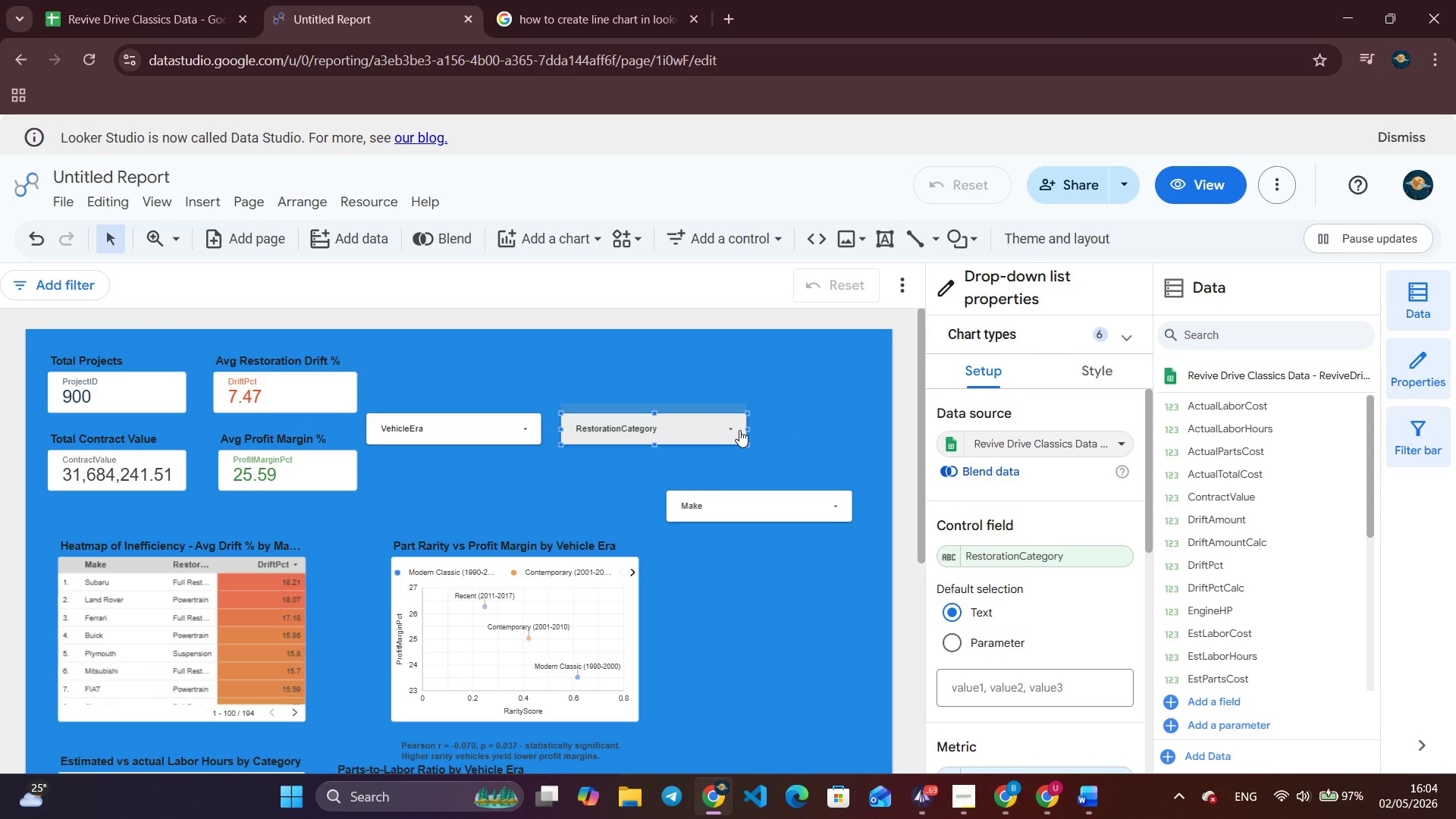 
left_click_drag(start_coordinate=[746, 427], to_coordinate=[737, 428])
 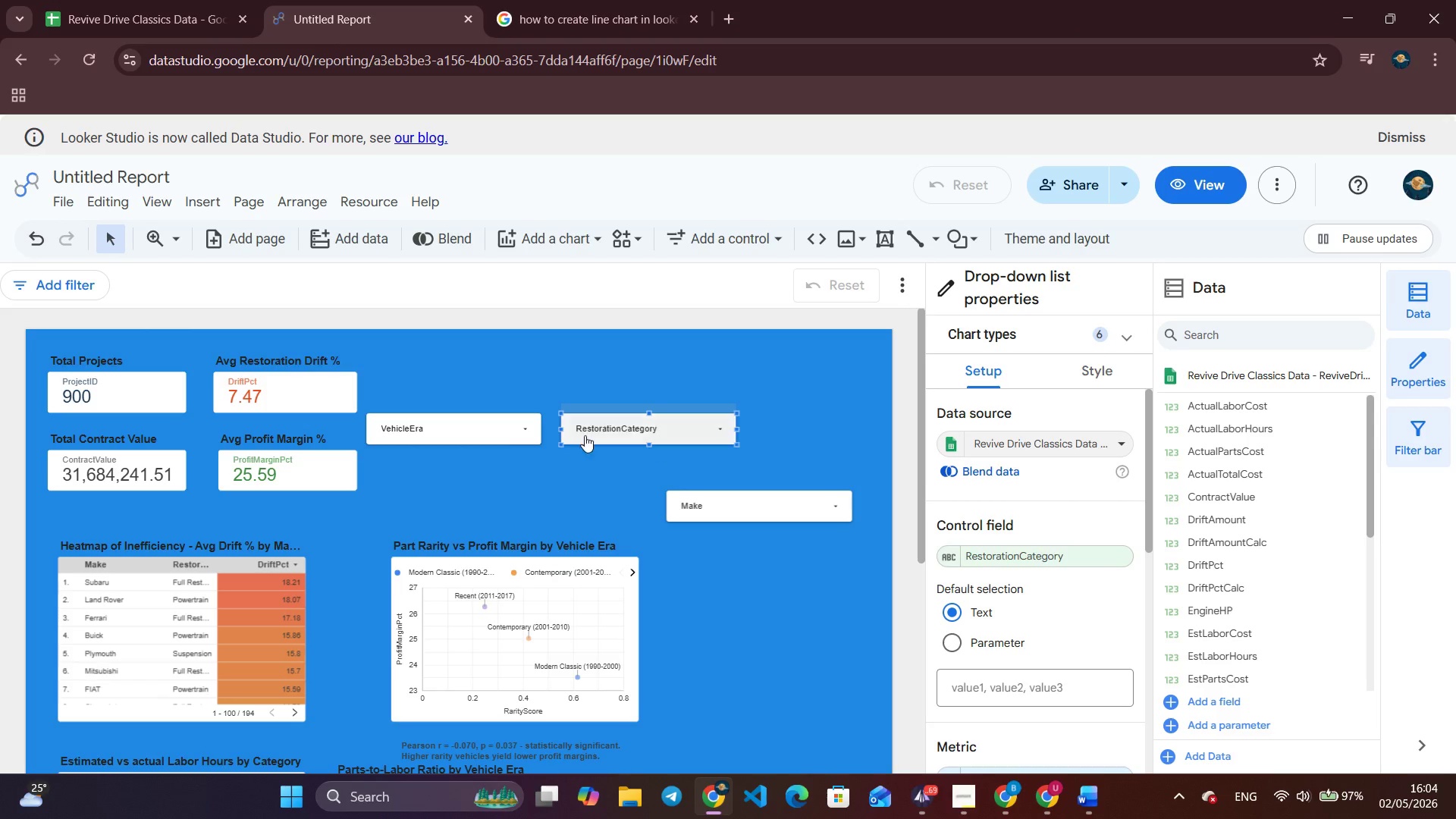 
left_click([506, 423])
 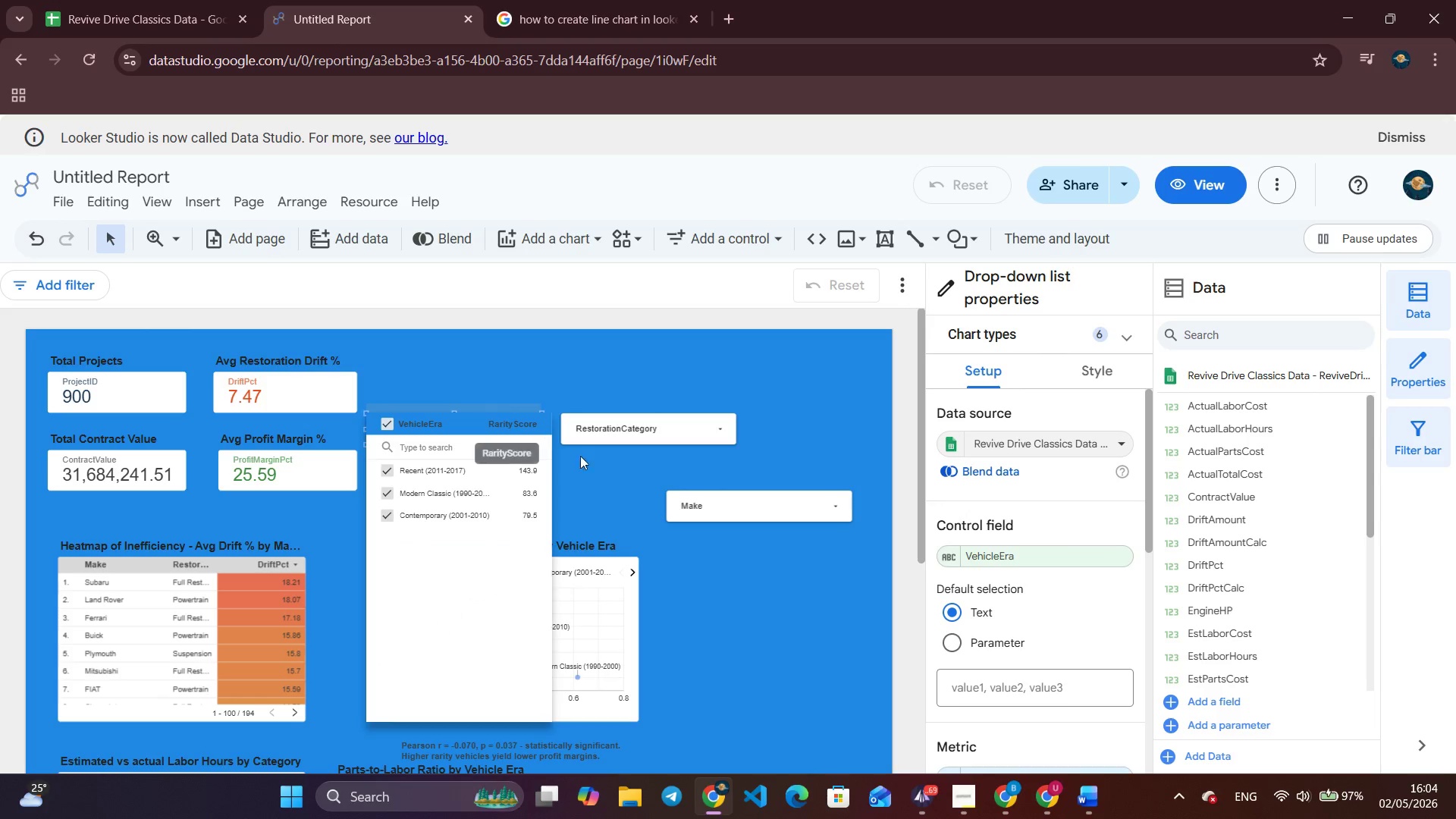 
left_click([623, 484])
 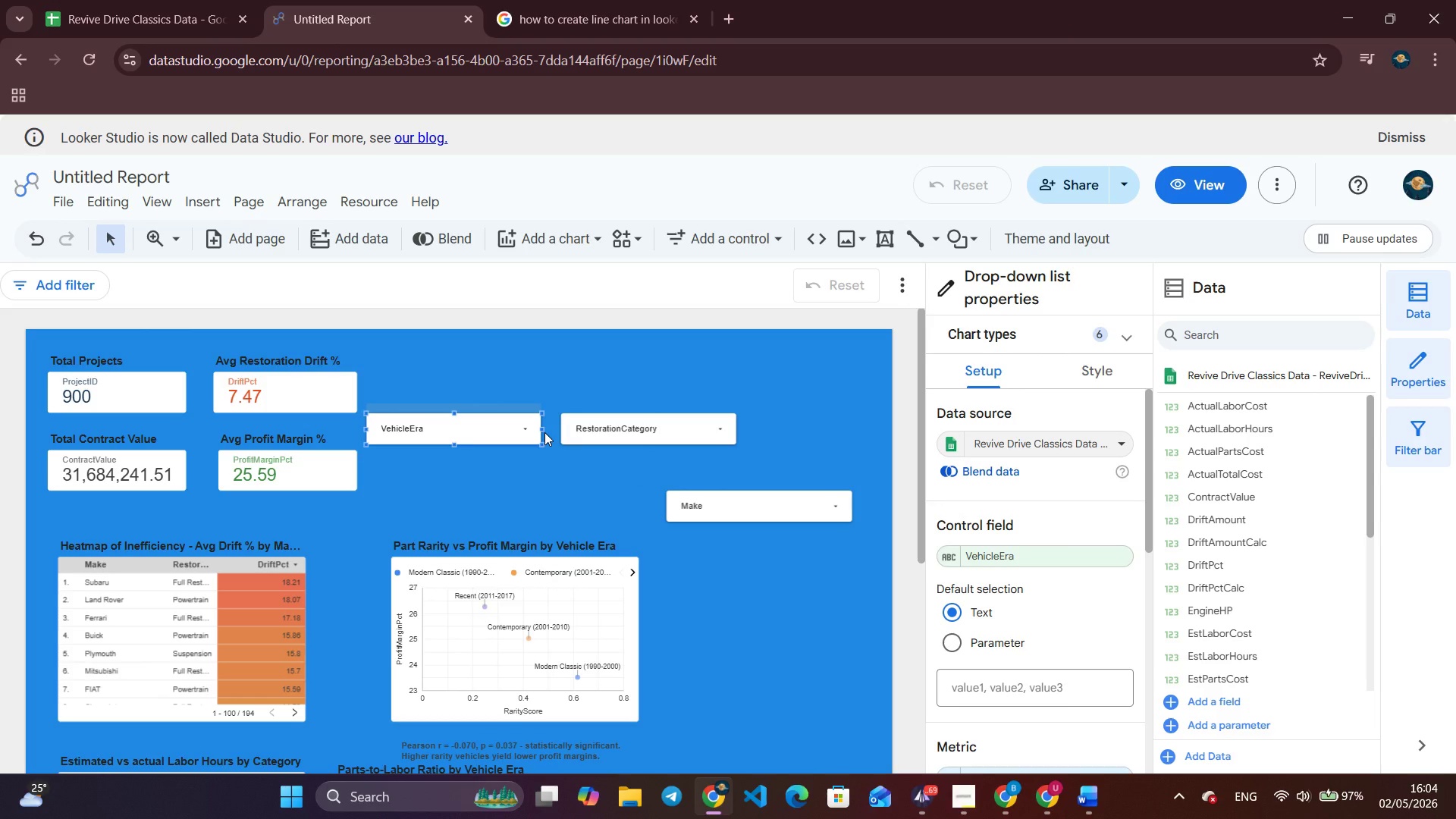 
left_click_drag(start_coordinate=[544, 428], to_coordinate=[529, 428])
 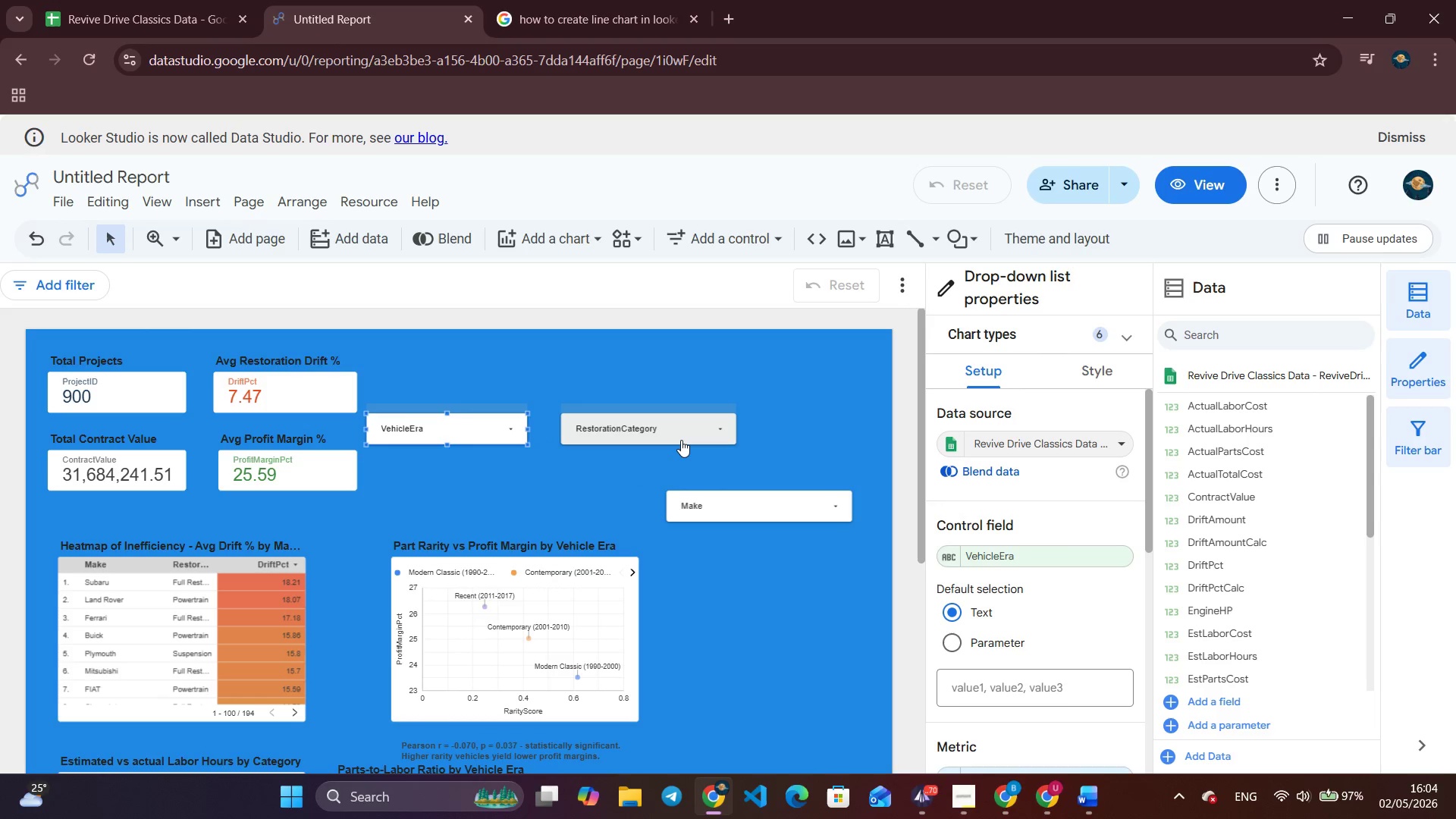 
left_click([681, 440])
 